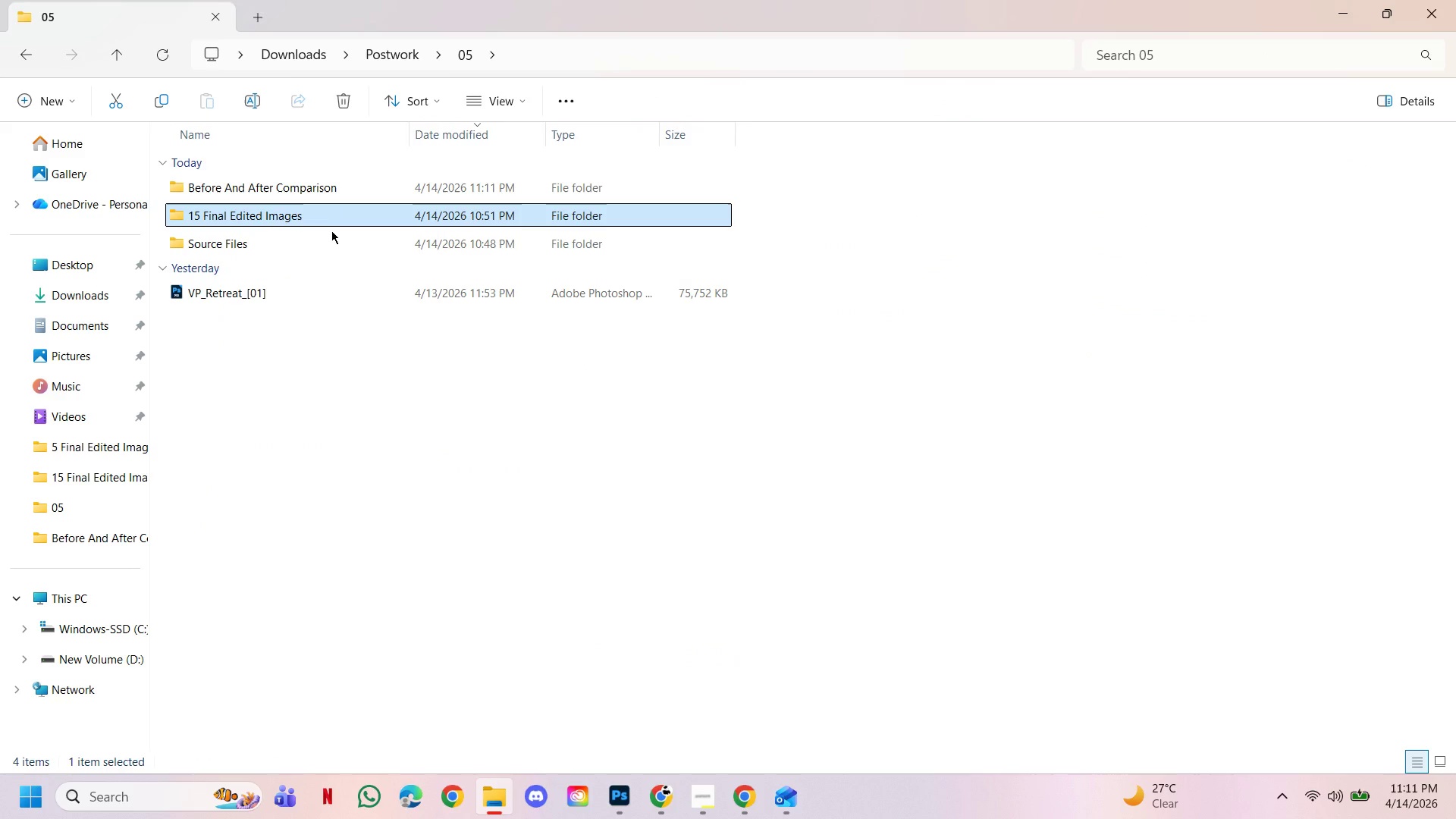 
double_click([331, 232])
 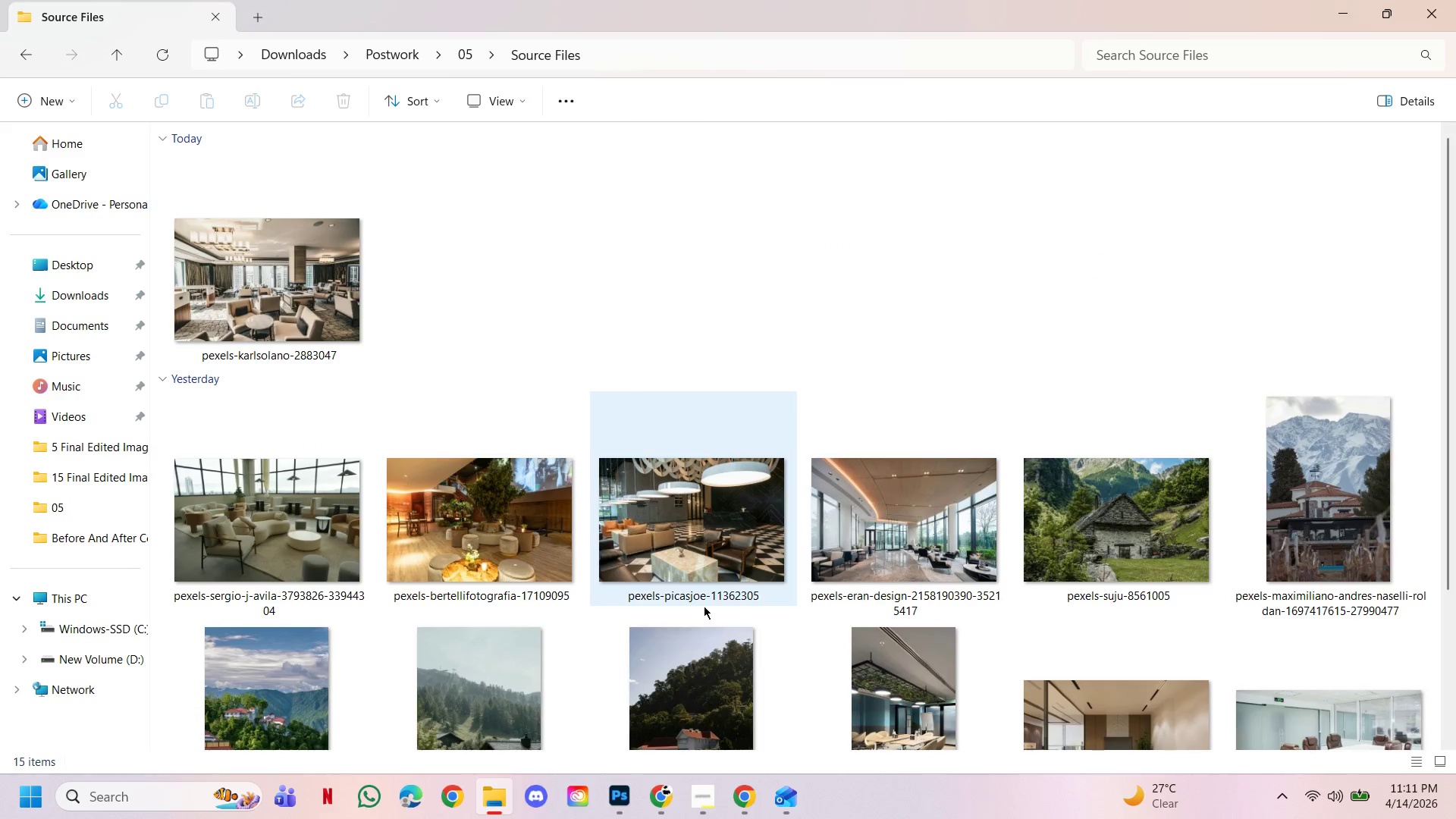 
left_click([249, 545])
 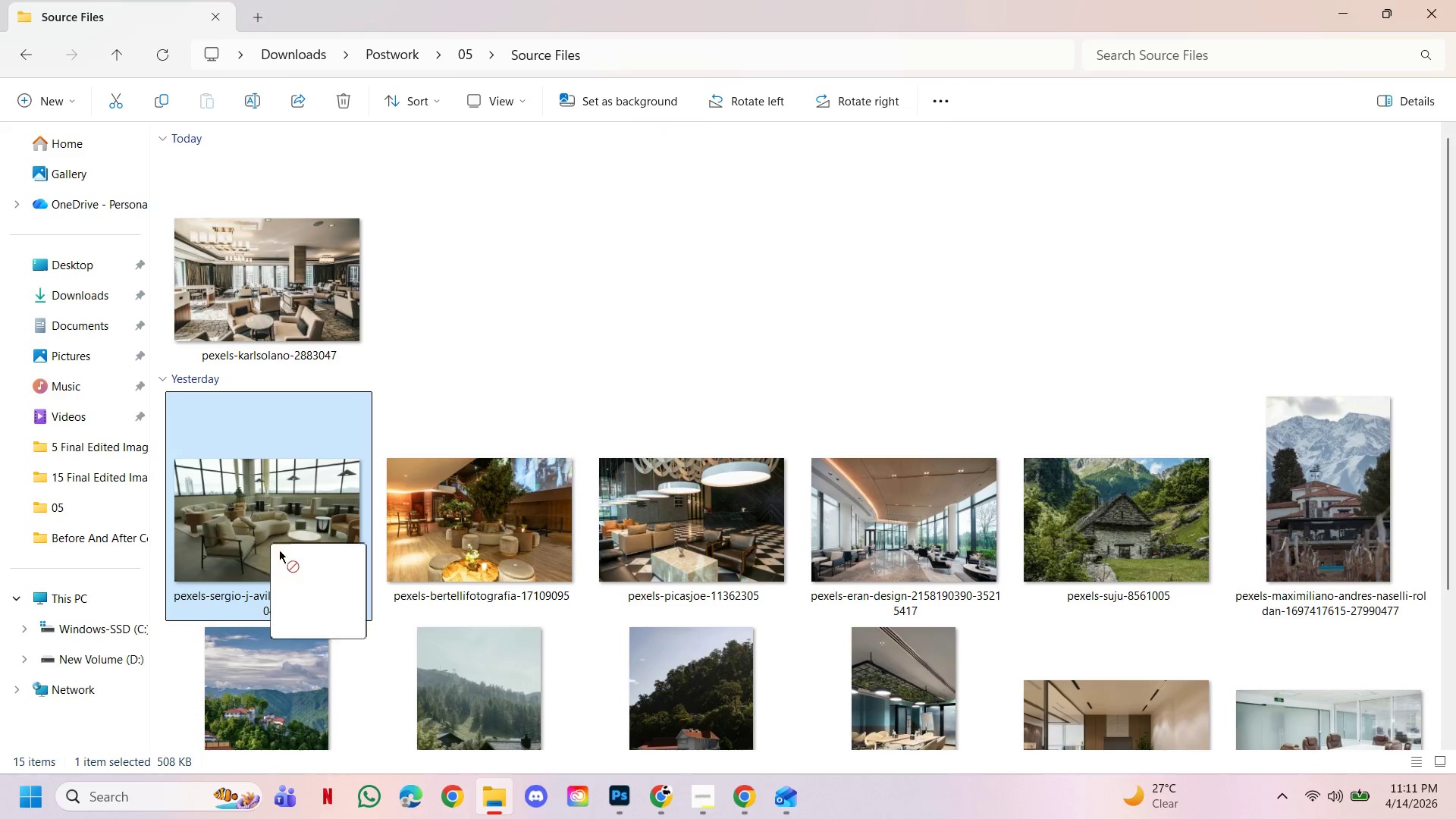 
left_click_drag(start_coordinate=[257, 519], to_coordinate=[711, 359])
 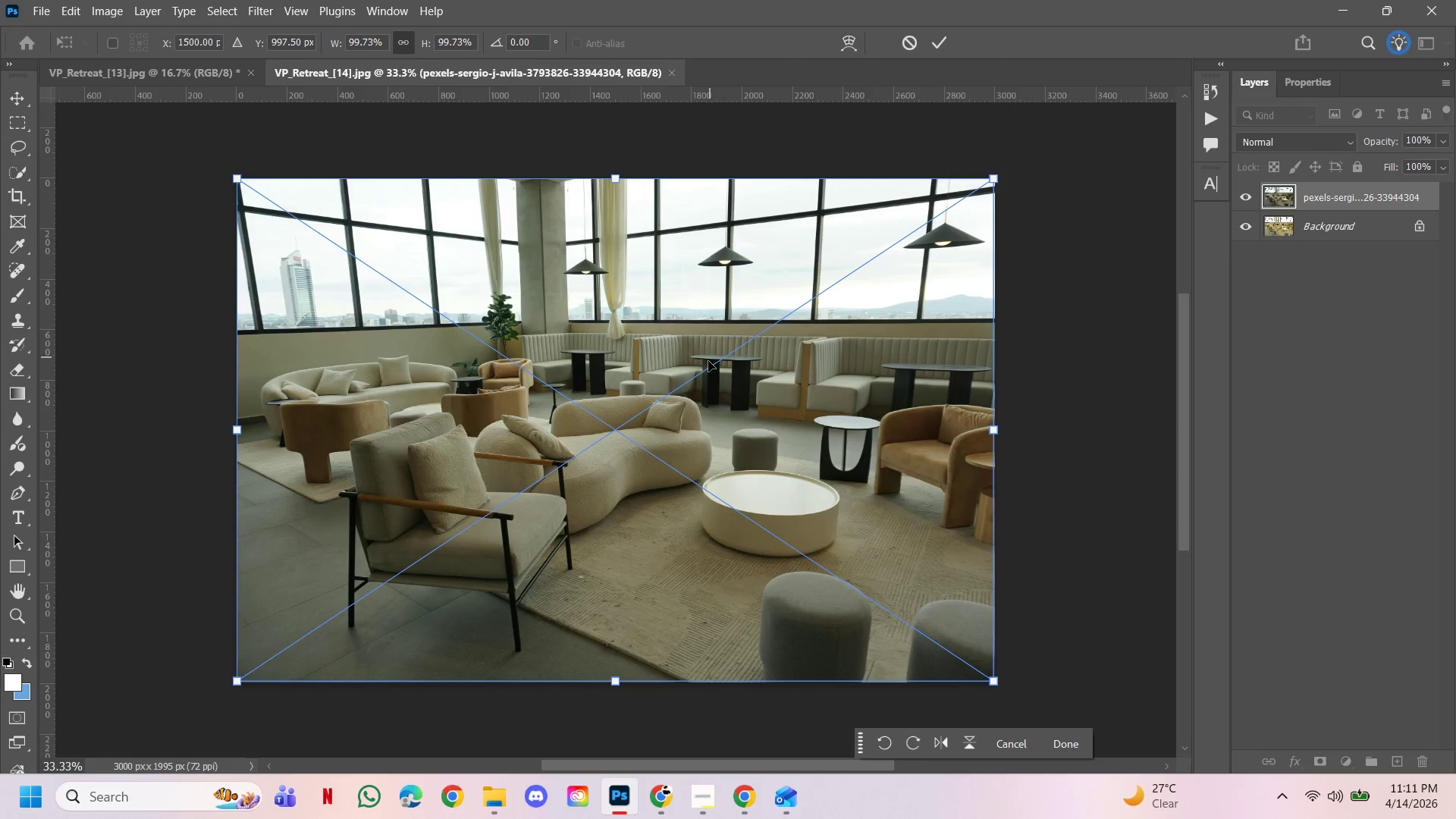 
hold_key(key=ControlLeft, duration=0.59)
 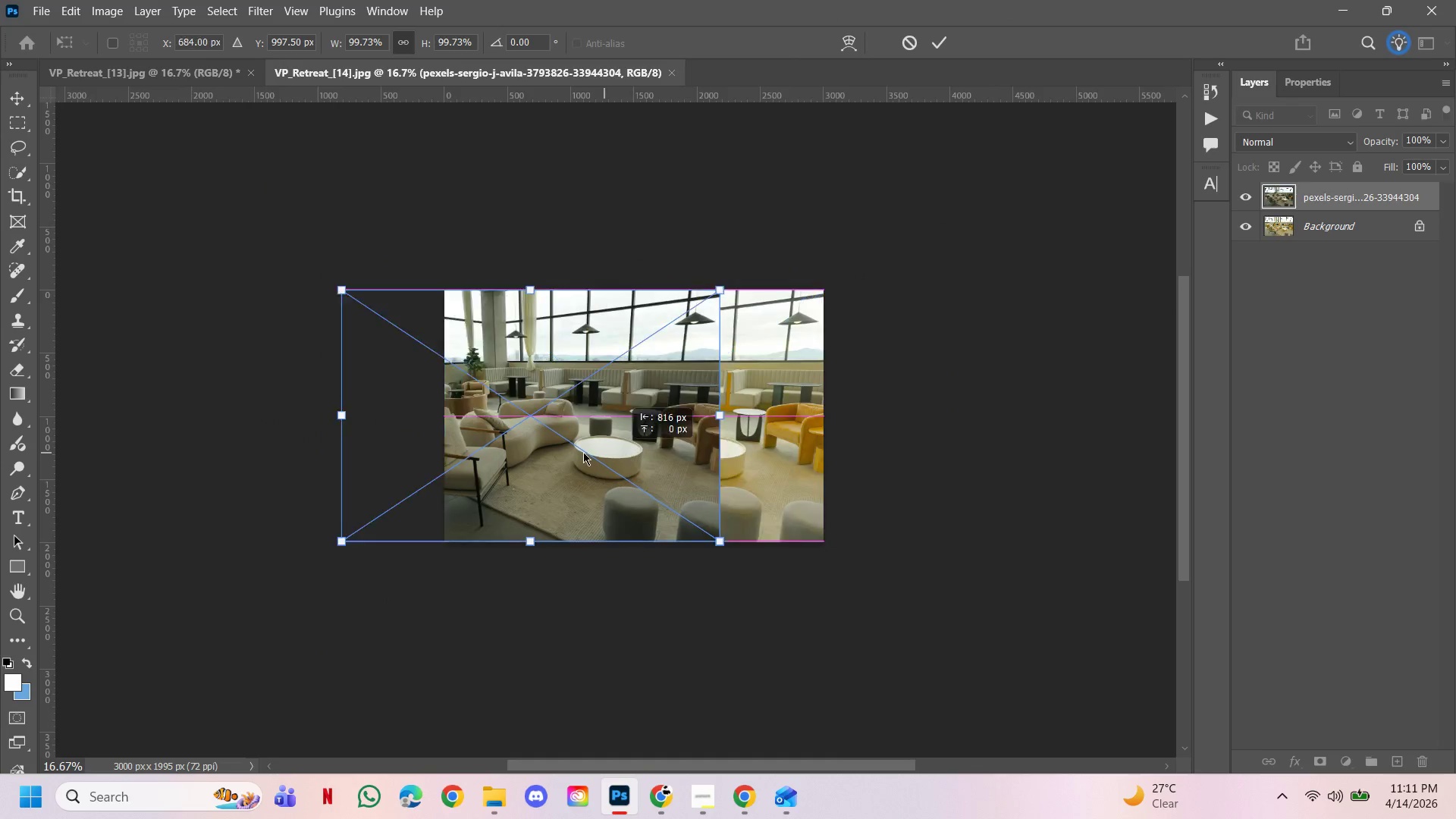 
hold_key(key=AltLeft, duration=0.52)
 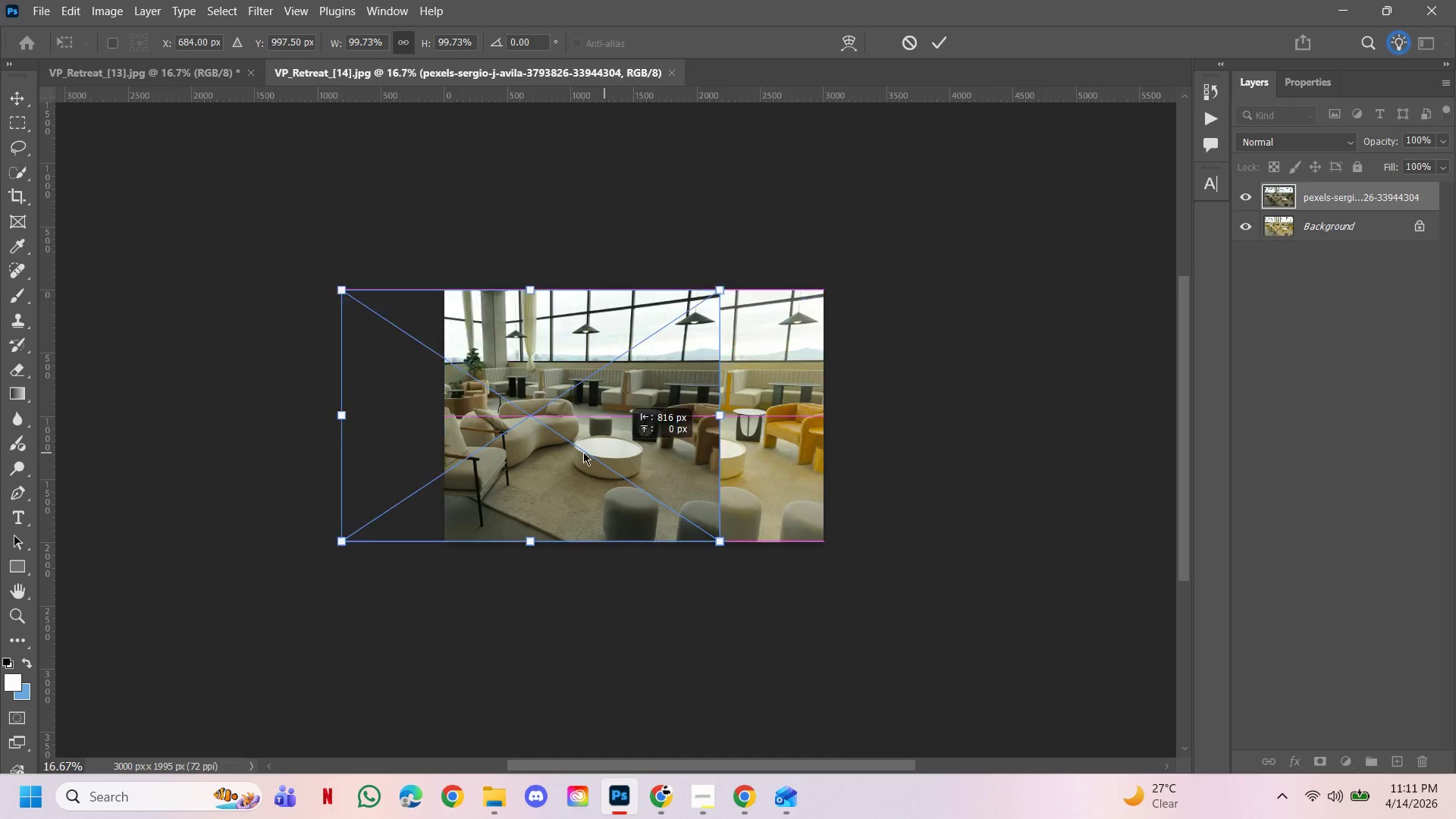 
hold_key(key=Space, duration=0.66)
 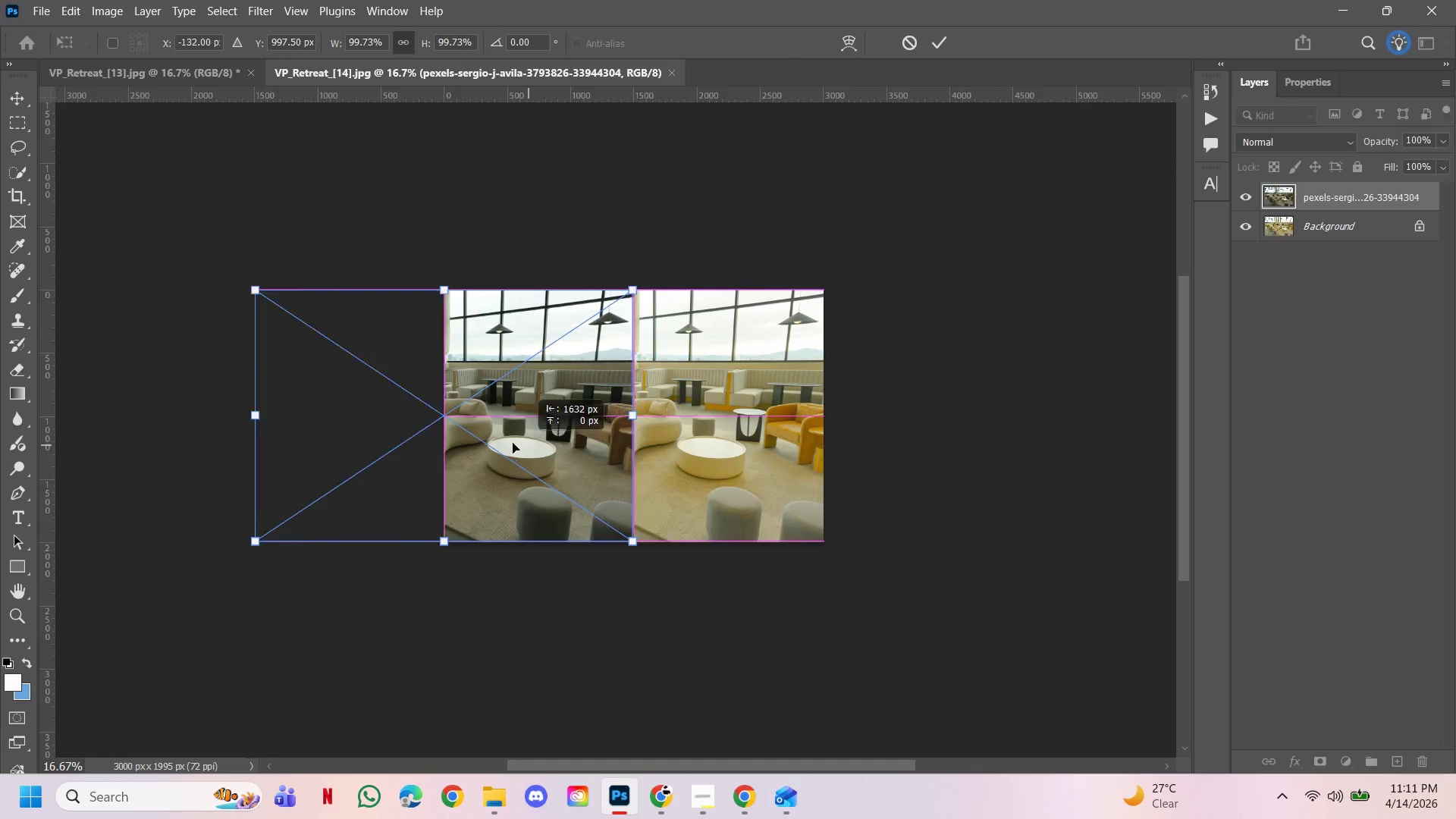 
double_click([652, 402])
 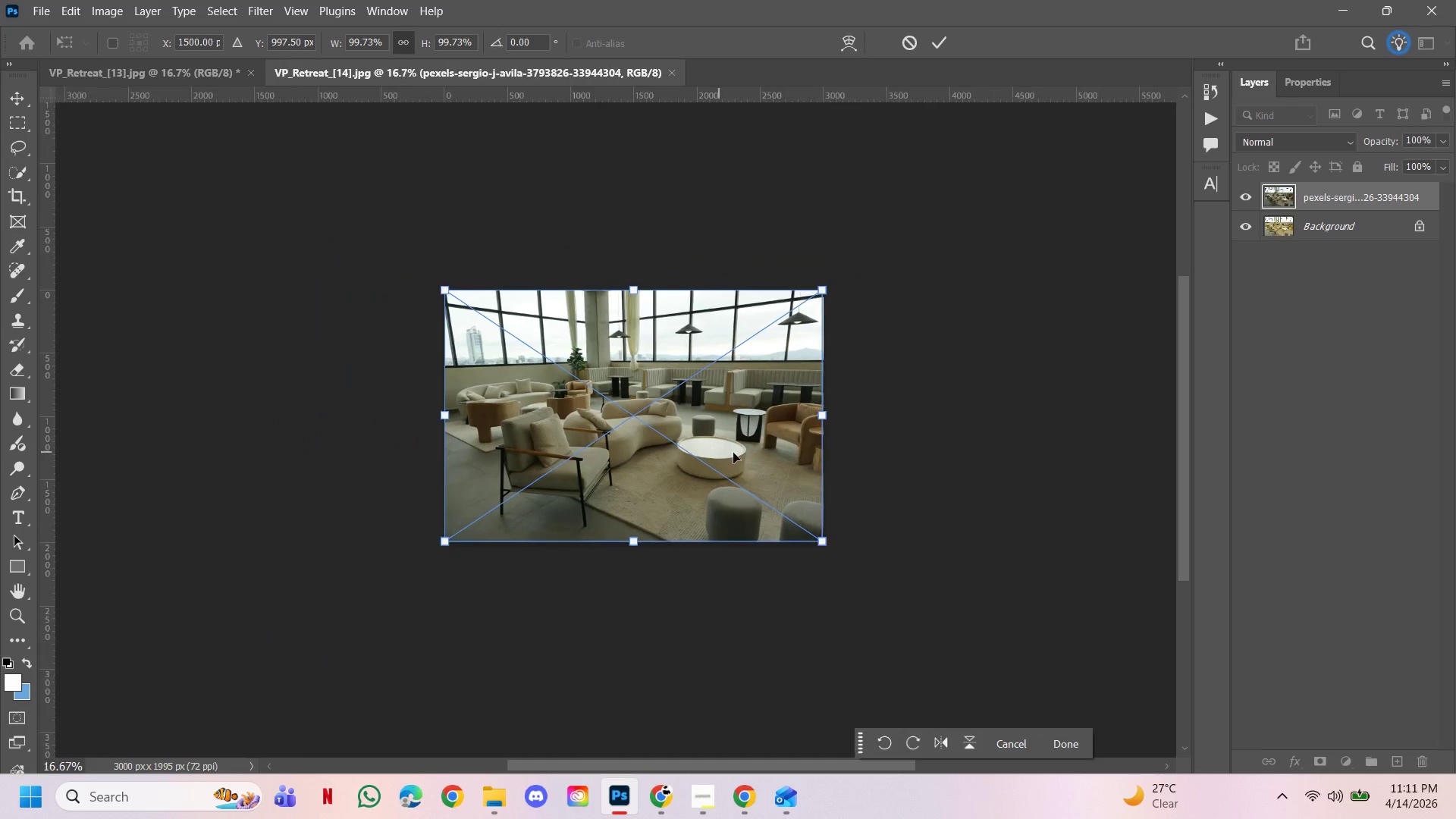 
left_click_drag(start_coordinate=[735, 453], to_coordinate=[434, 434])
 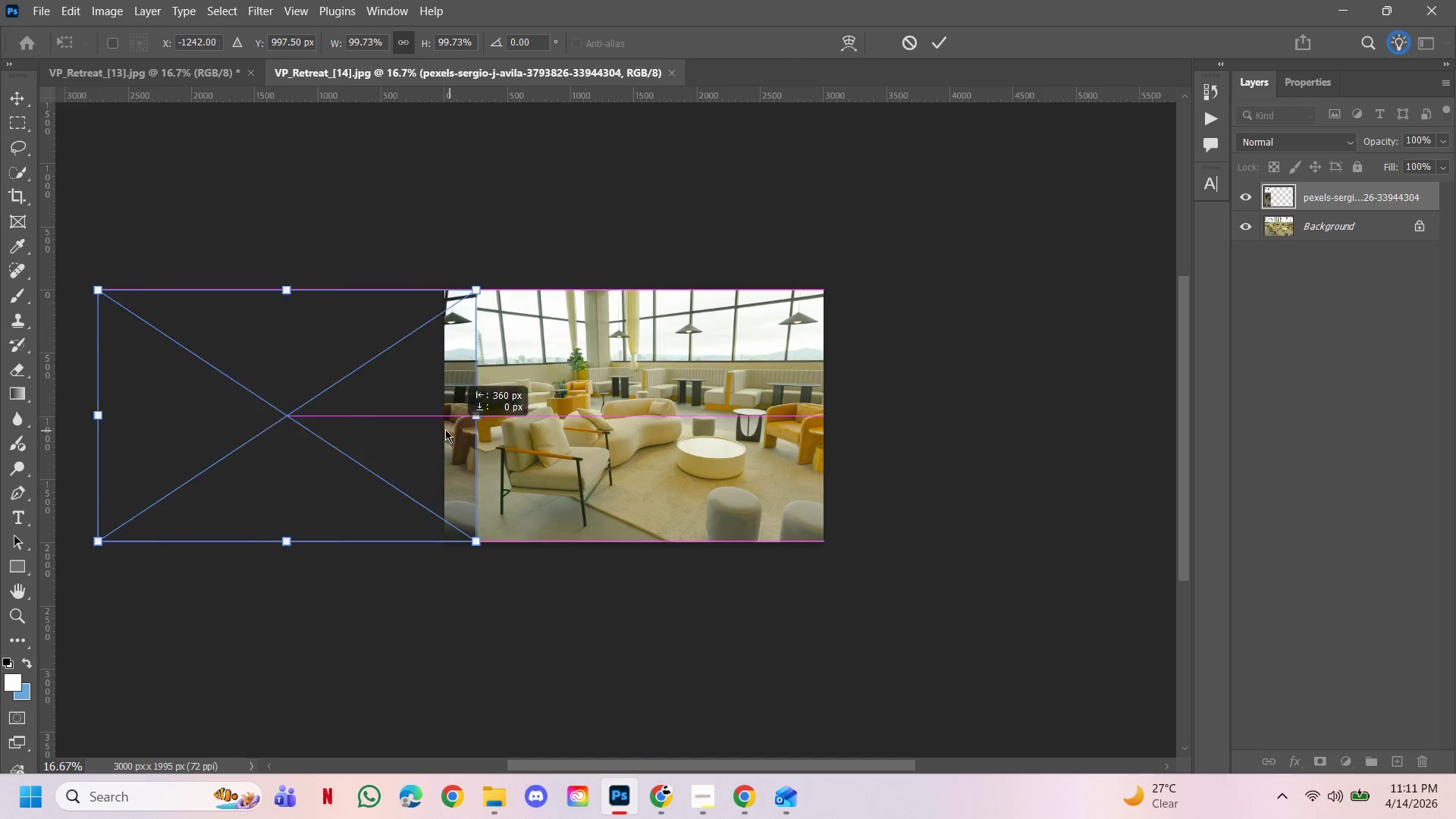 
hold_key(key=ShiftLeft, duration=1.97)
left_click_drag(start_coordinate=[504, 437], to_coordinate=[425, 428])
 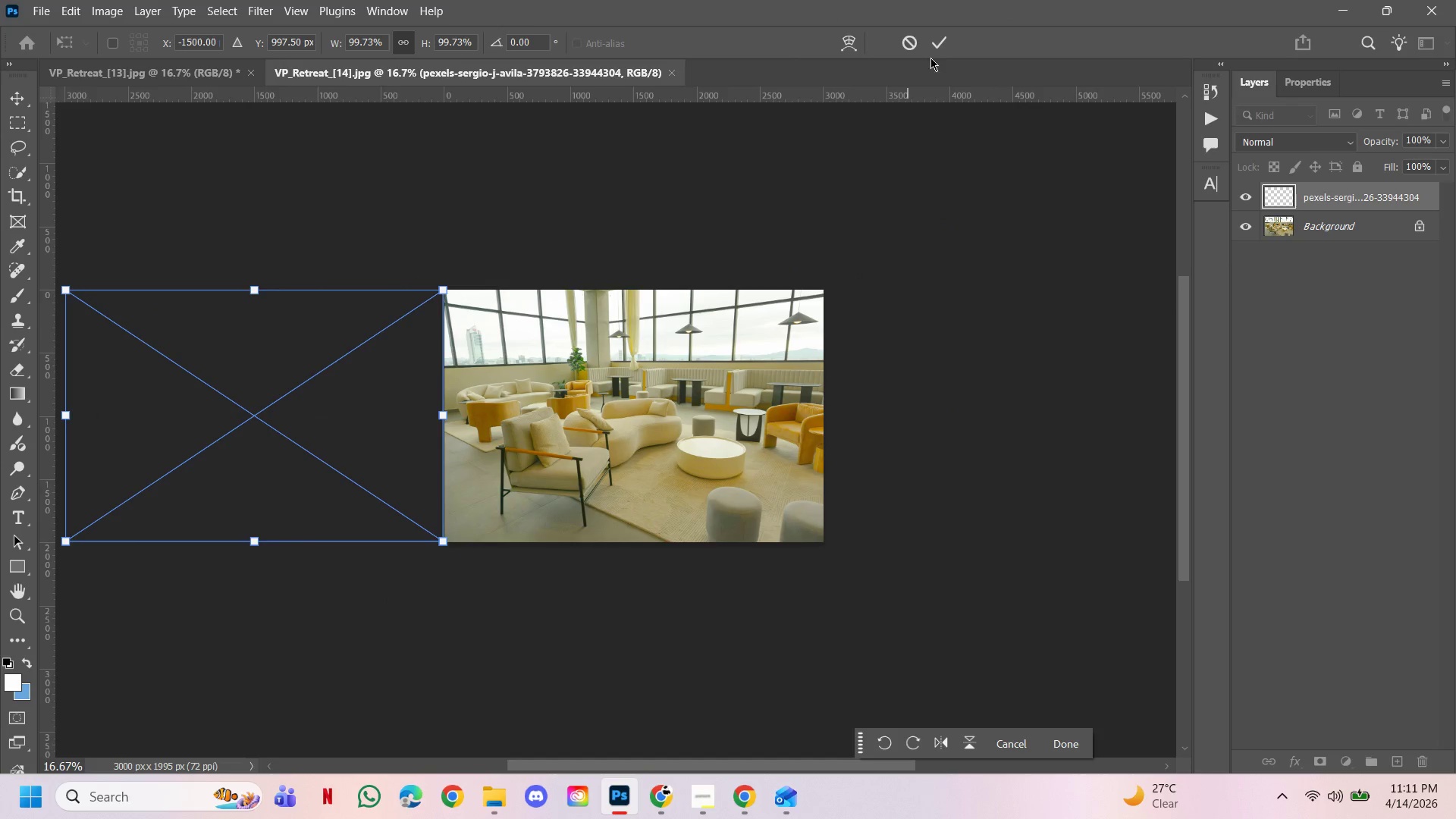 
left_click([943, 42])
 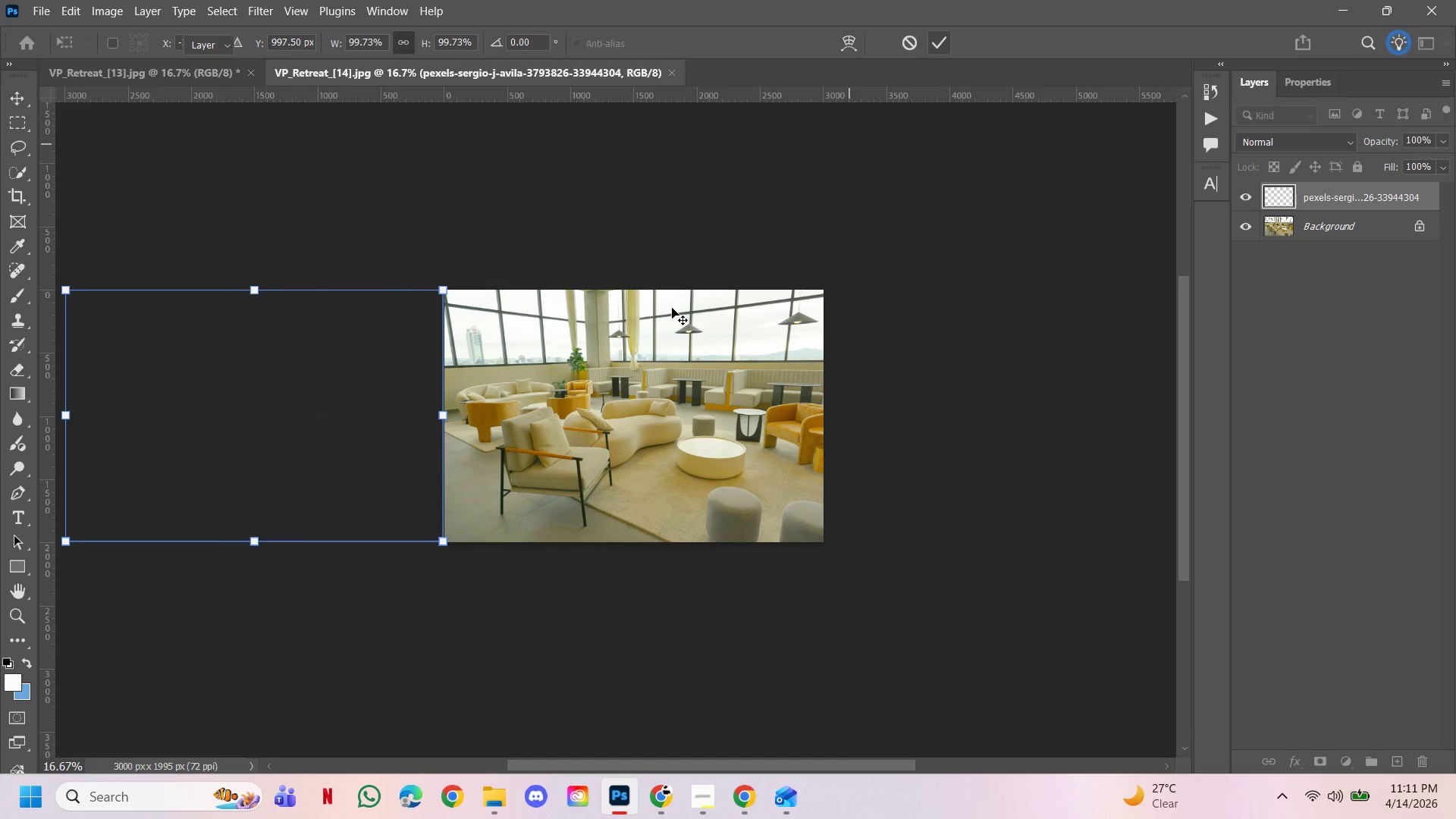 
key(C)
 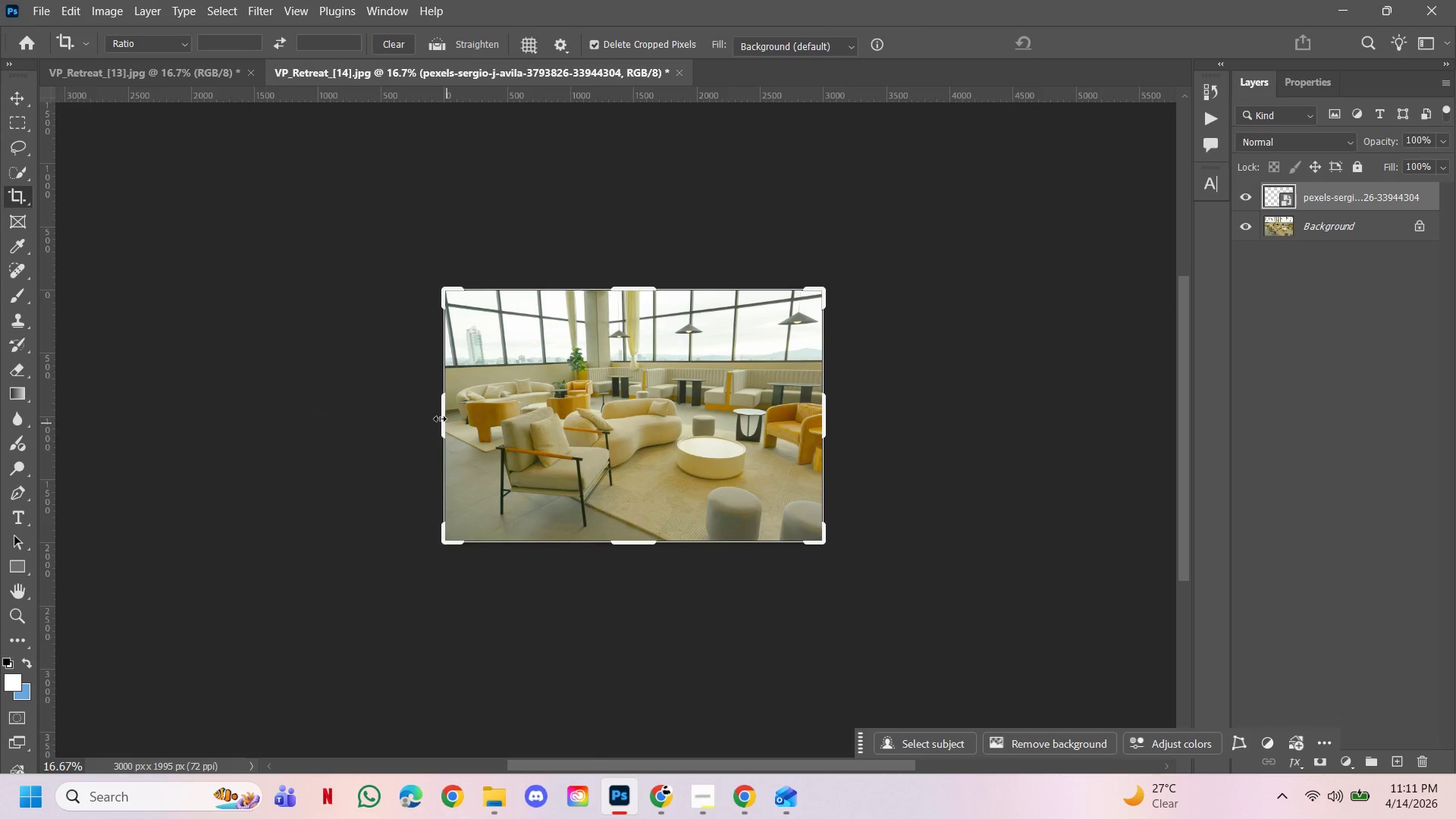 
left_click_drag(start_coordinate=[435, 415], to_coordinate=[246, 418])
 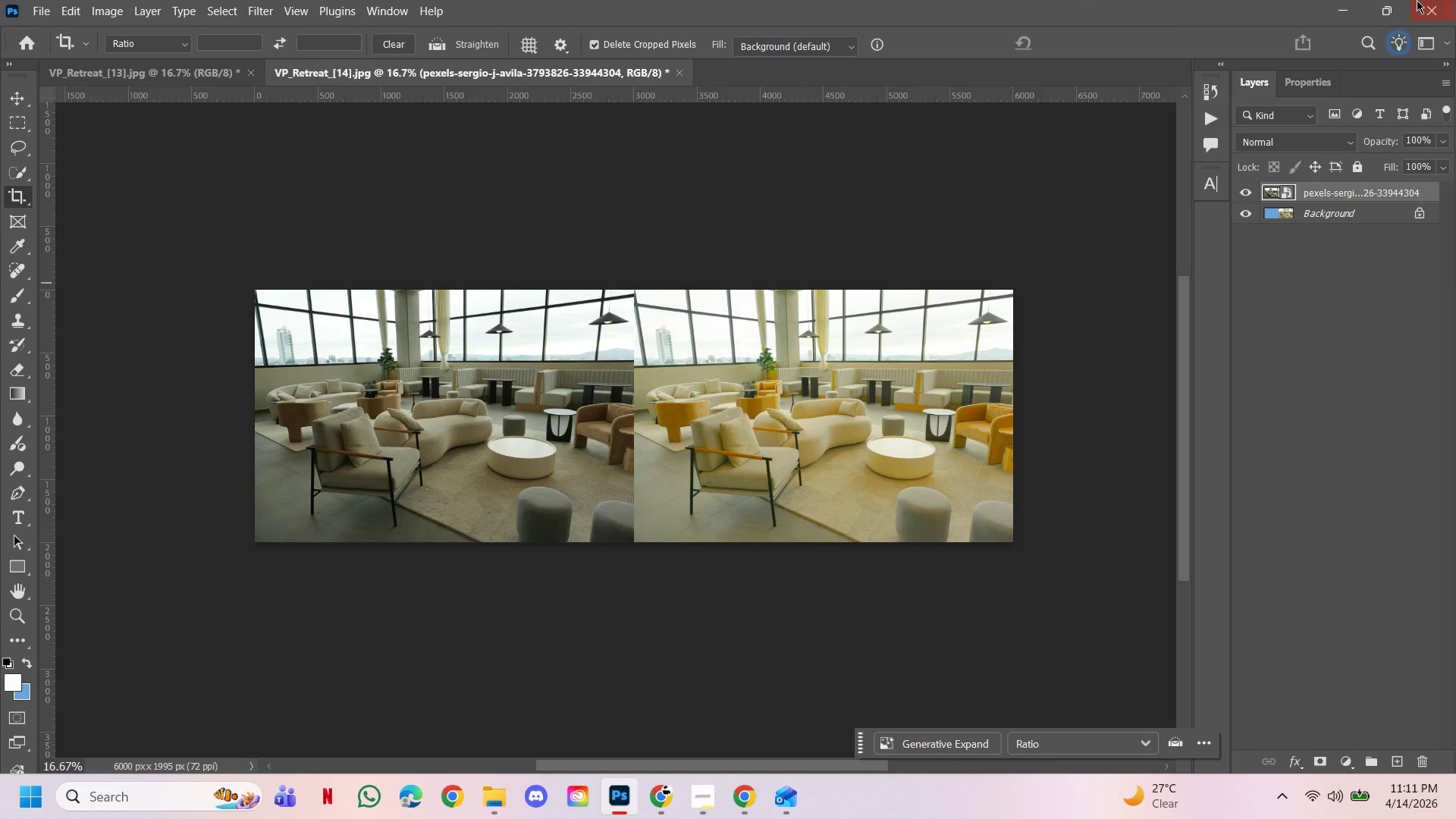 
left_click([108, 67])
 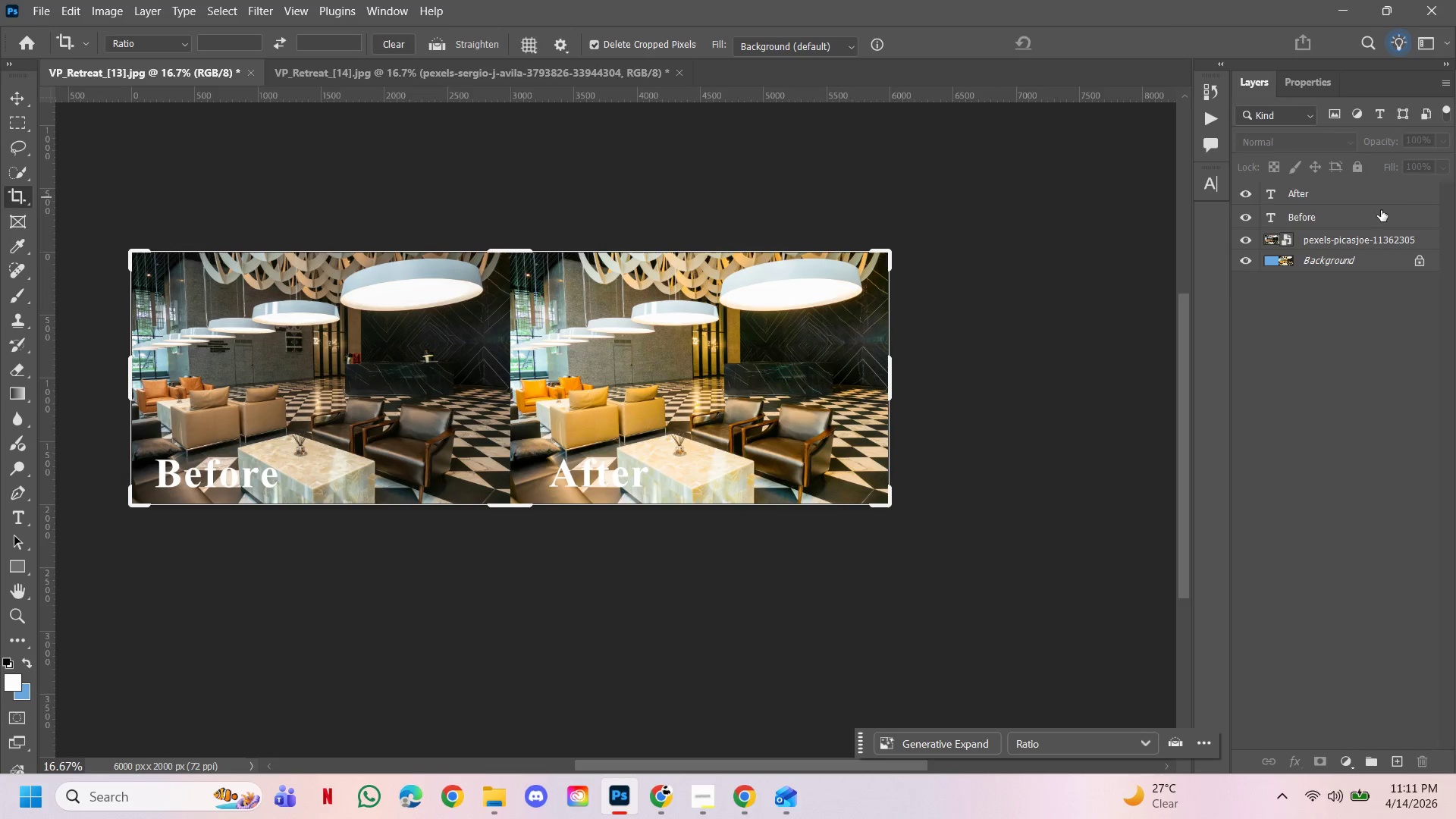 
left_click([1365, 212])
 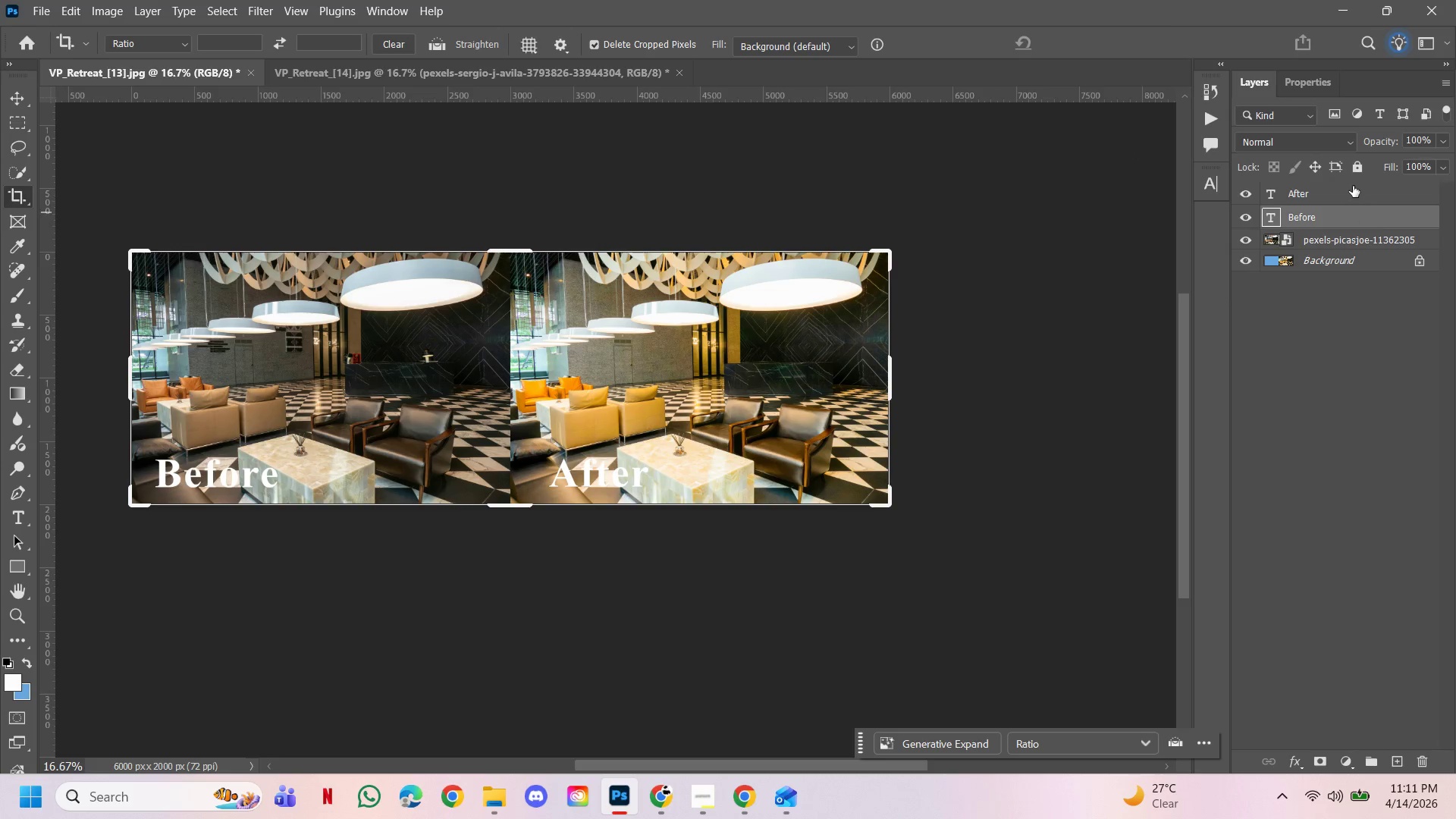 
hold_key(key=ShiftLeft, duration=0.33)
double_click([1352, 185])
 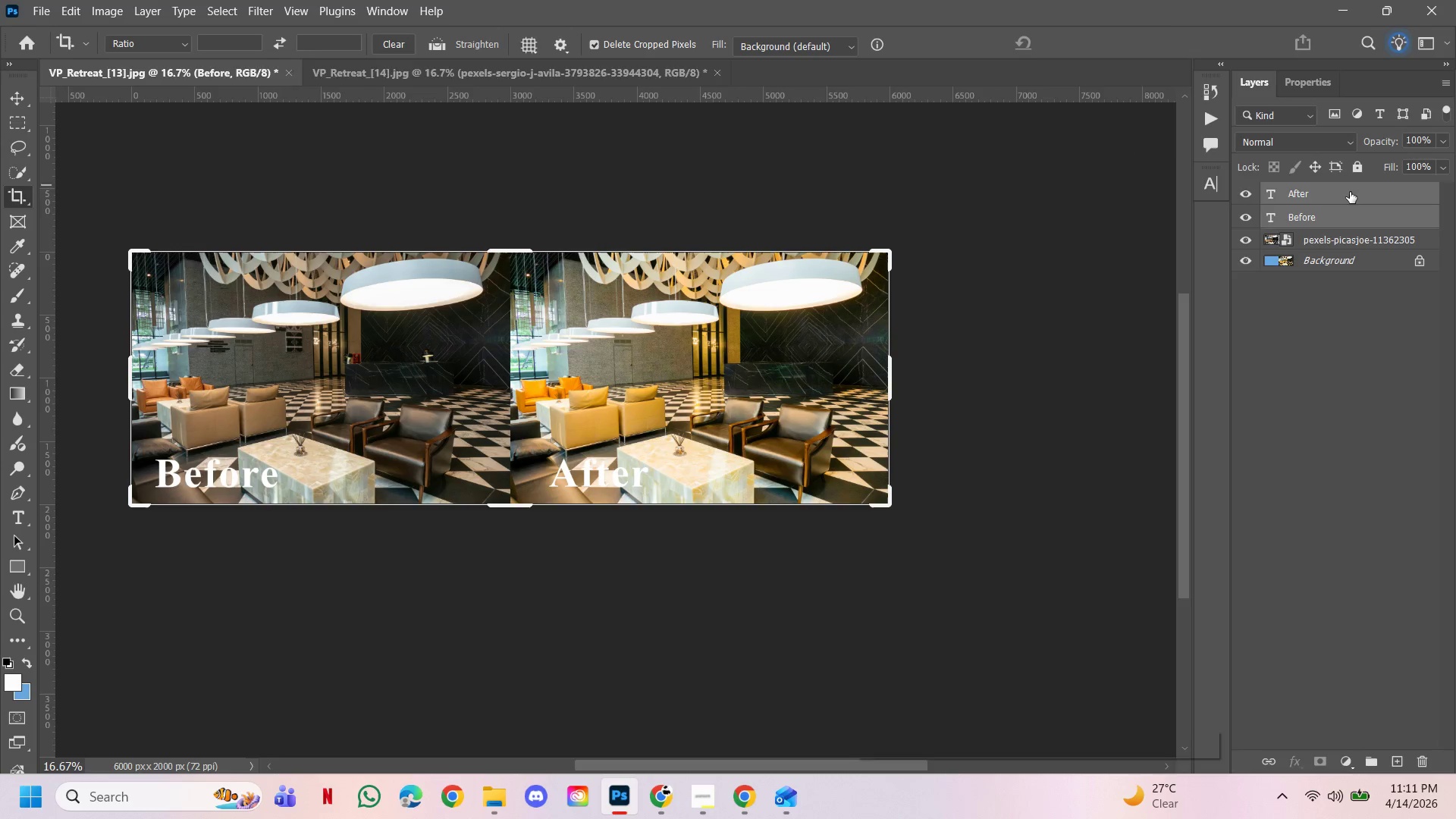 
right_click([1350, 192])
 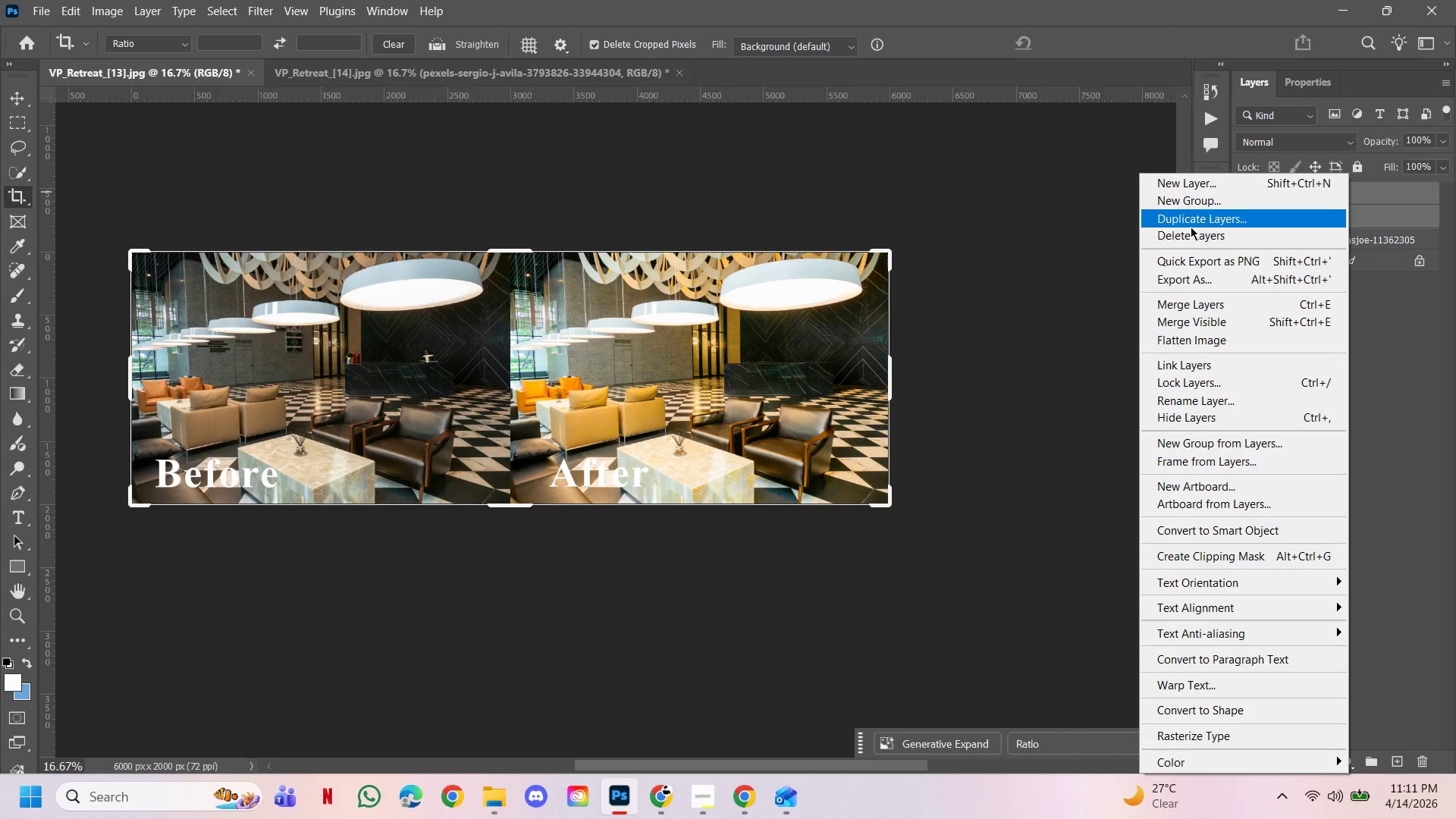 
left_click_drag(start_coordinate=[1188, 223], to_coordinate=[1183, 223])
 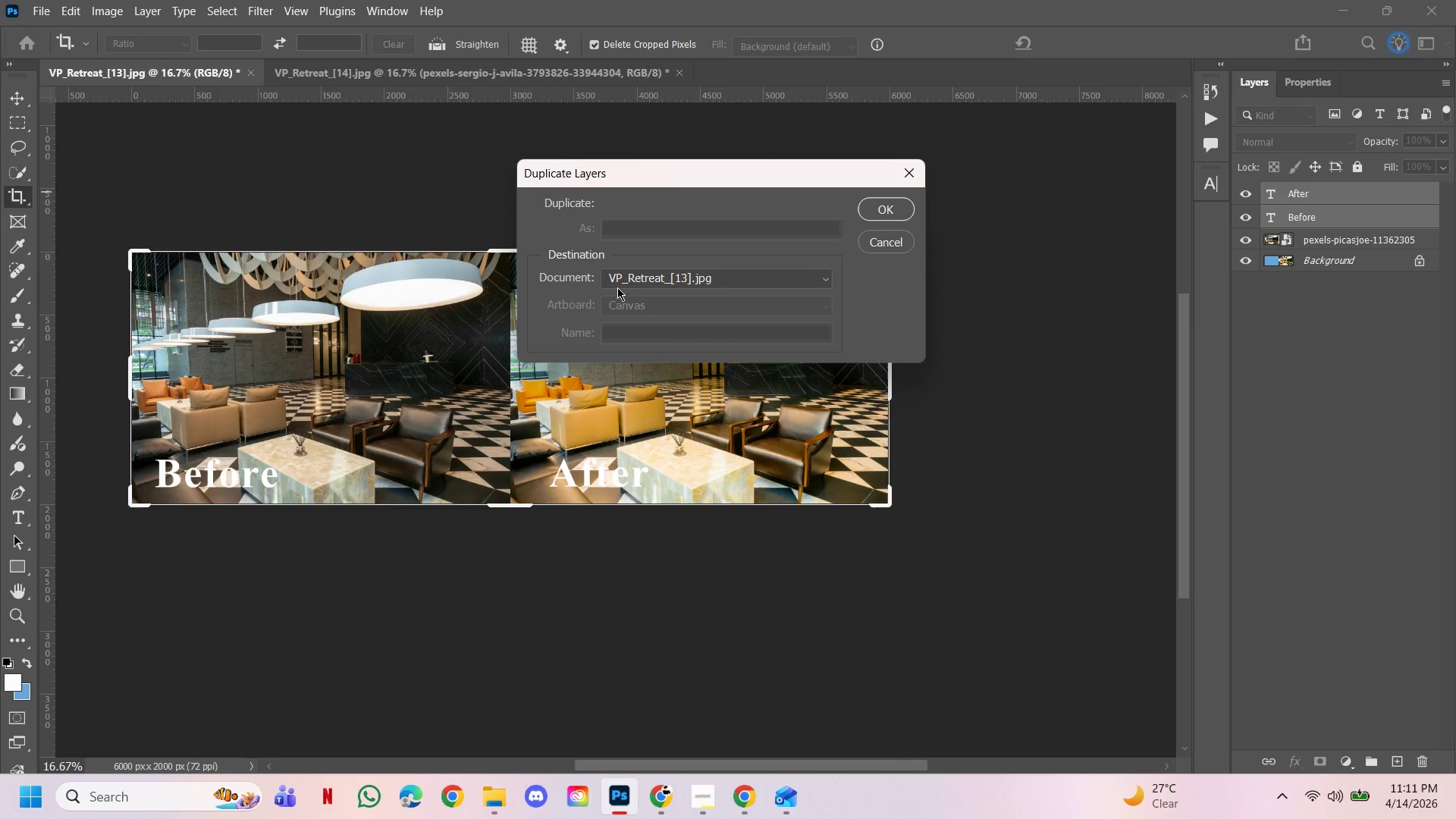 
left_click([626, 279])
 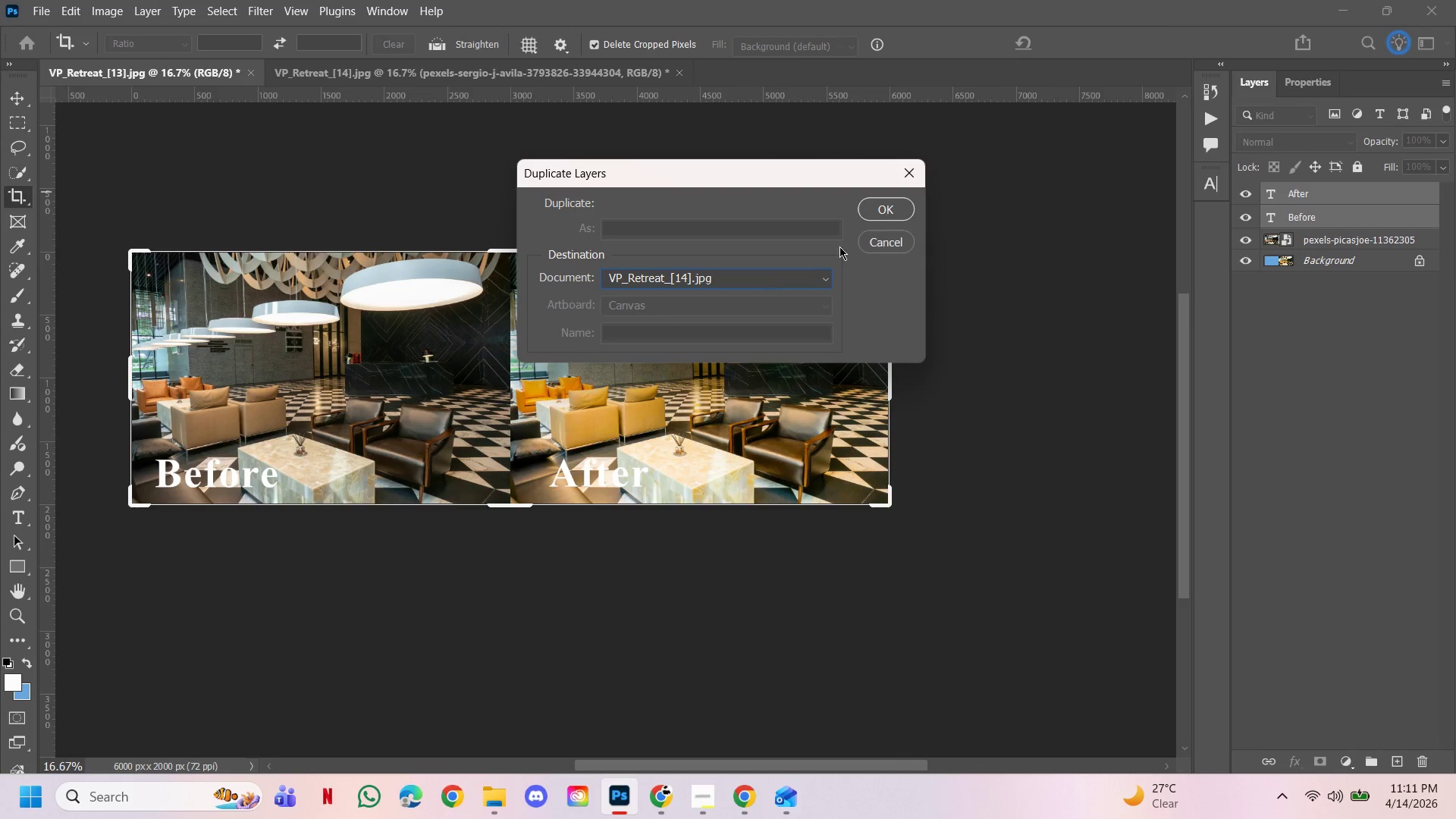 
left_click([886, 218])
 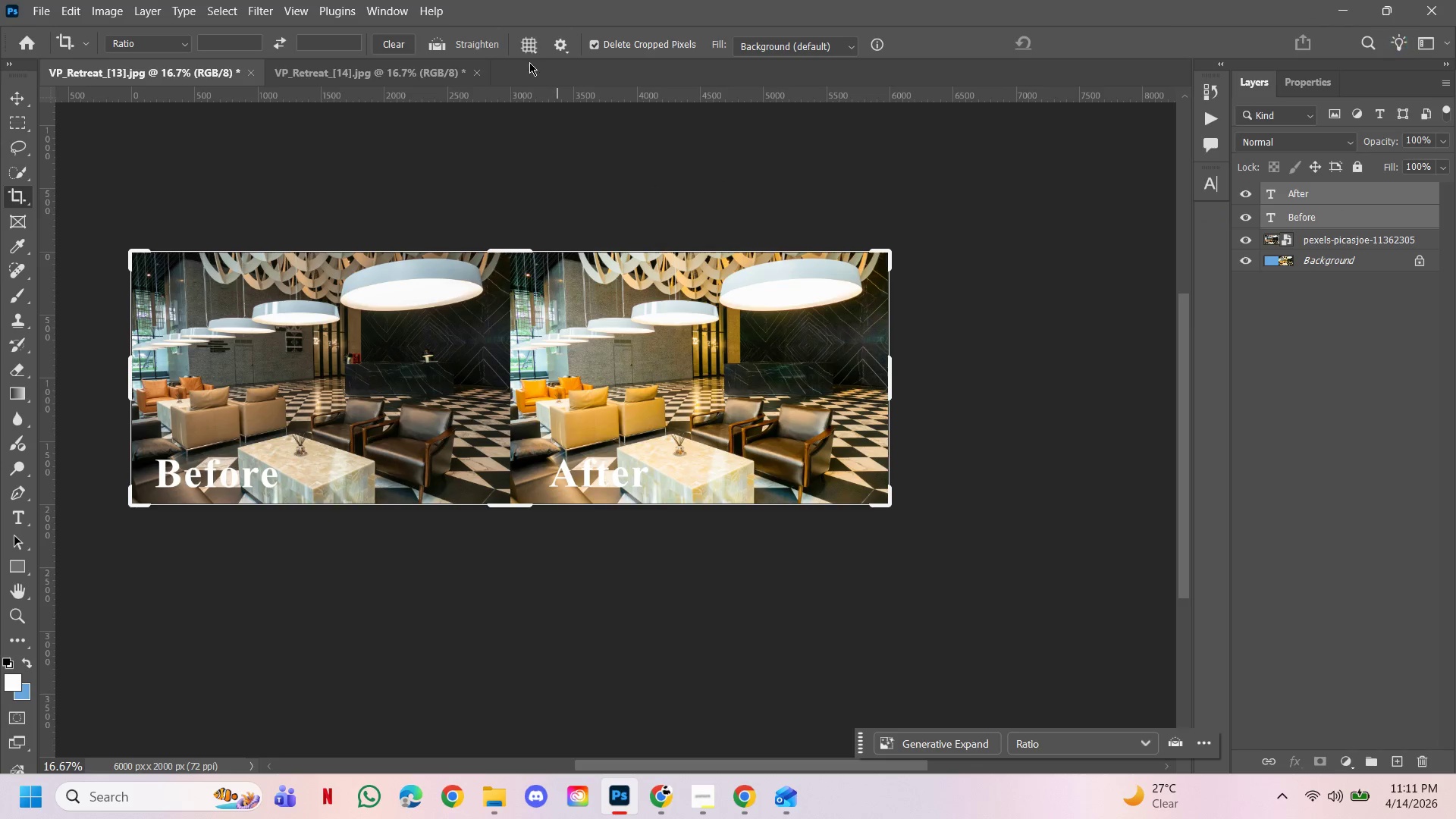 
left_click([403, 65])
 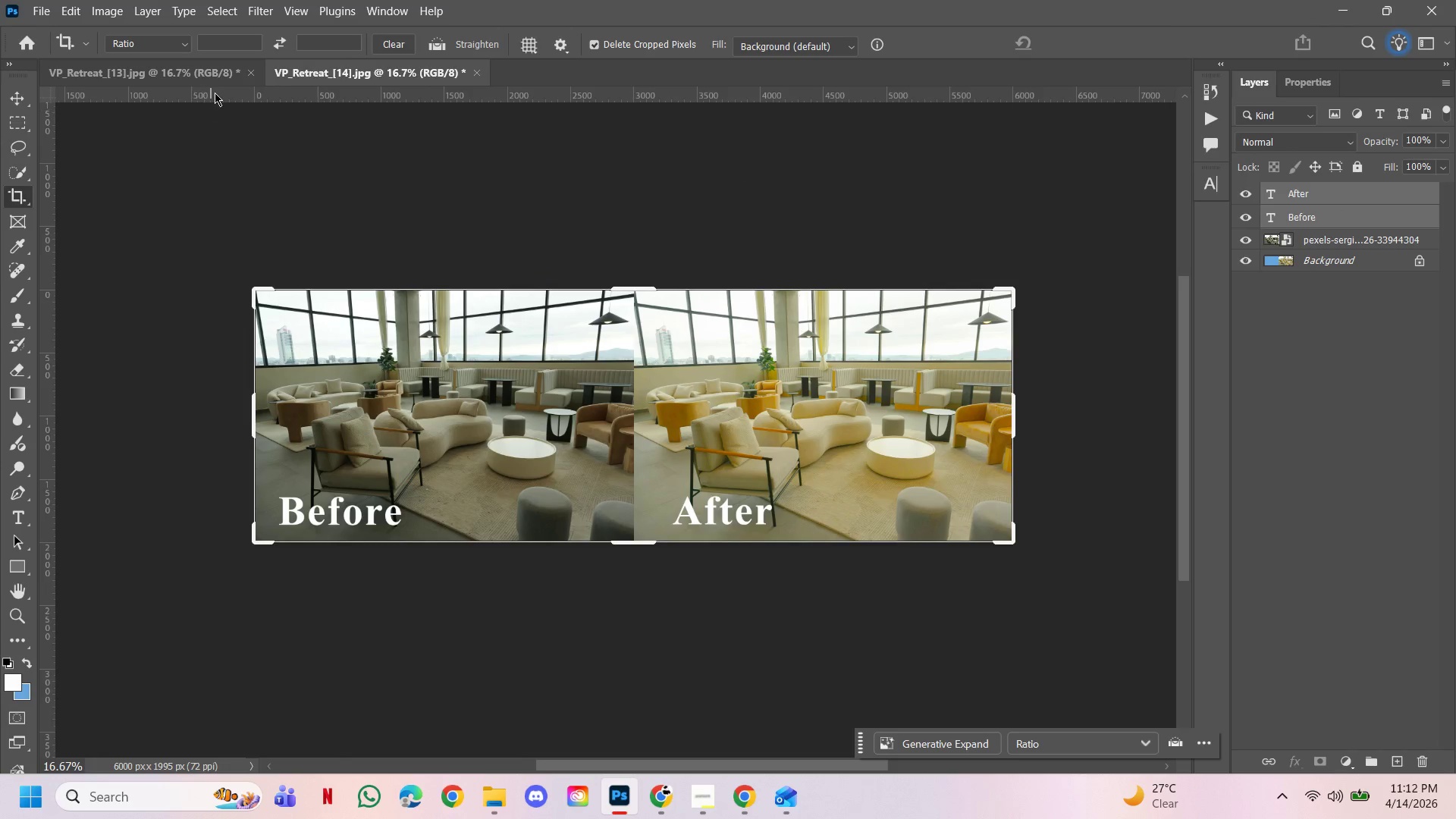 
double_click([227, 83])
 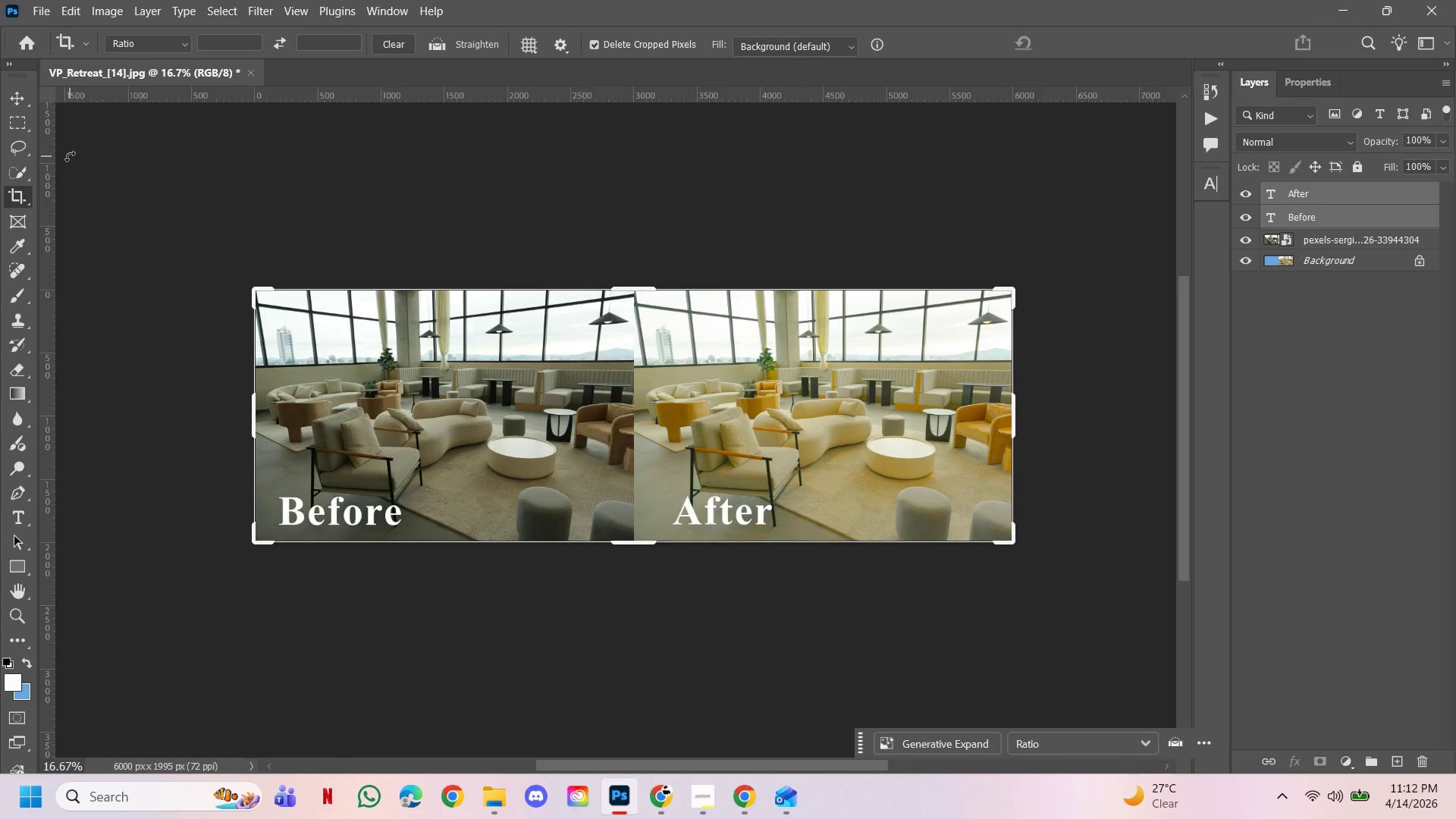 
wait(5.94)
 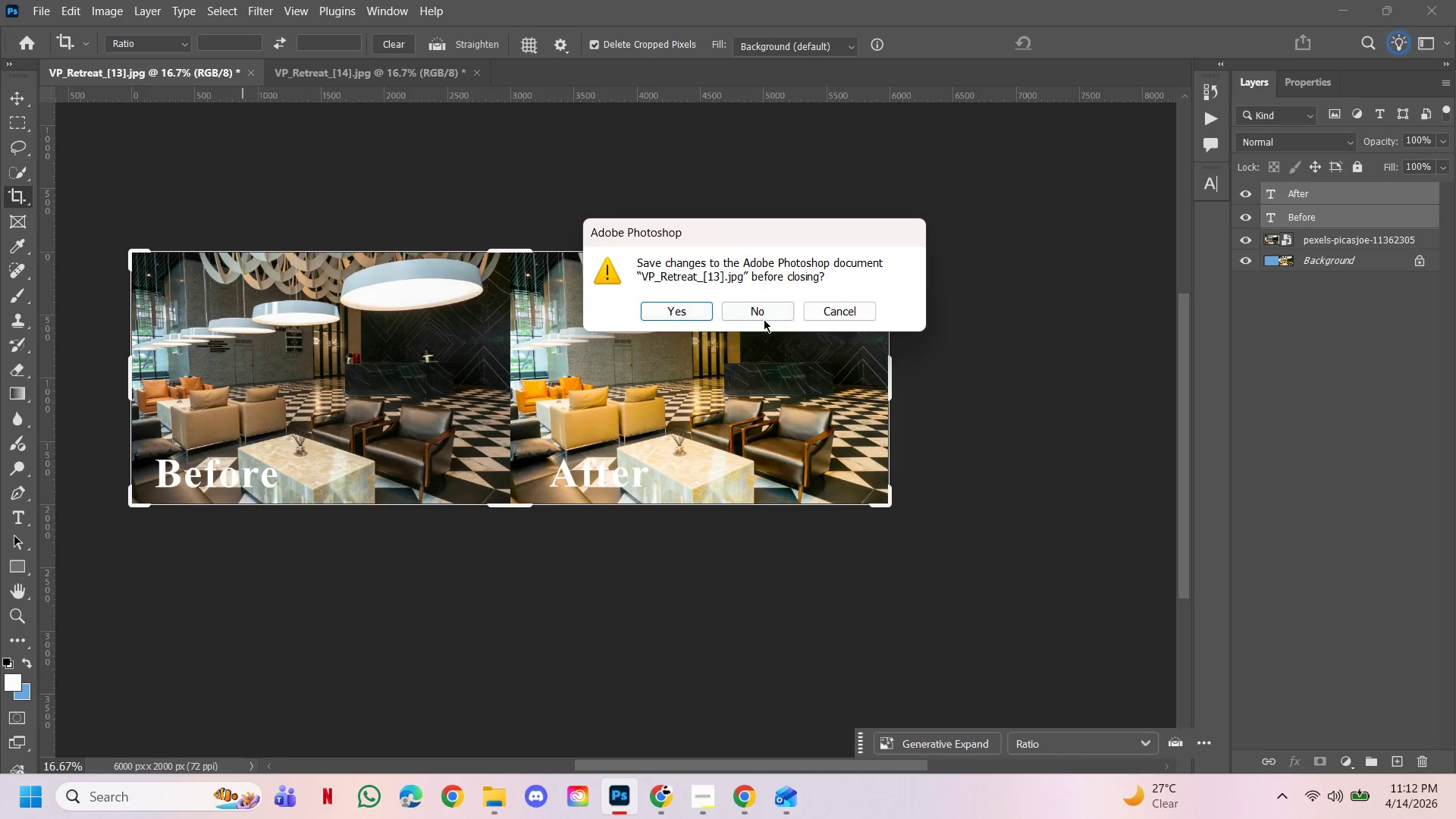 
left_click([17, 97])
 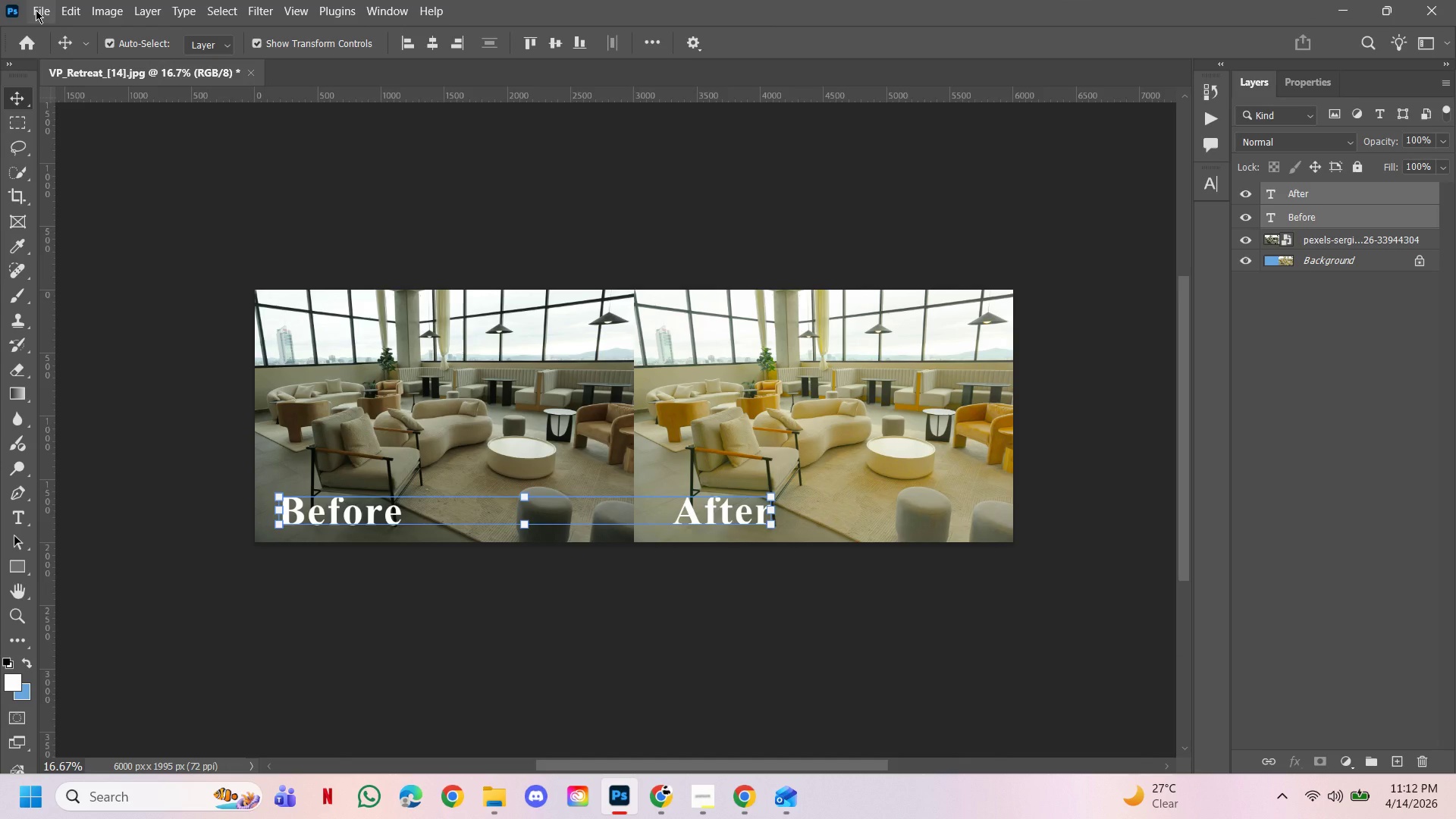 
left_click([36, 10])
 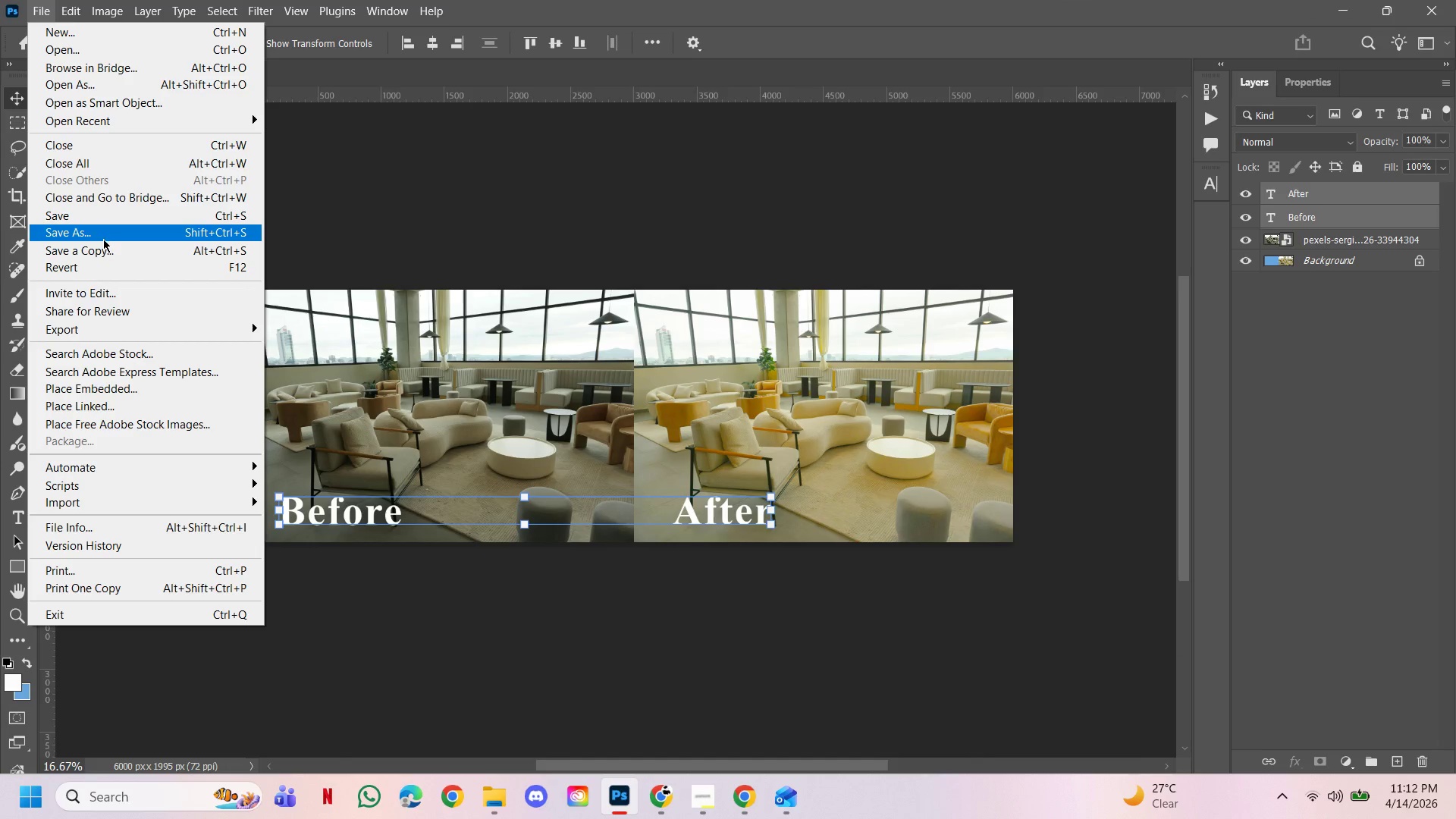 
left_click([109, 249])
 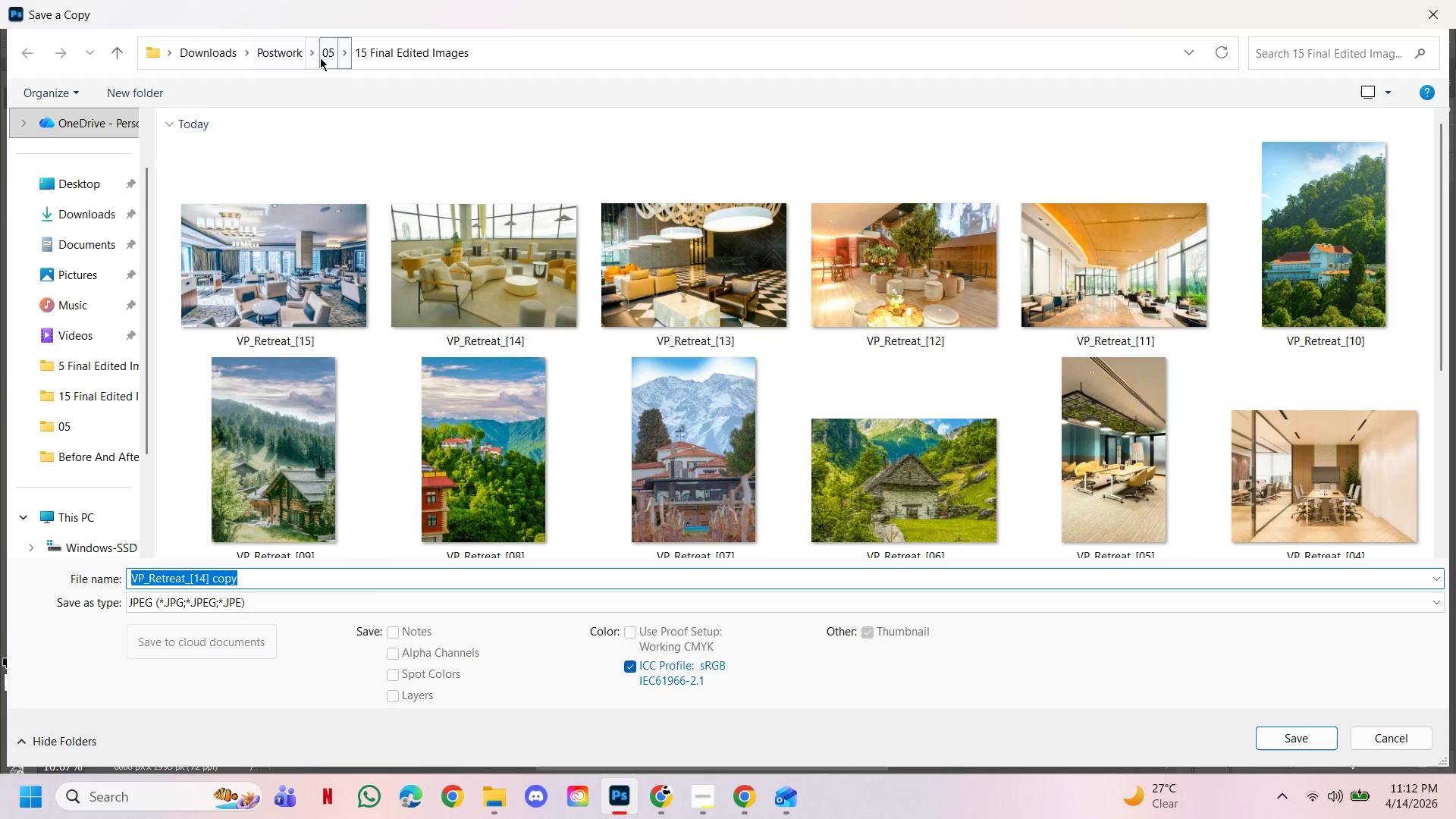 
left_click([330, 55])
 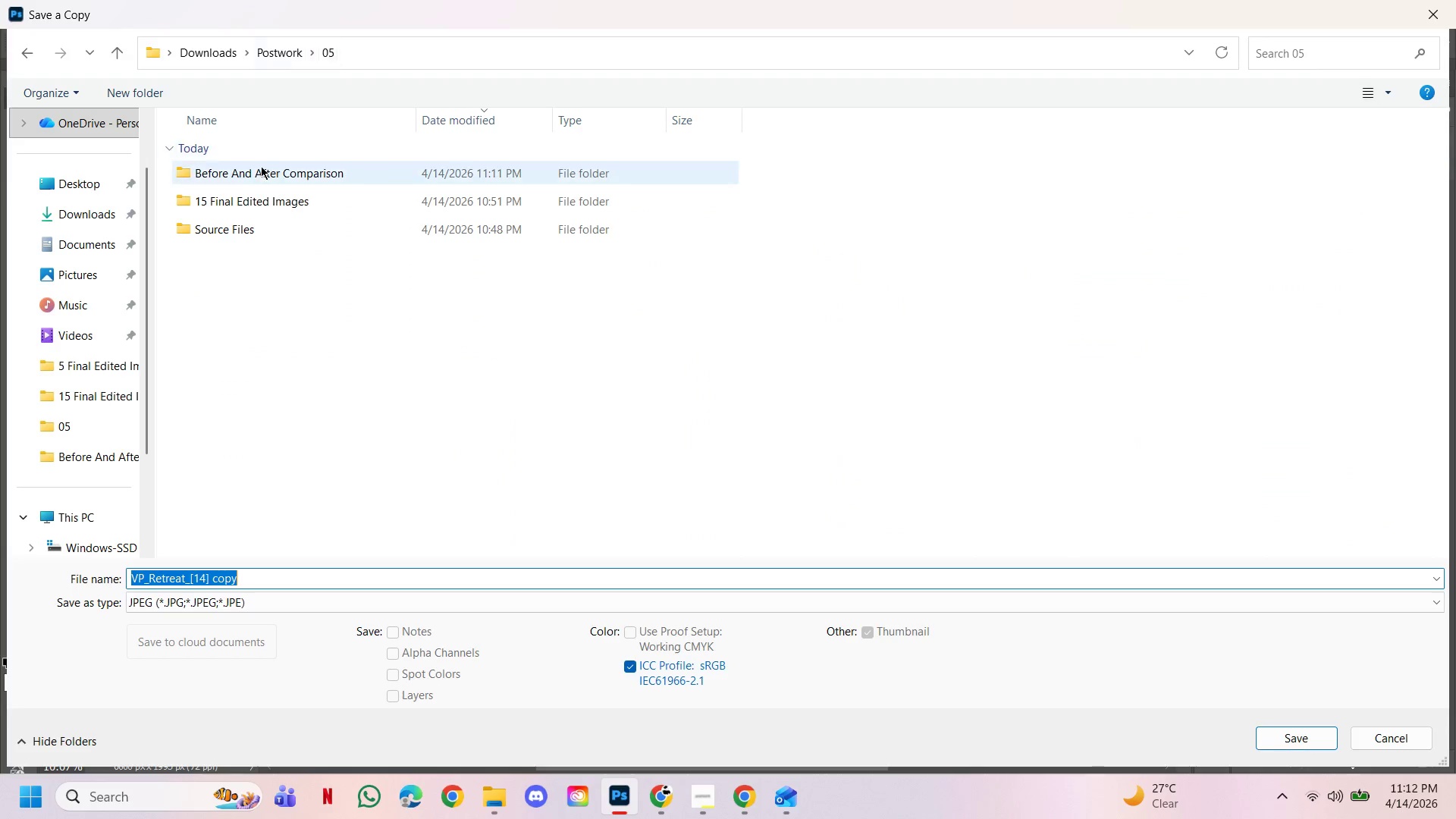 
left_click([264, 184])
 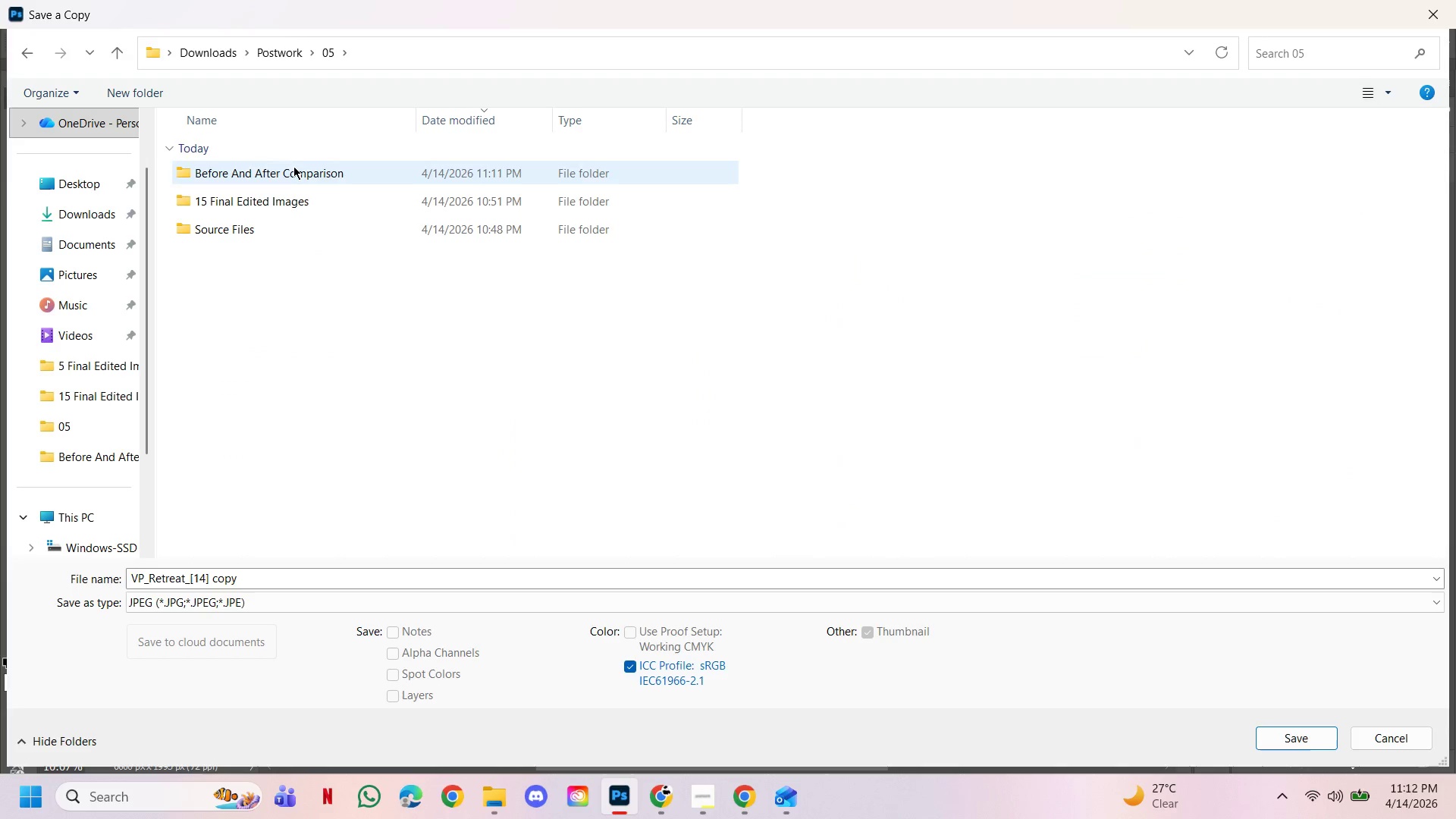 
double_click([293, 165])
 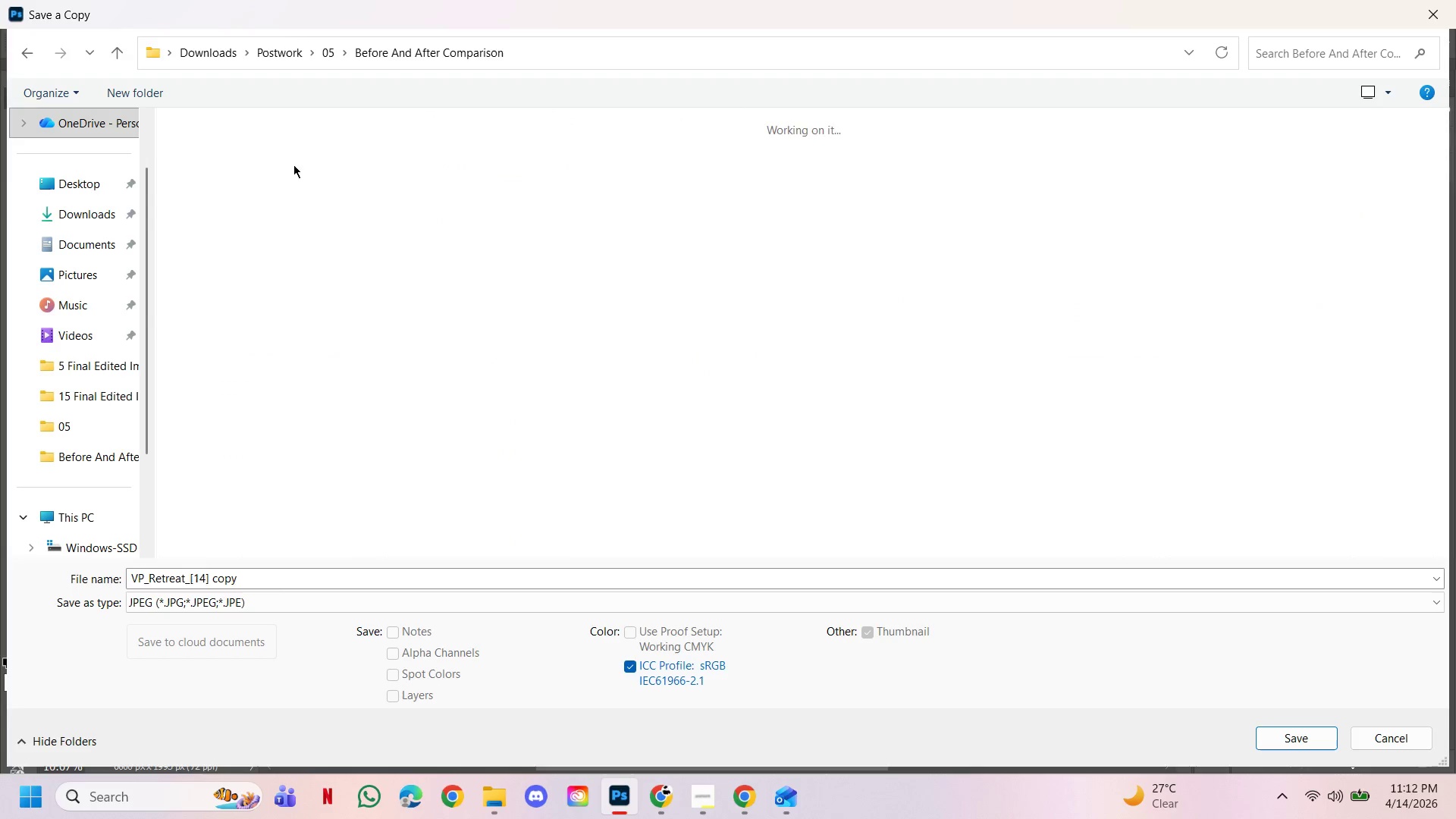 
triple_click([293, 165])
 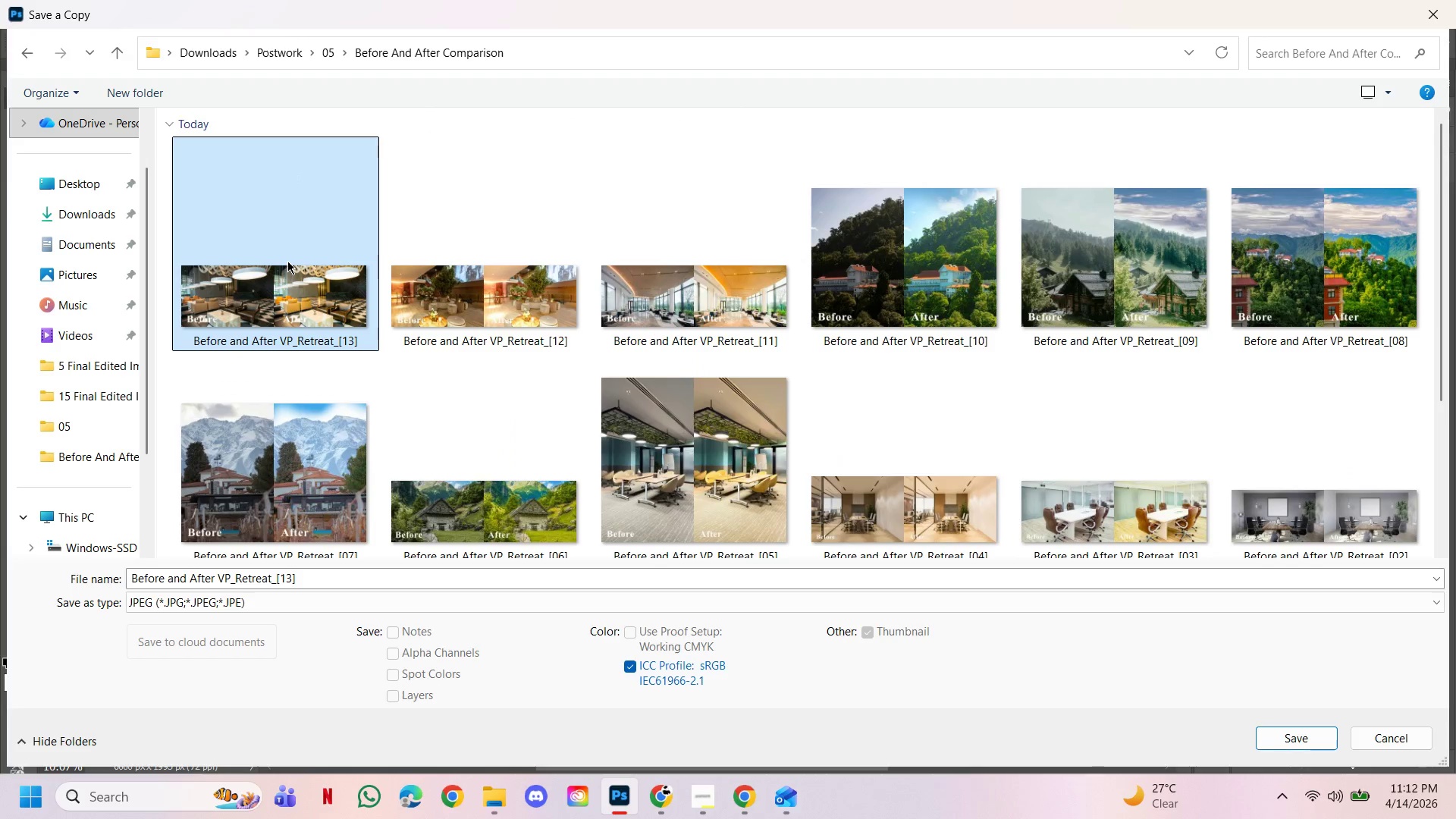 
triple_click([287, 261])
 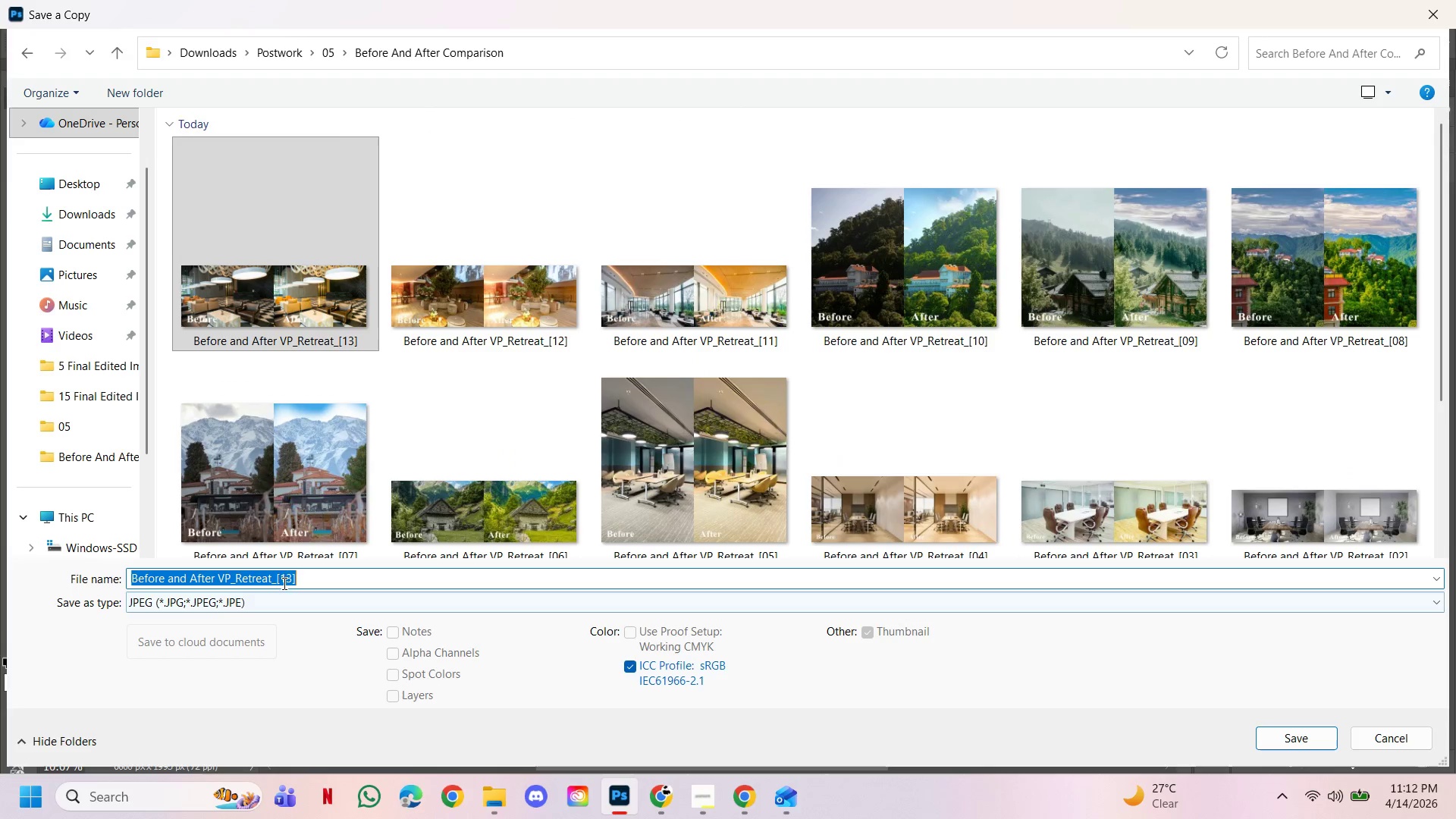 
left_click([287, 579])
 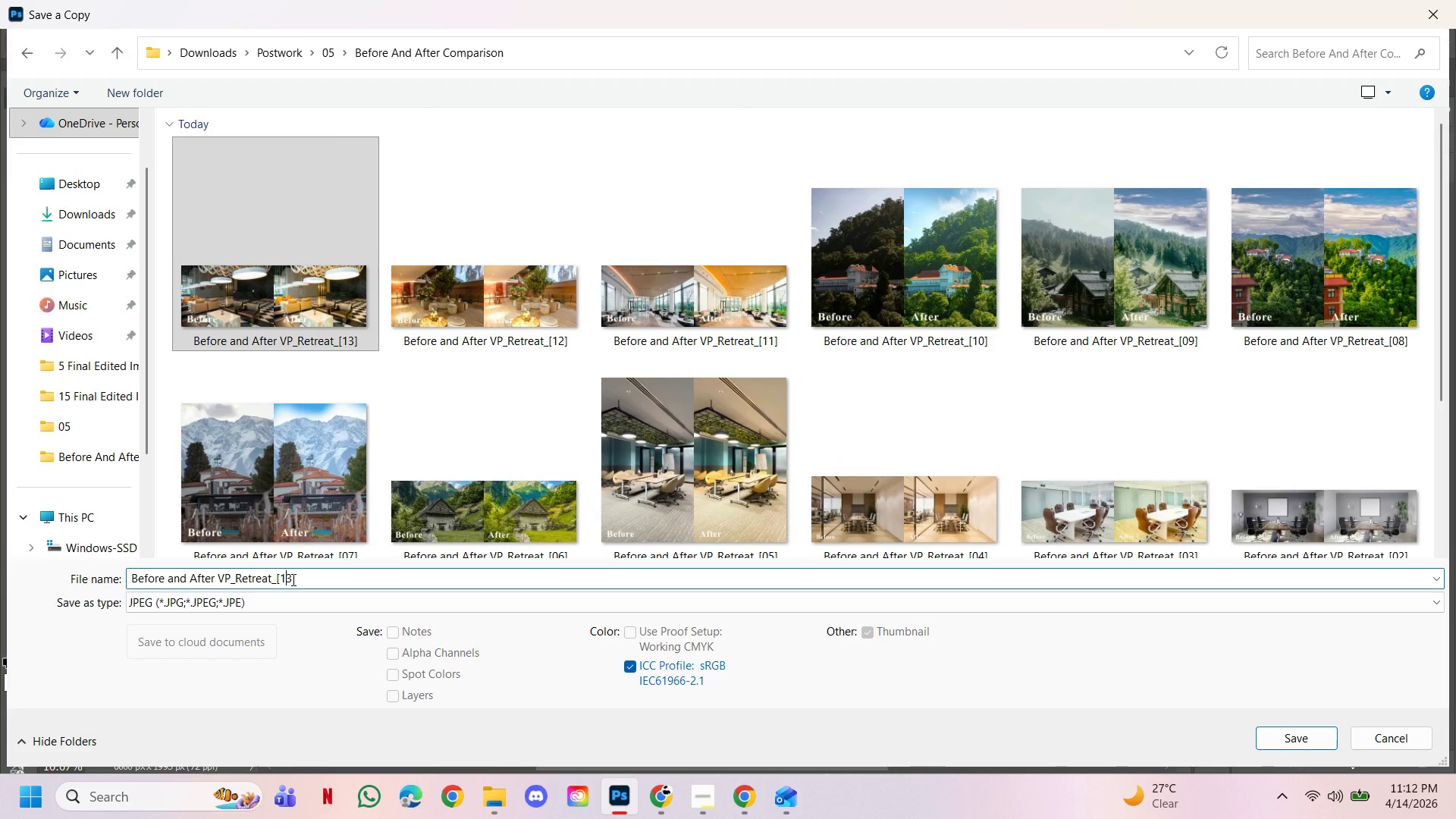 
double_click([293, 580])
 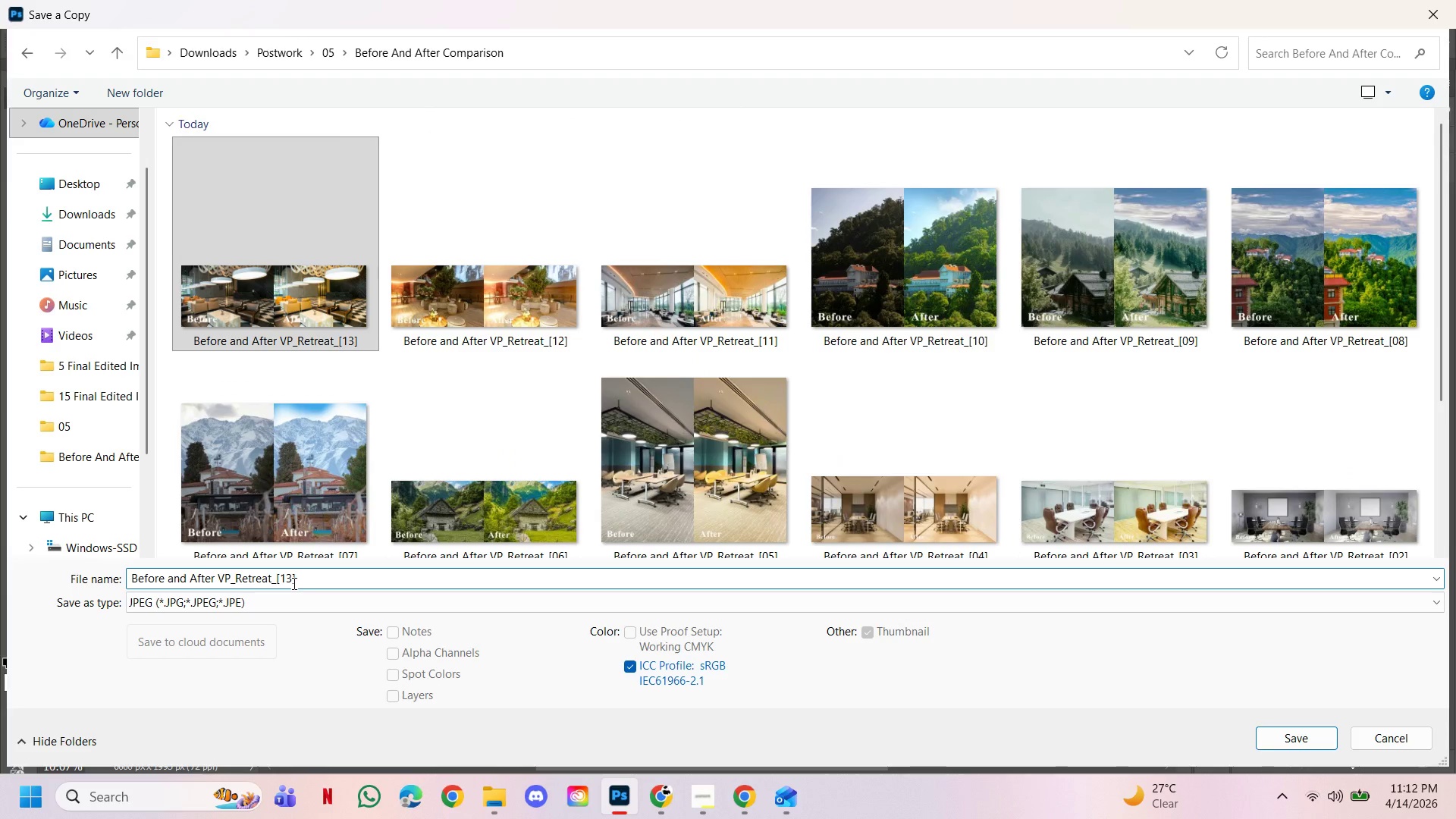 
key(Backspace)
 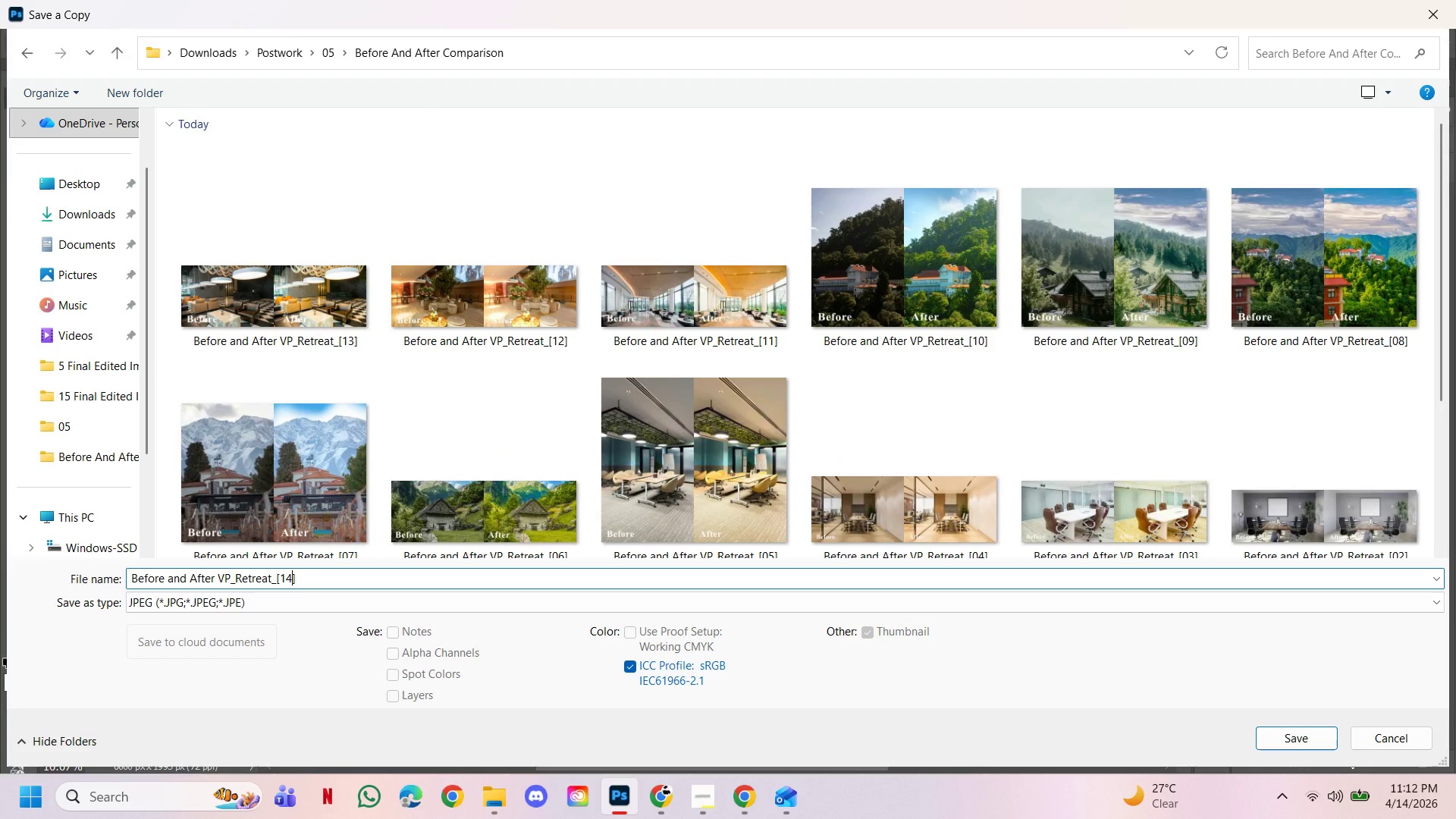 
key(4)
 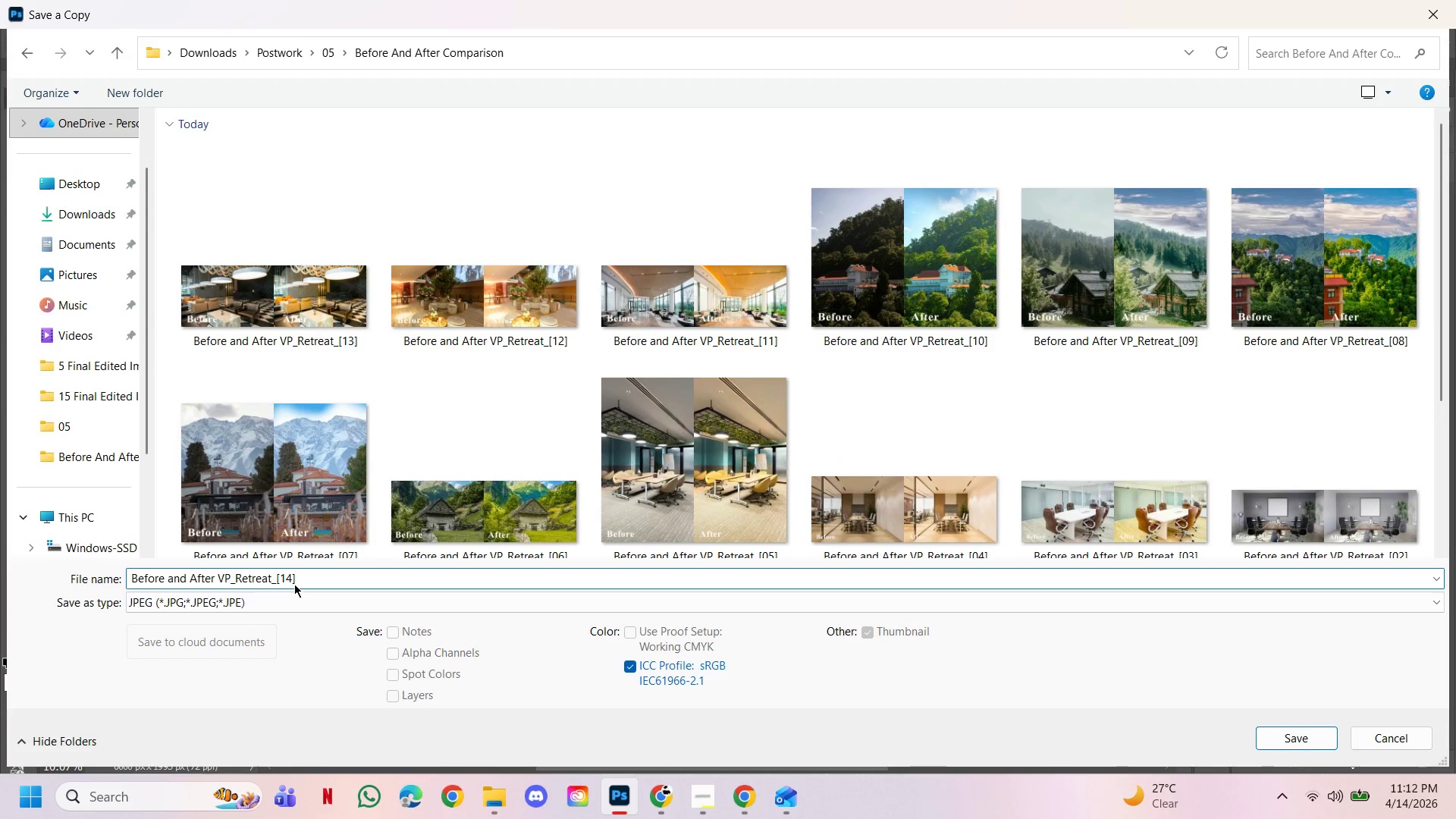 
key(Enter)
 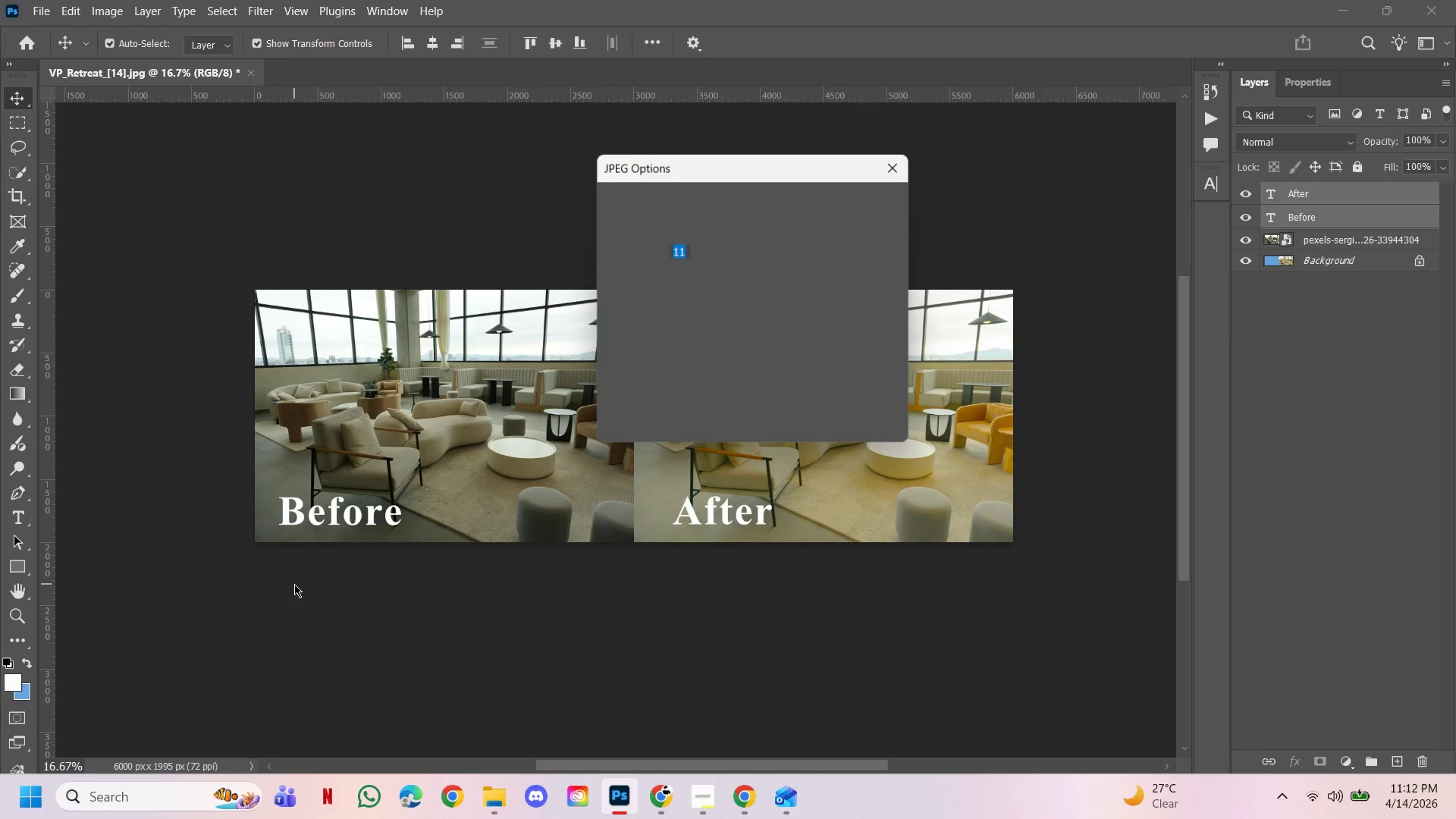 
key(Enter)
 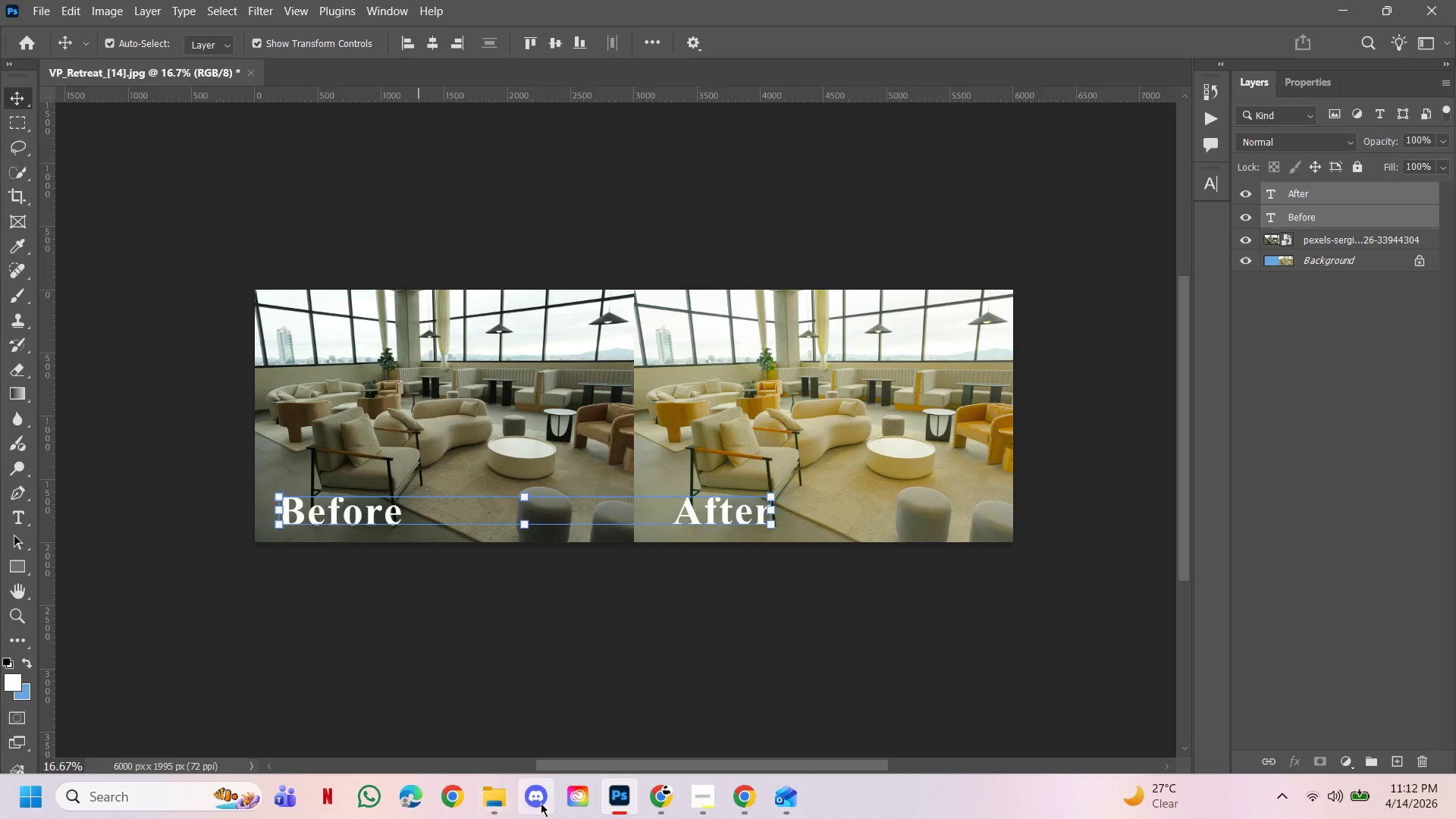 
left_click([504, 809])
 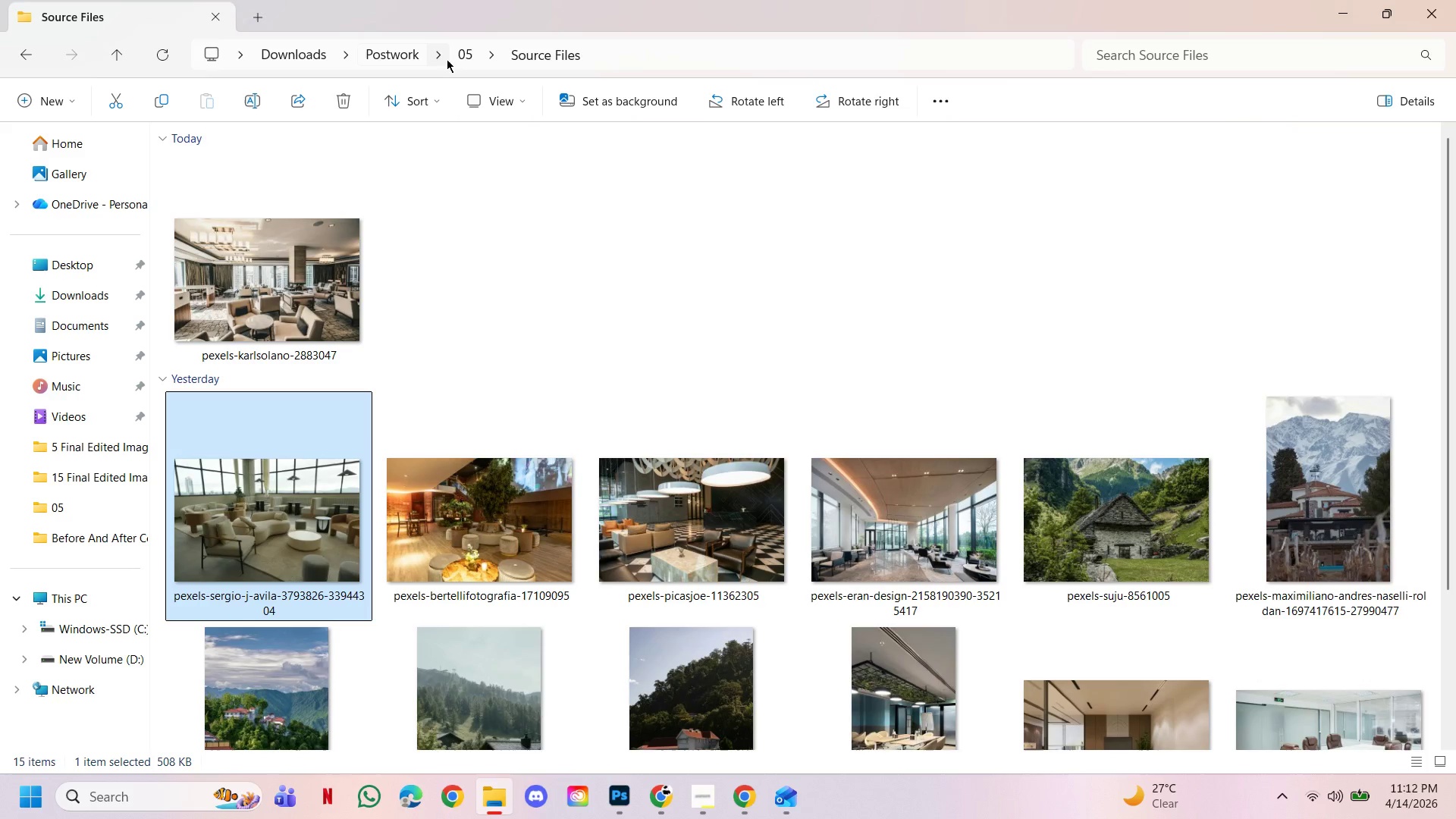 
left_click([475, 53])
 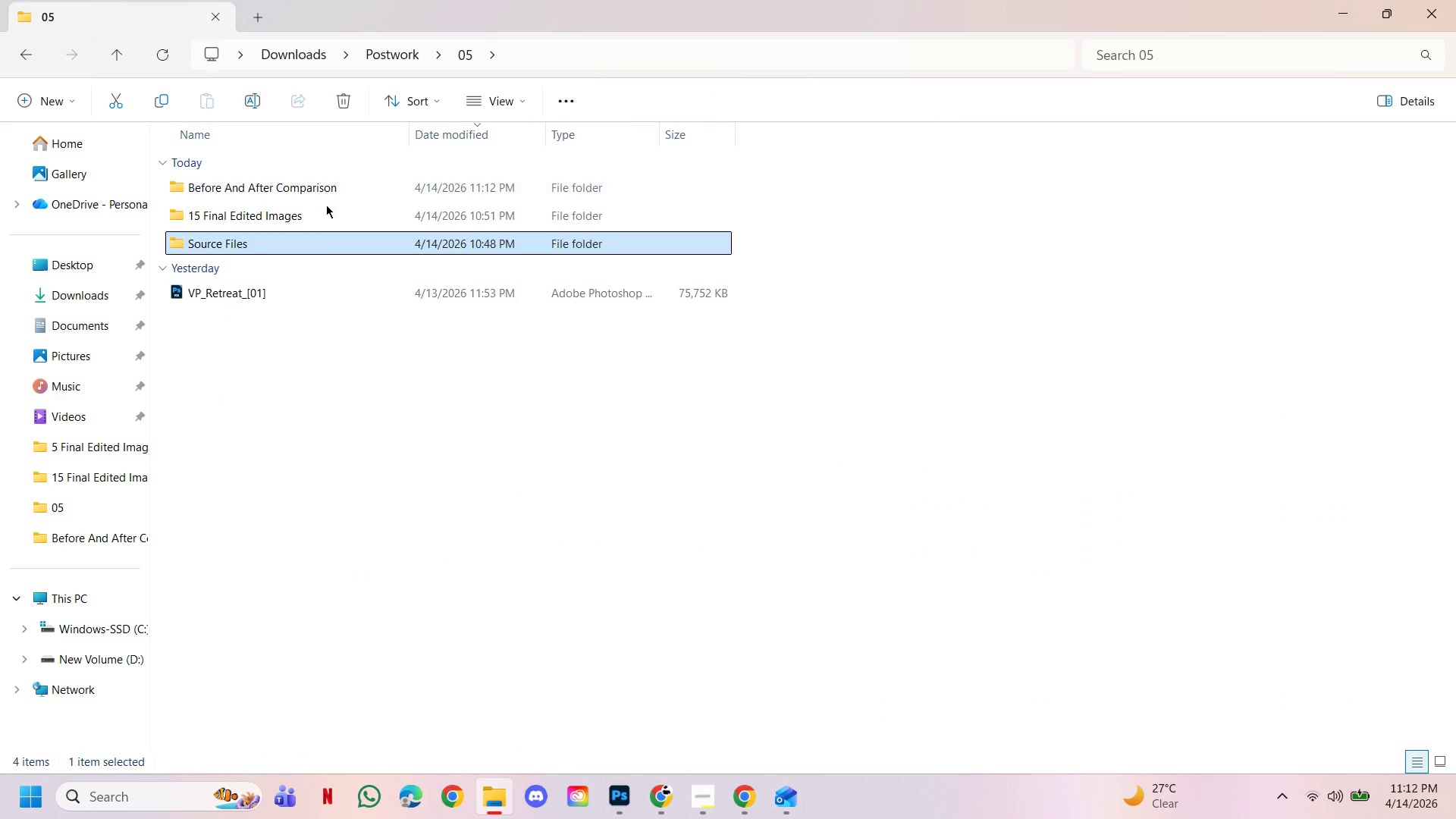 
double_click([324, 215])
 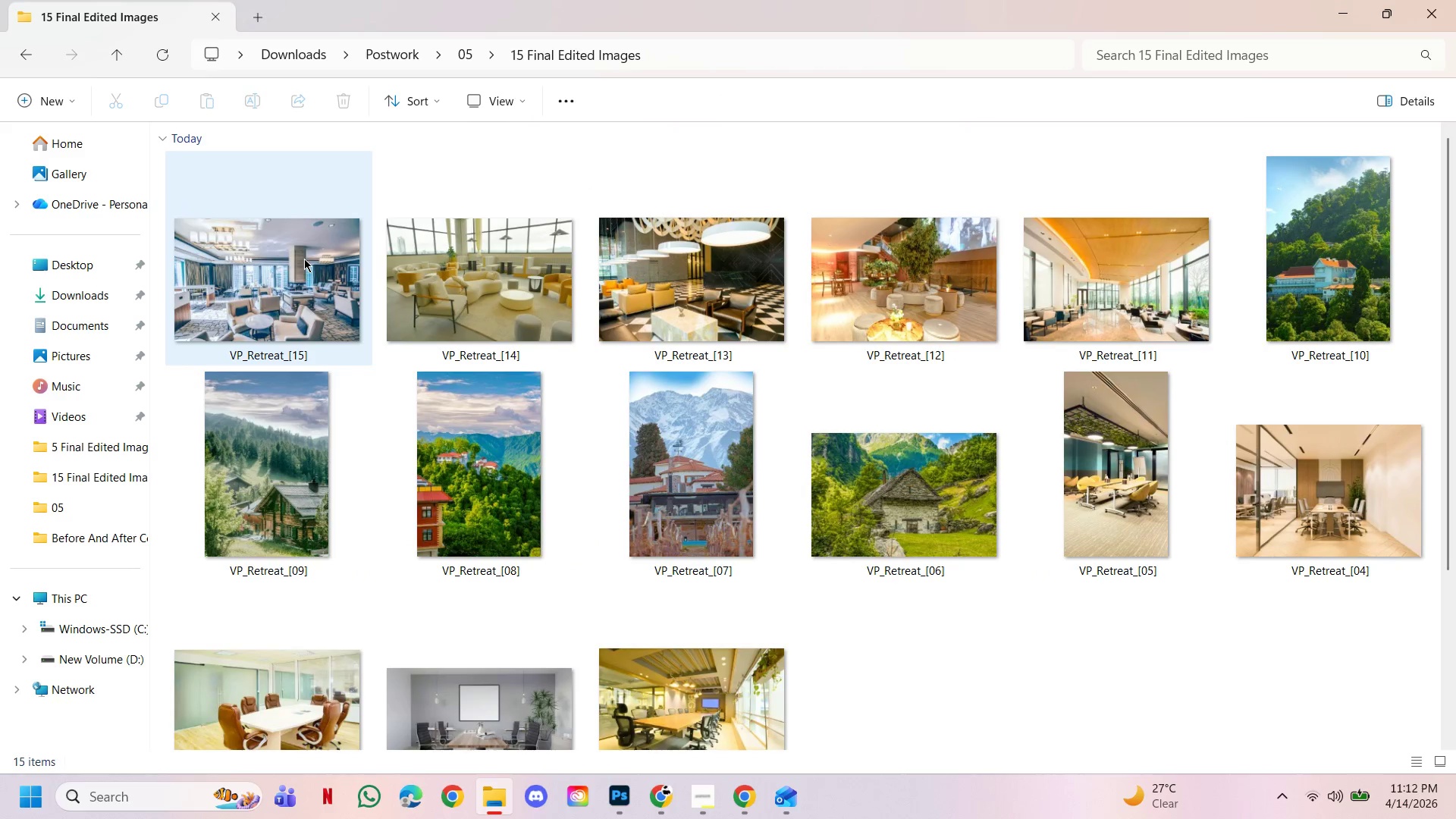 
left_click([304, 262])
 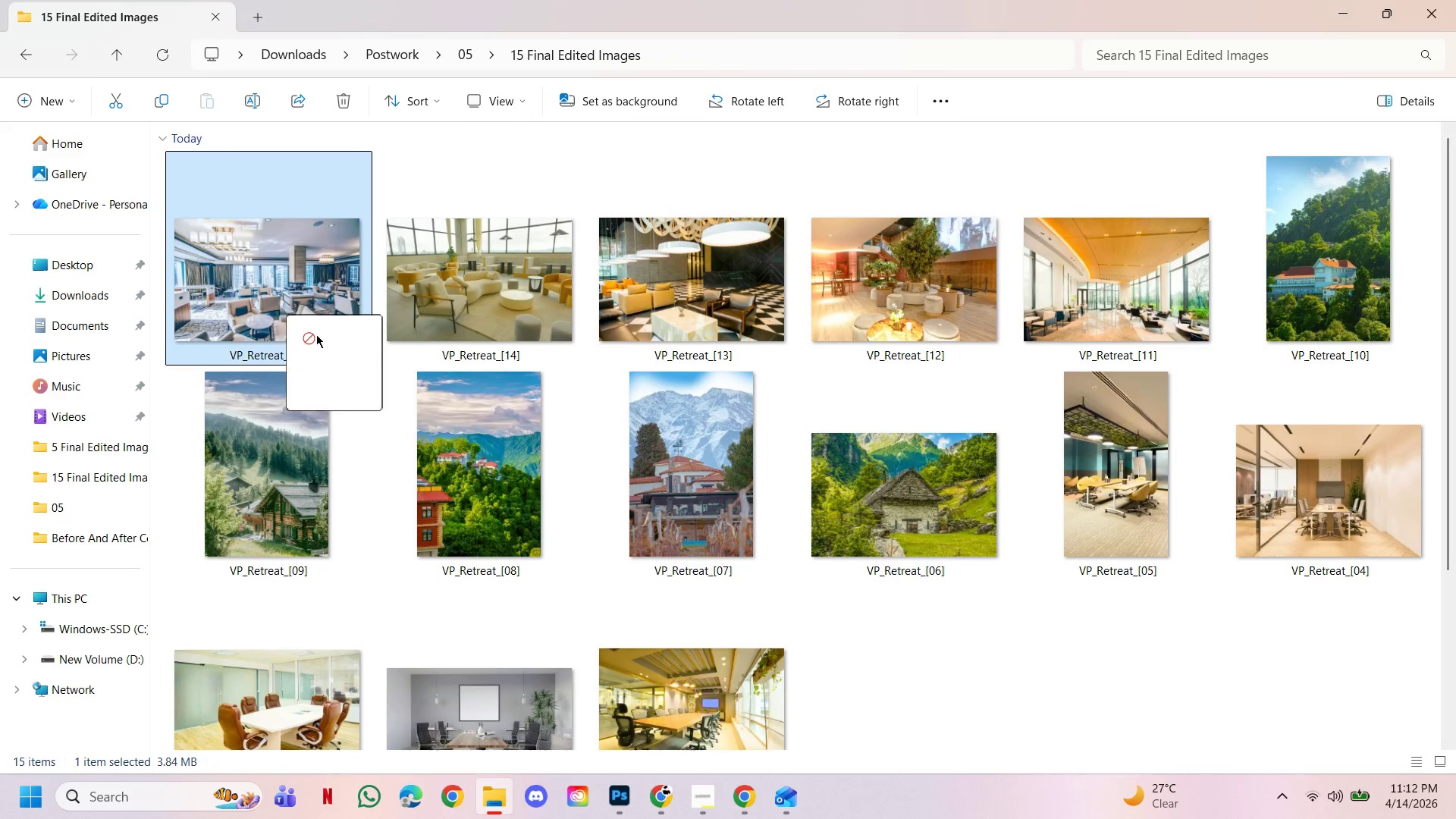 
left_click_drag(start_coordinate=[265, 296], to_coordinate=[409, 69])
 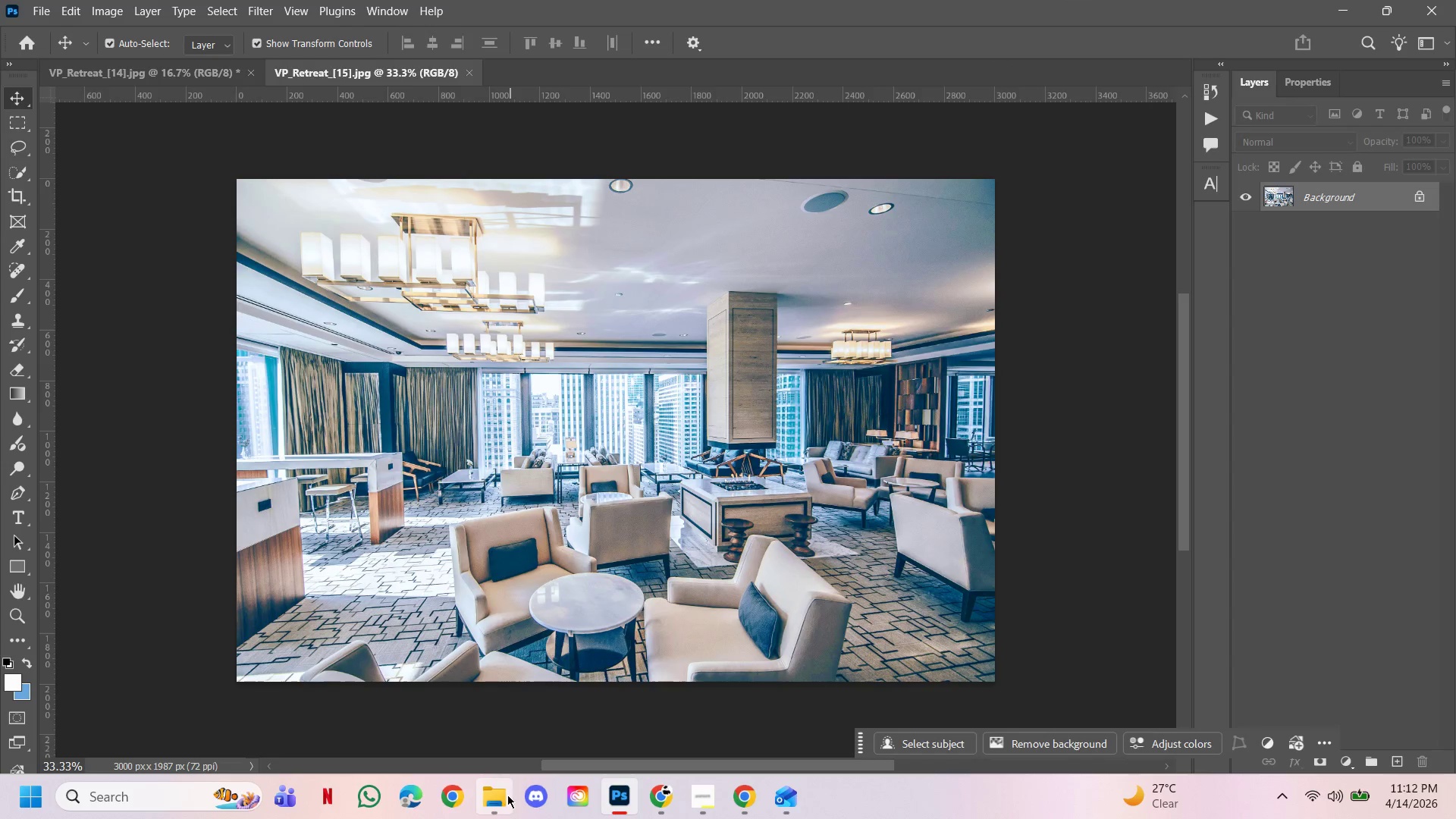 
left_click_drag(start_coordinate=[499, 795], to_coordinate=[500, 787])
 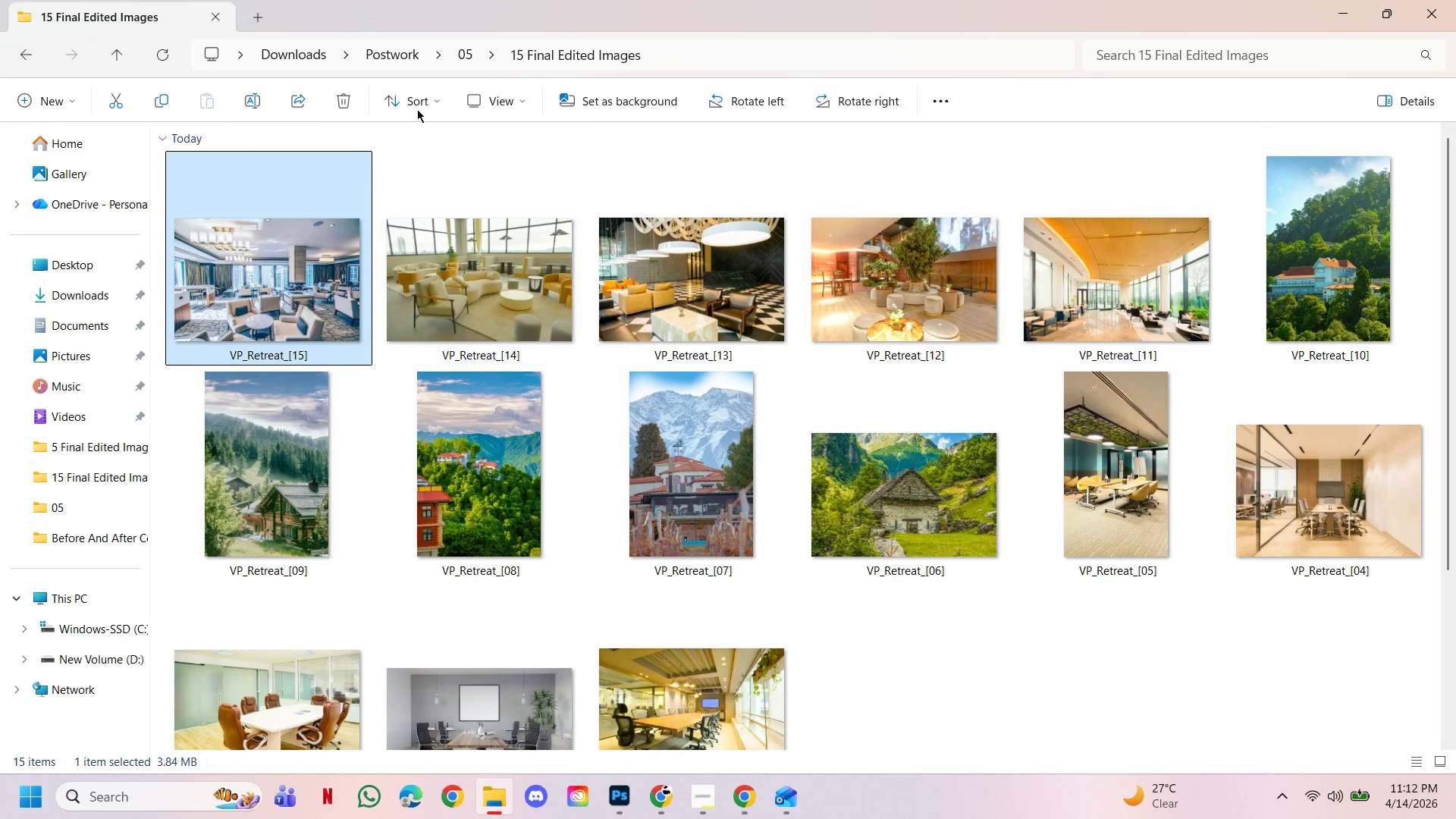 
left_click([469, 51])
 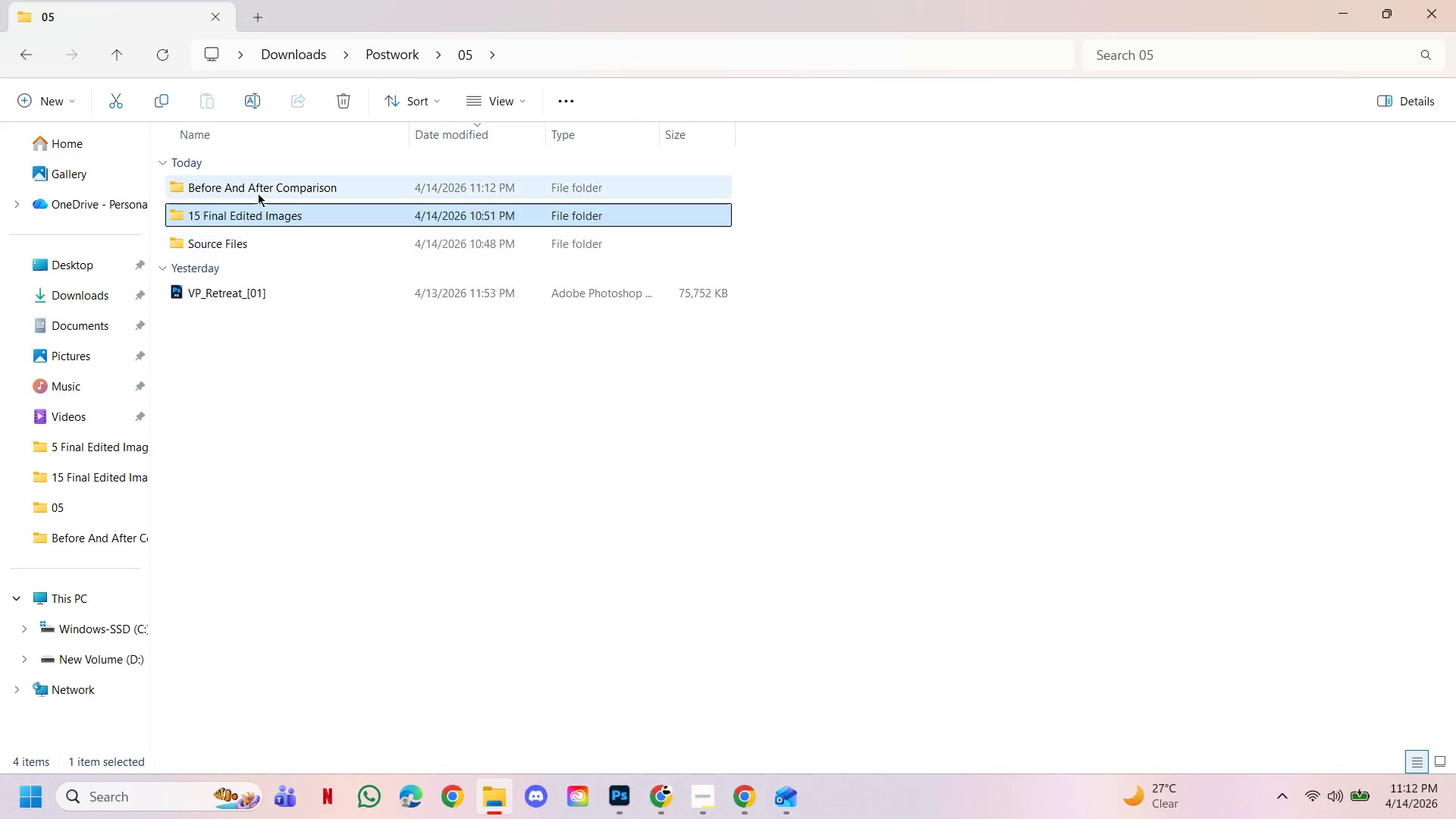 
left_click([261, 180])
 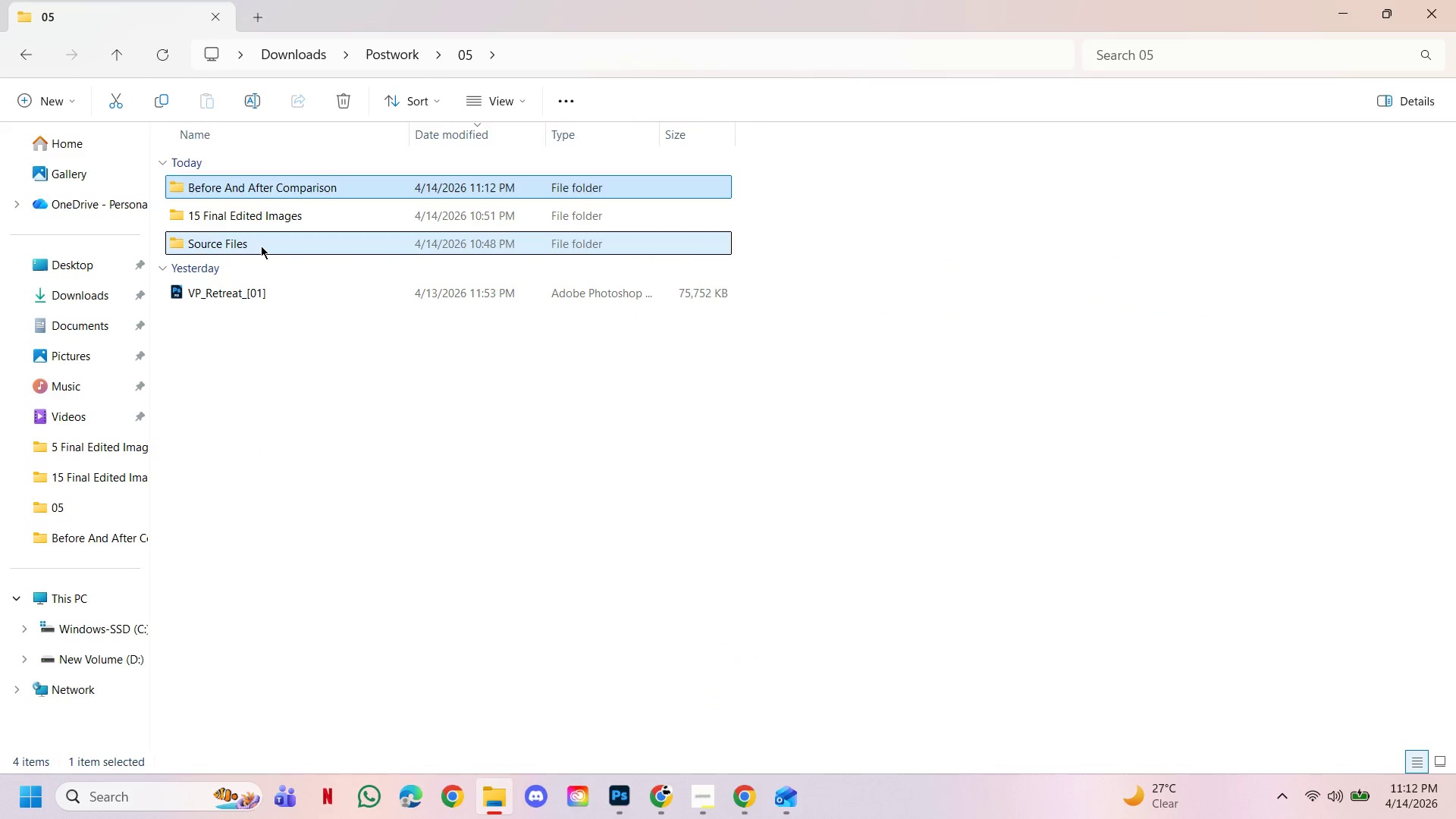 
double_click([261, 246])
 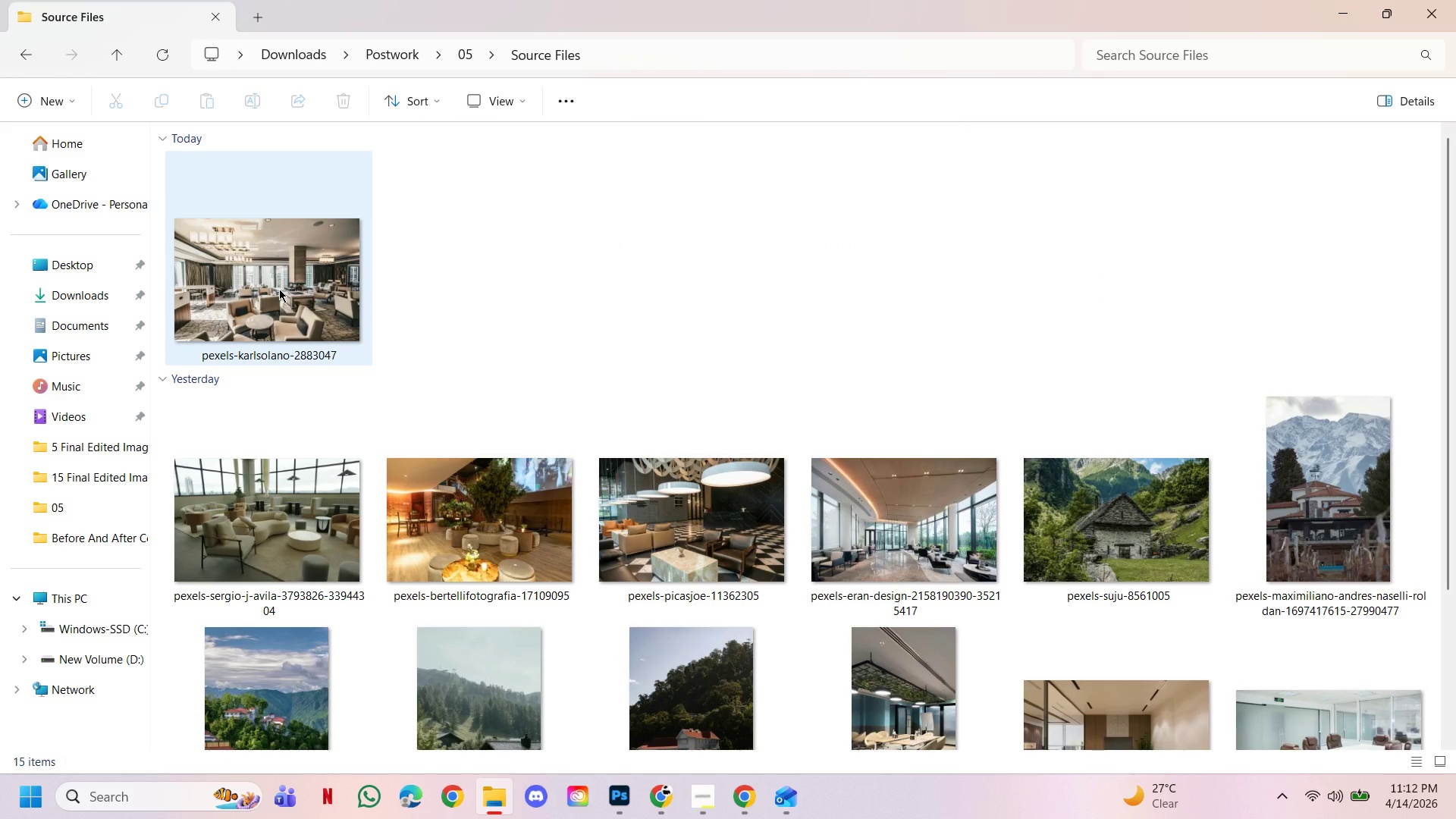 
left_click([279, 289])
 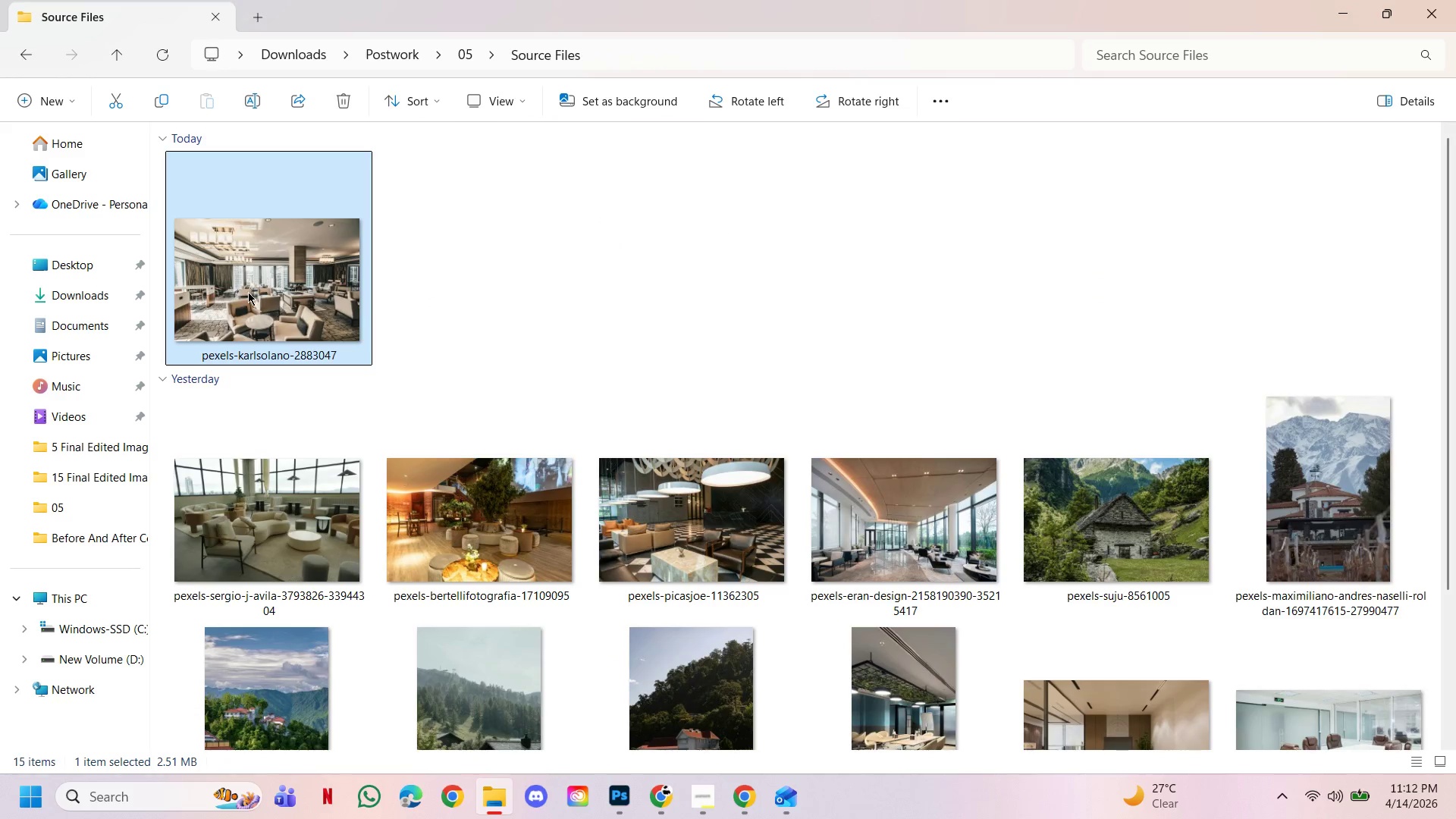 
left_click_drag(start_coordinate=[246, 290], to_coordinate=[443, 396])
 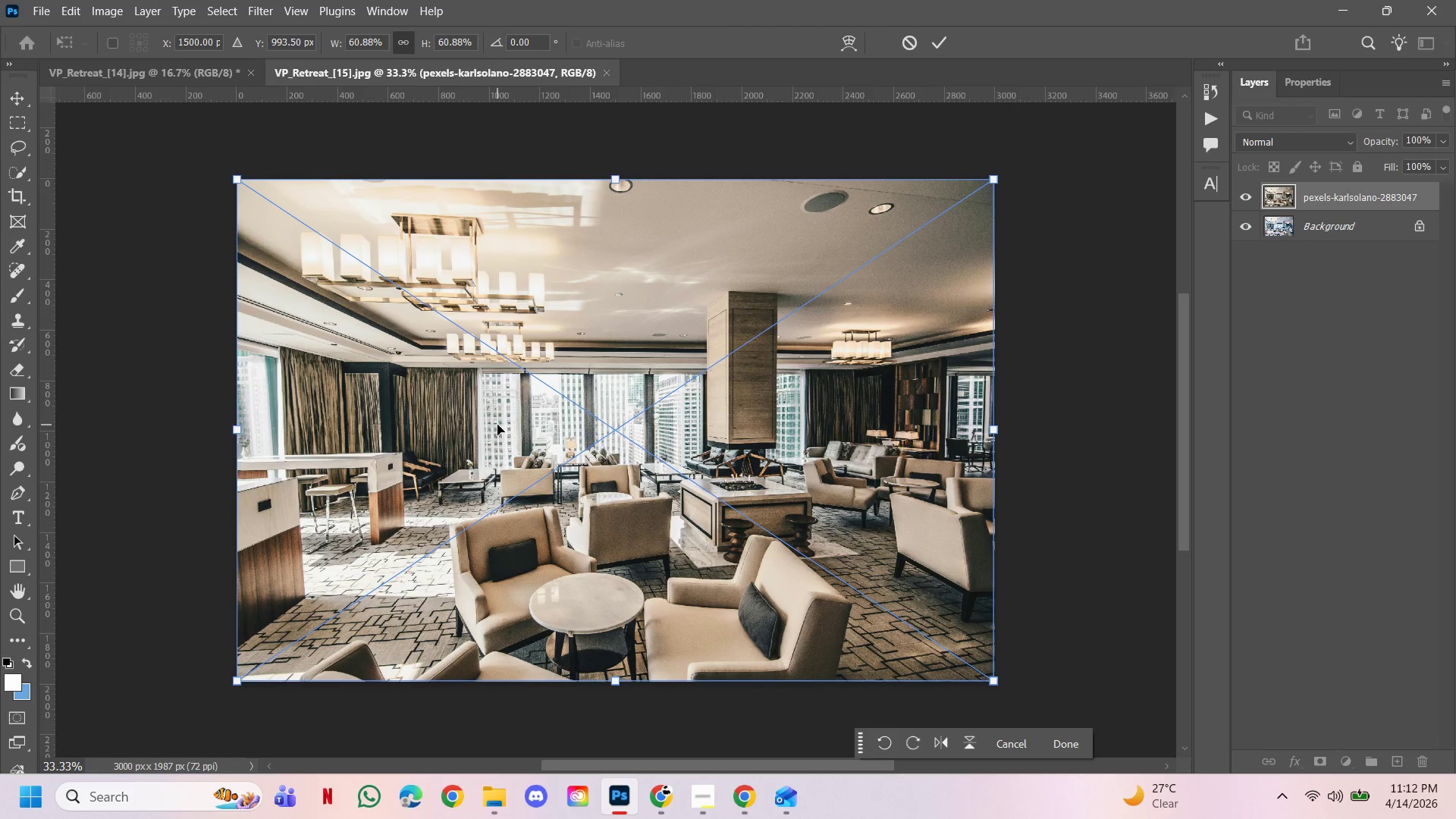 
hold_key(key=ControlLeft, duration=0.66)
 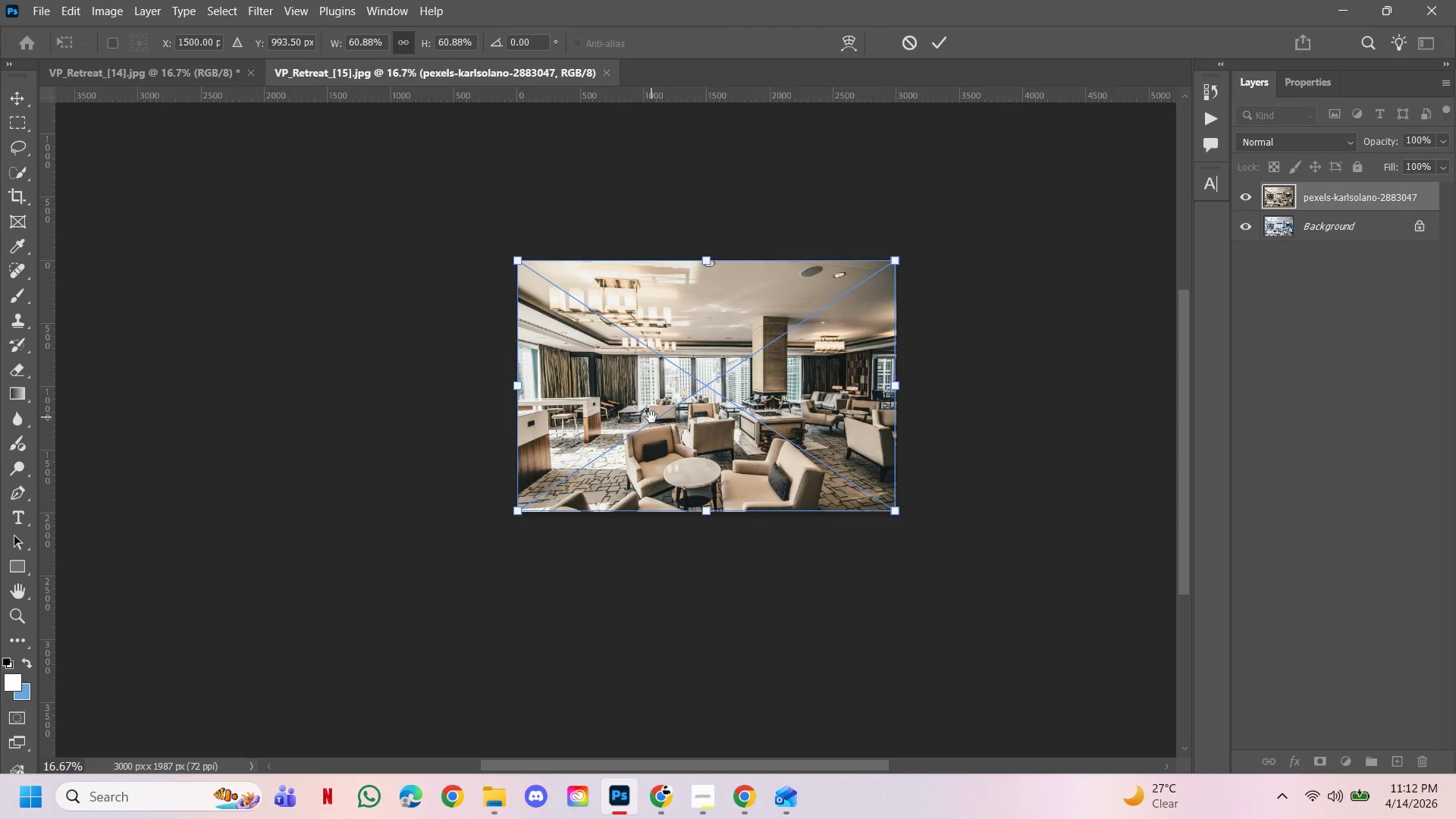 
hold_key(key=AltLeft, duration=0.56)
 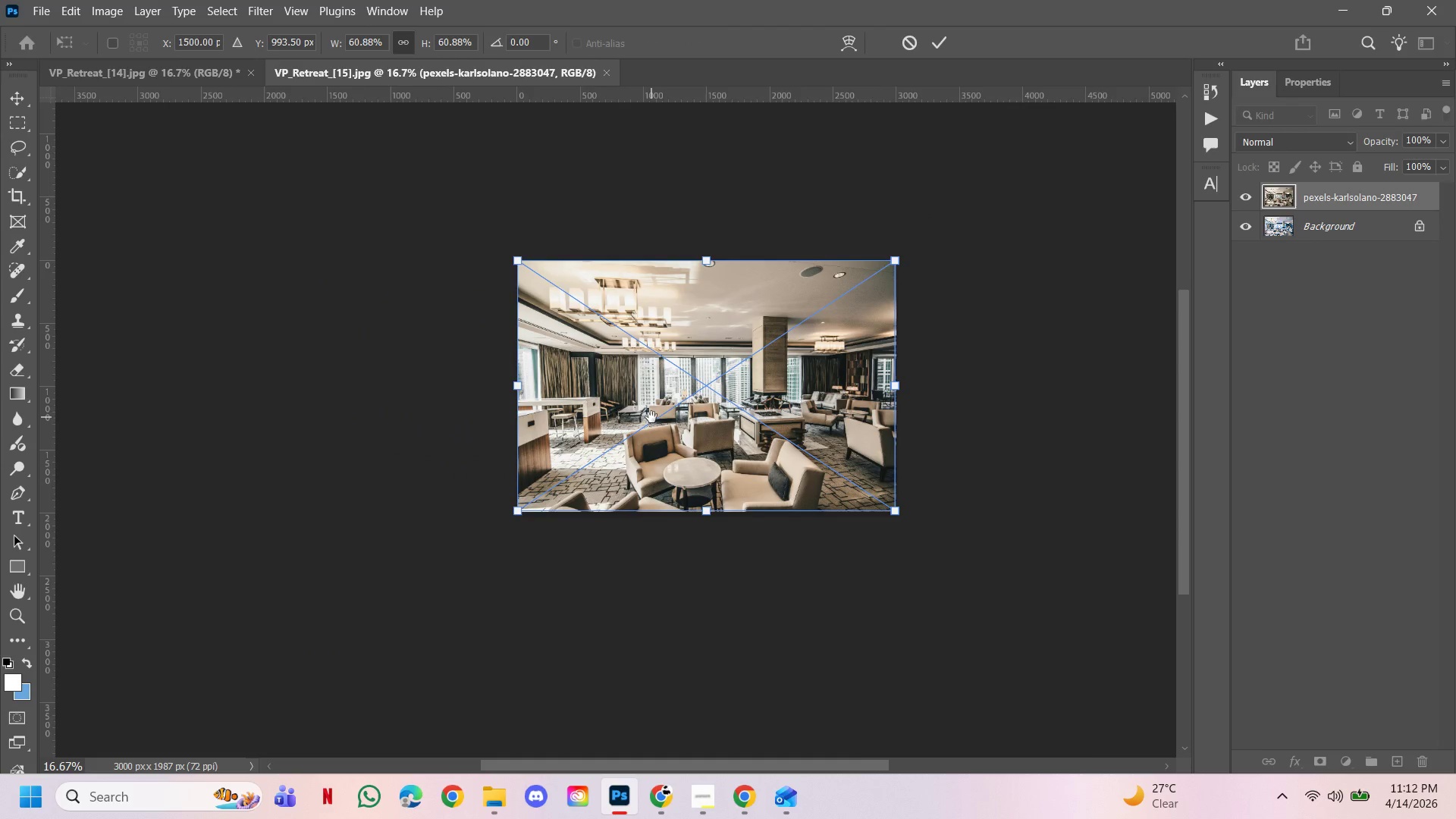 
hold_key(key=Space, duration=1.12)
 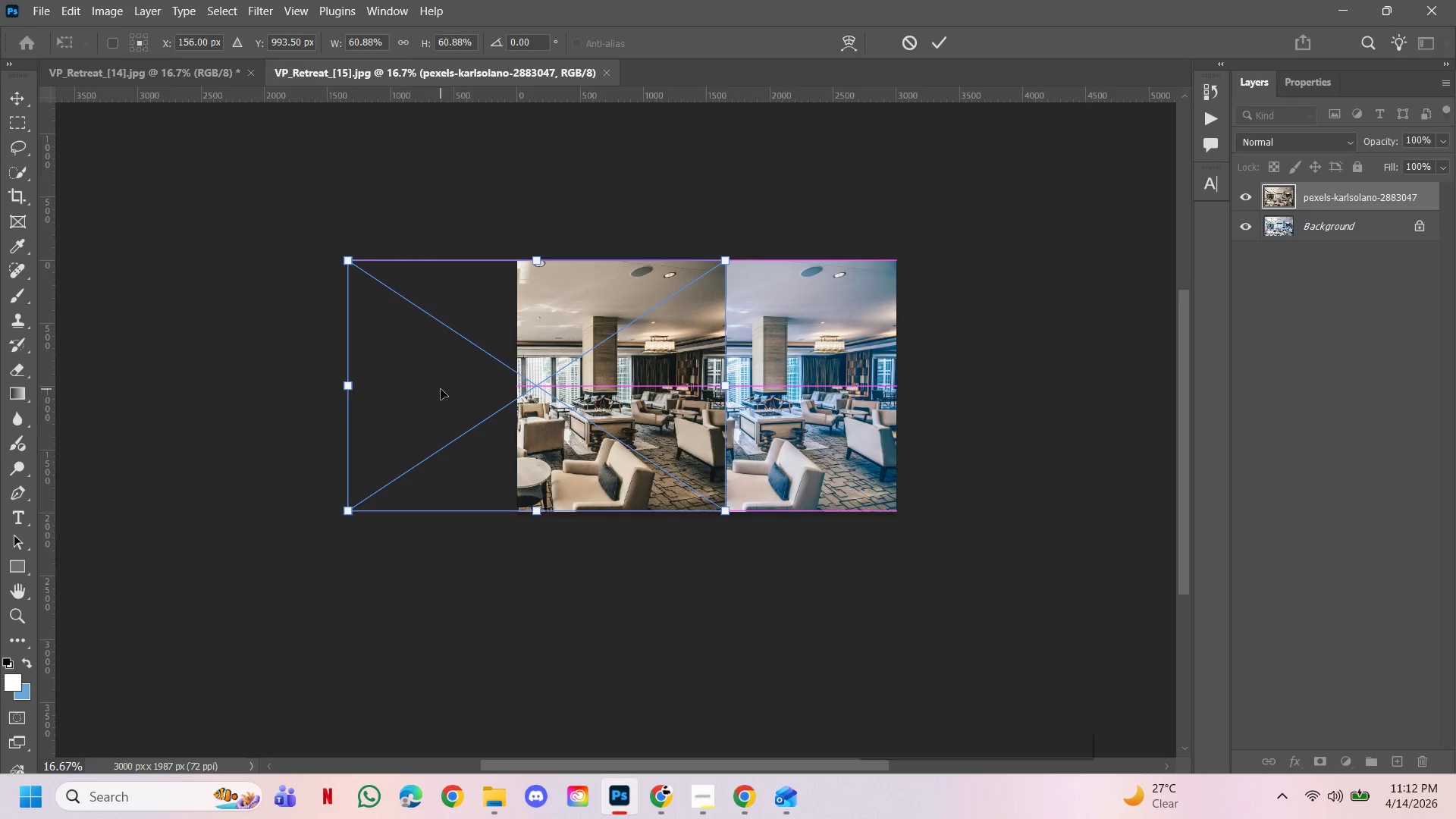 
left_click([497, 413])
 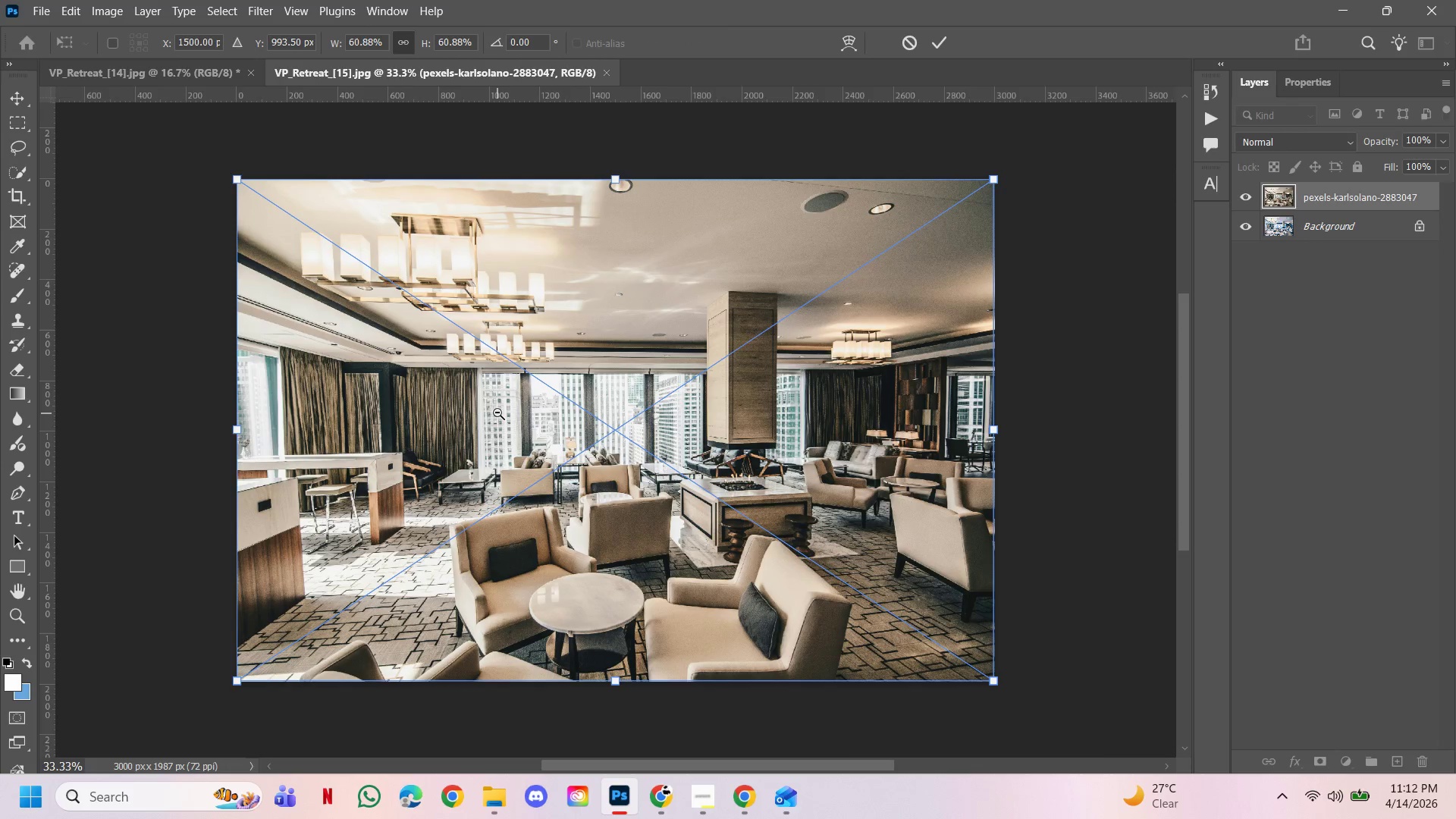 
left_click_drag(start_coordinate=[501, 452], to_coordinate=[651, 417])
 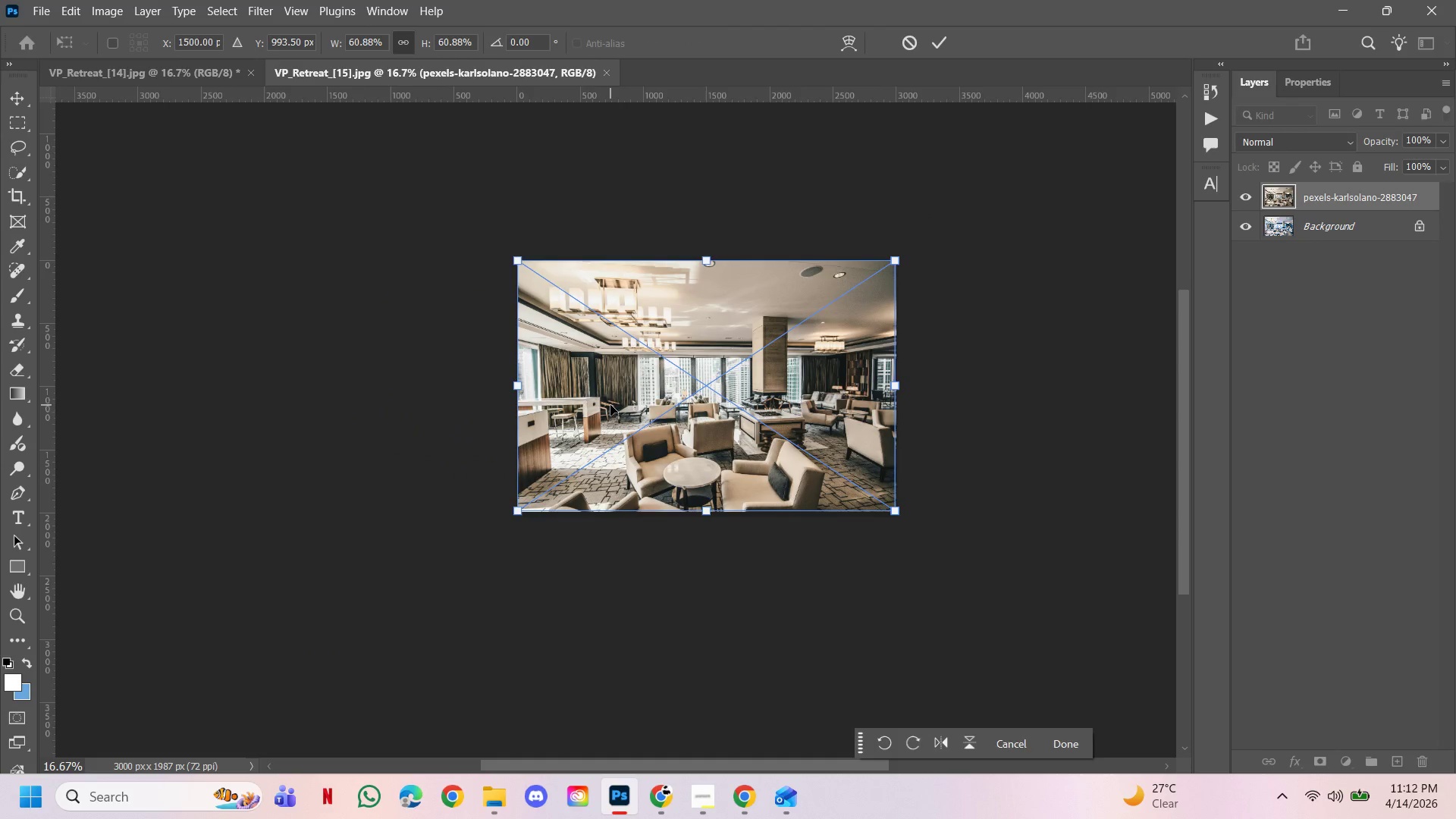 
left_click_drag(start_coordinate=[610, 405], to_coordinate=[441, 389])
 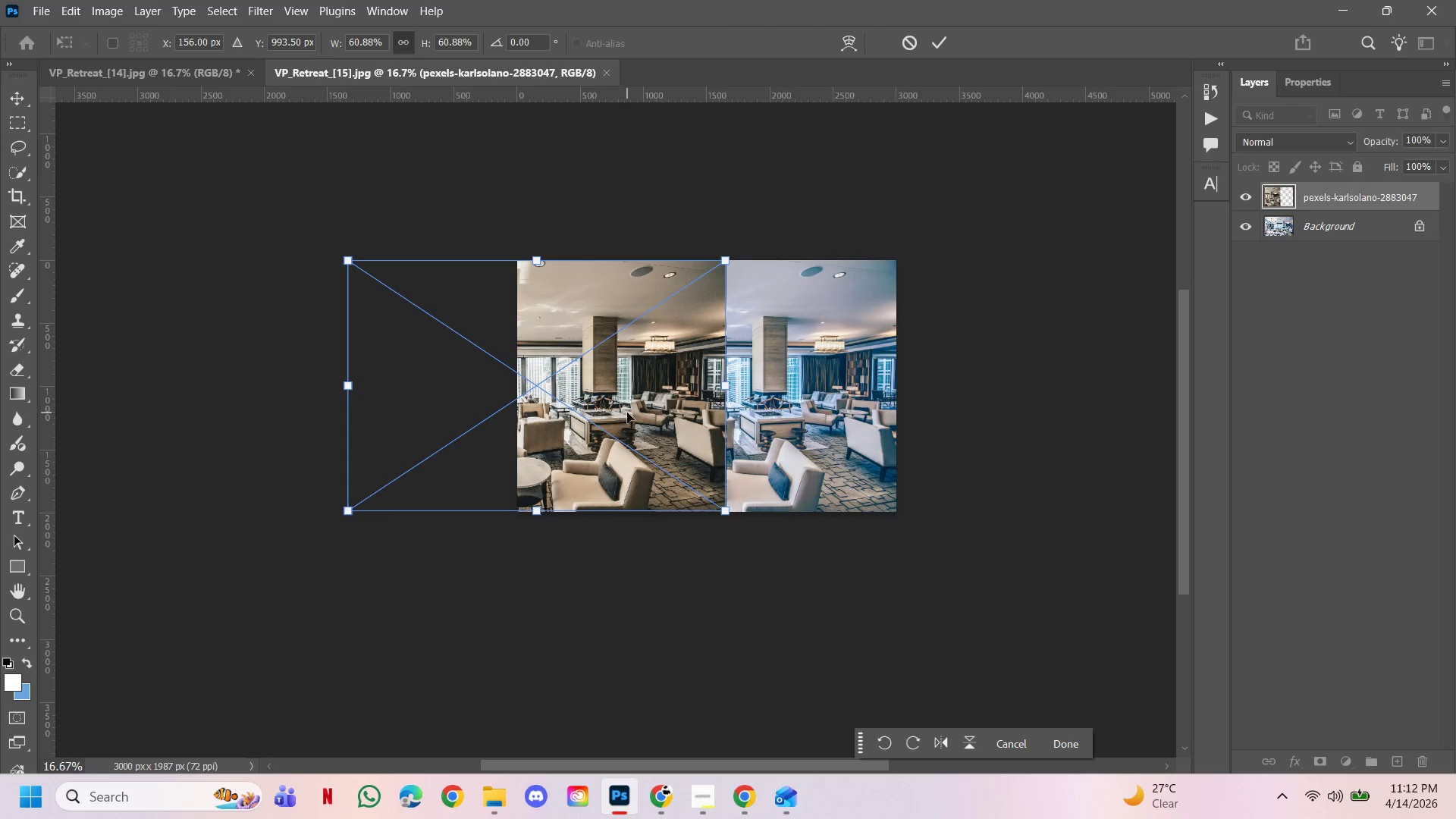 
hold_key(key=ShiftLeft, duration=2.58)
left_click_drag(start_coordinate=[627, 413], to_coordinate=[463, 414])
 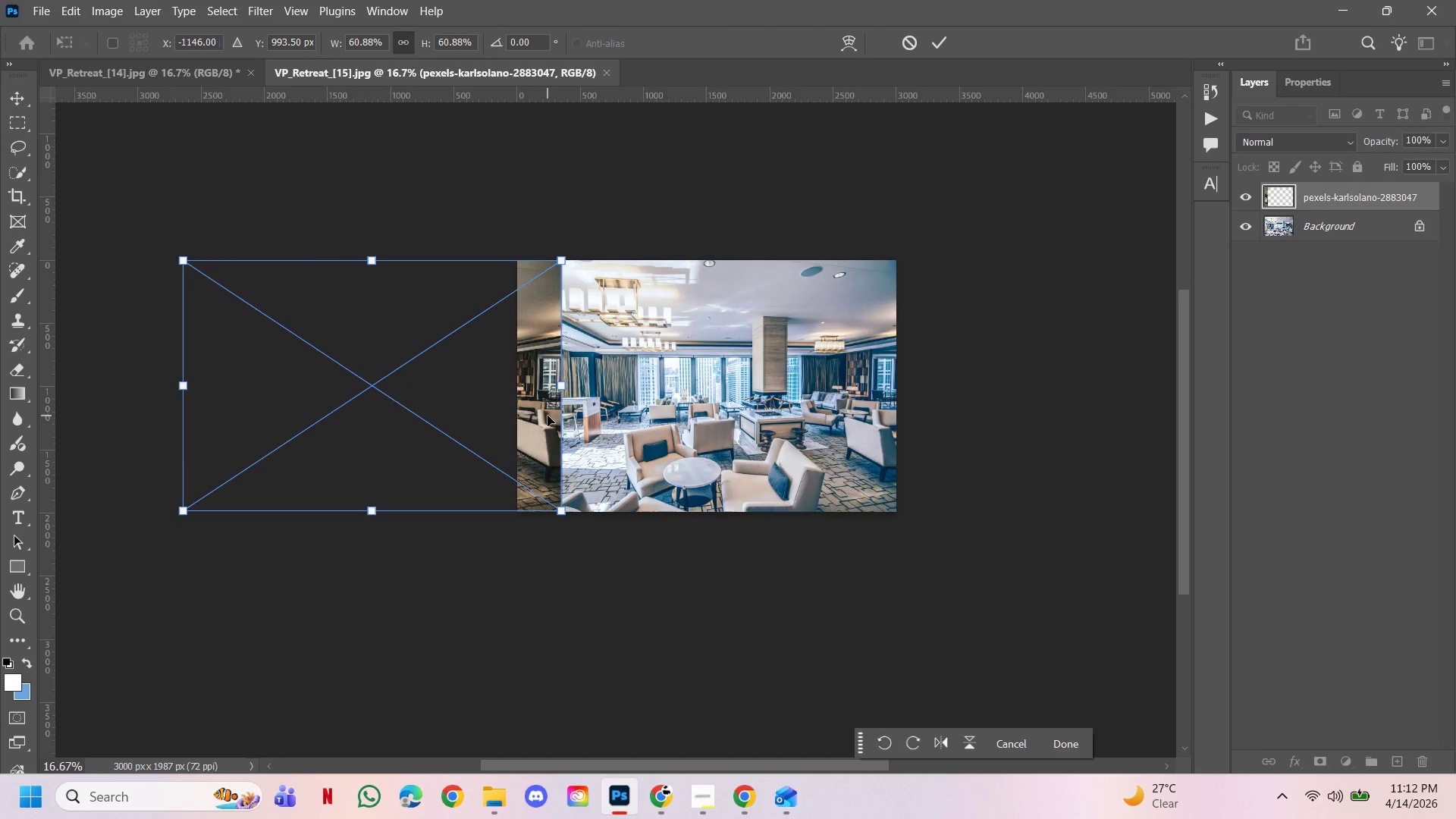 
left_click_drag(start_coordinate=[548, 416], to_coordinate=[504, 416])
 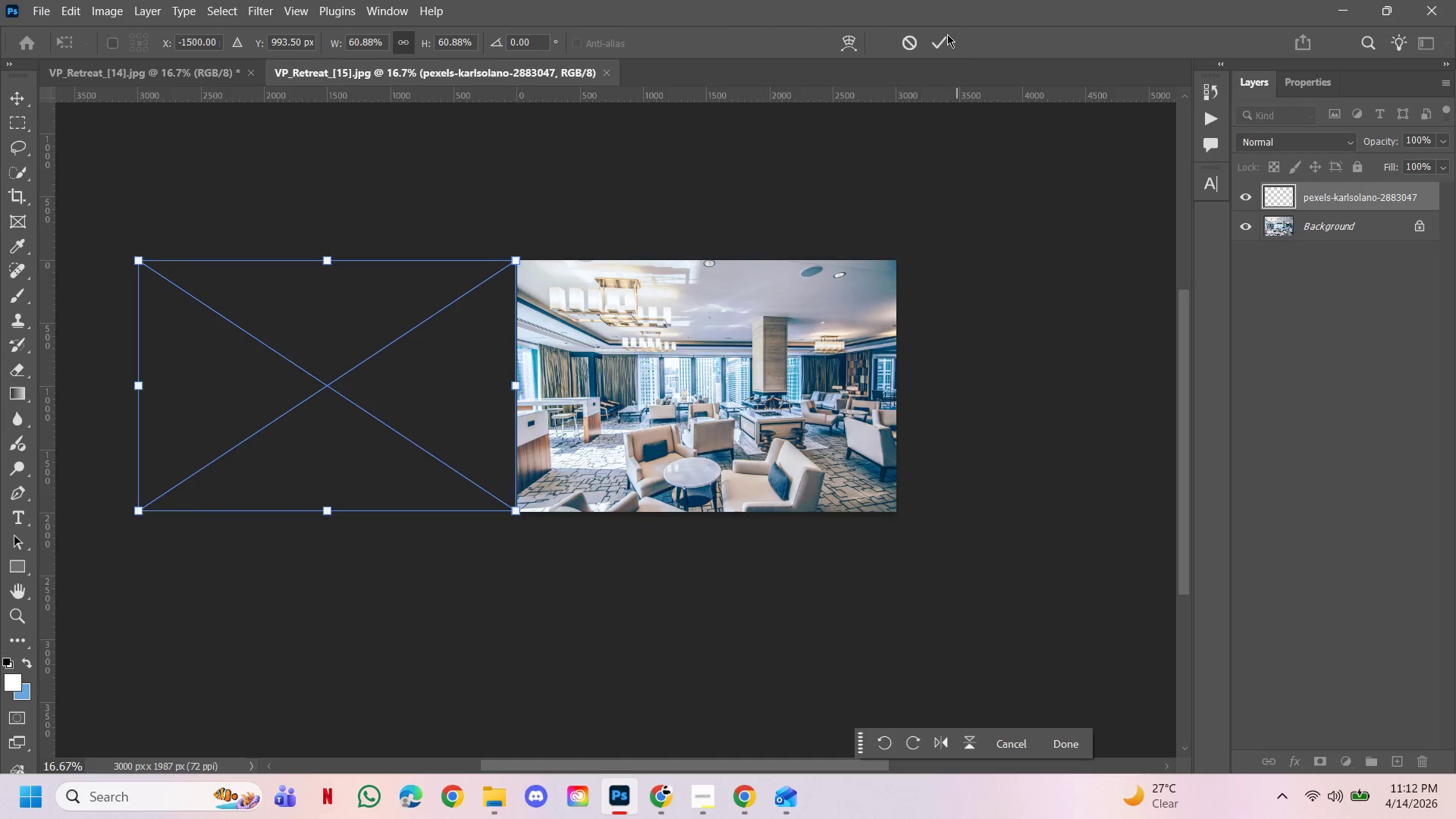 
left_click([944, 30])
 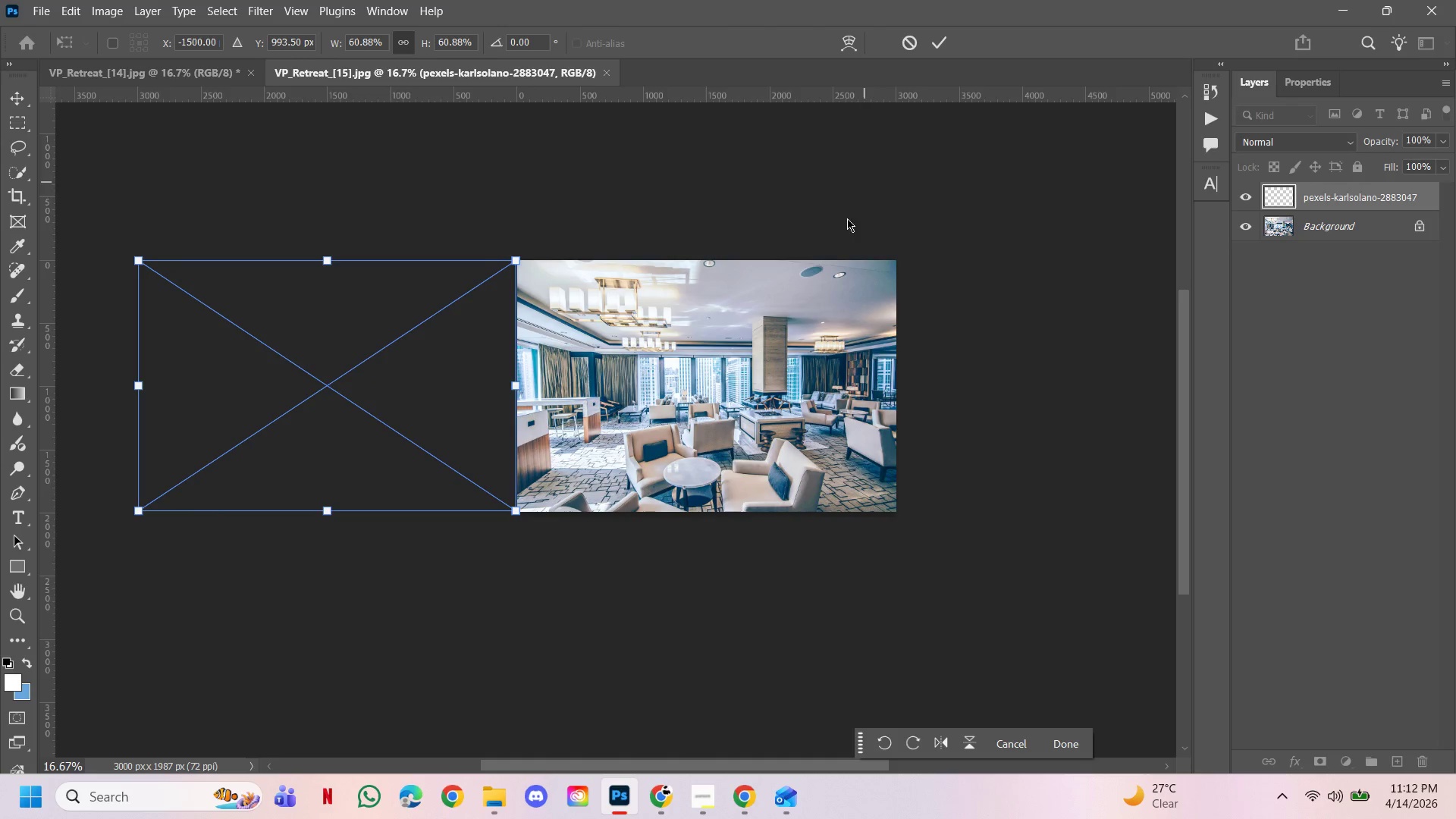 
key(C)
 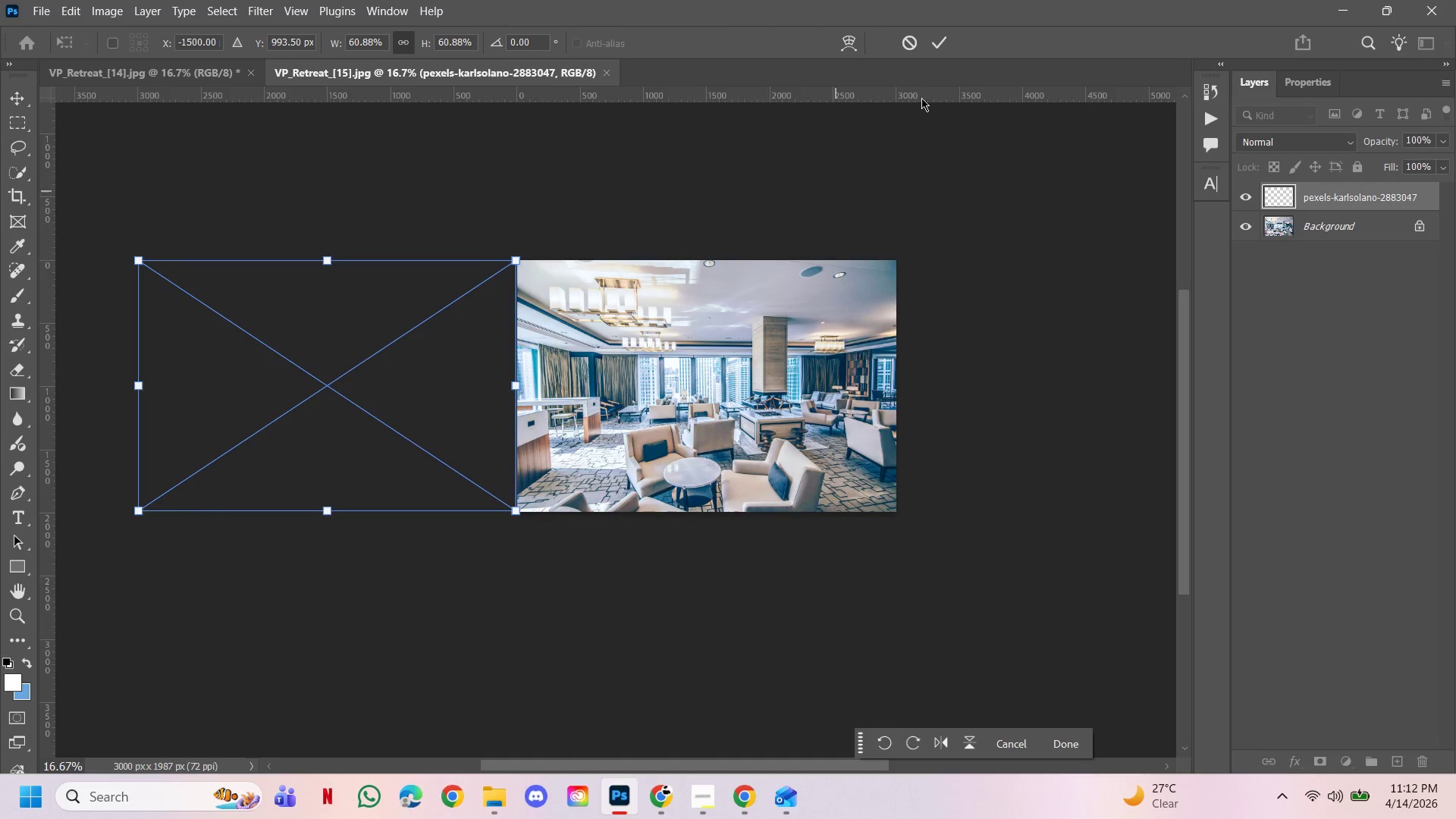 
left_click([940, 43])
 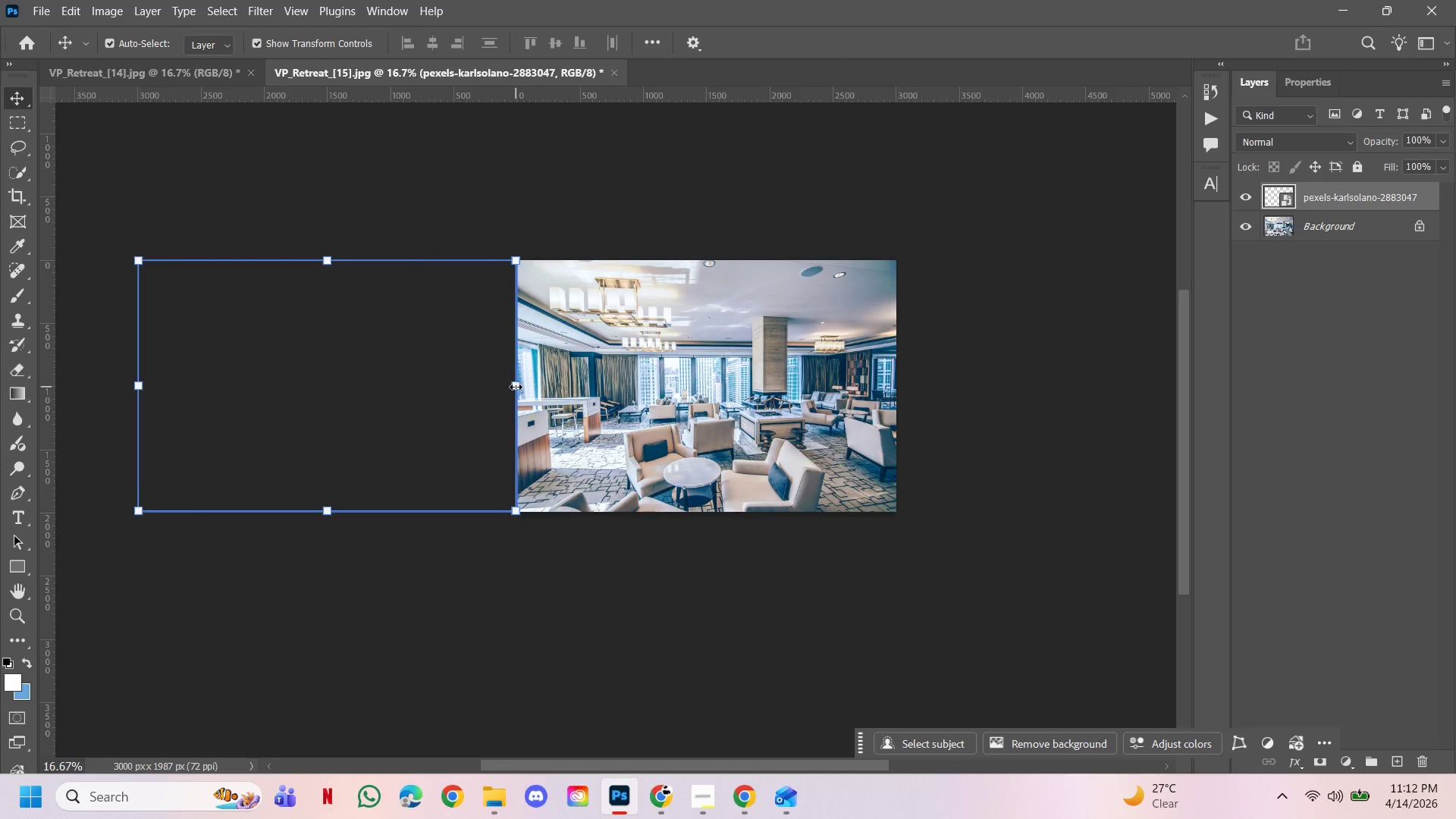 
left_click_drag(start_coordinate=[516, 387], to_coordinate=[364, 391])
 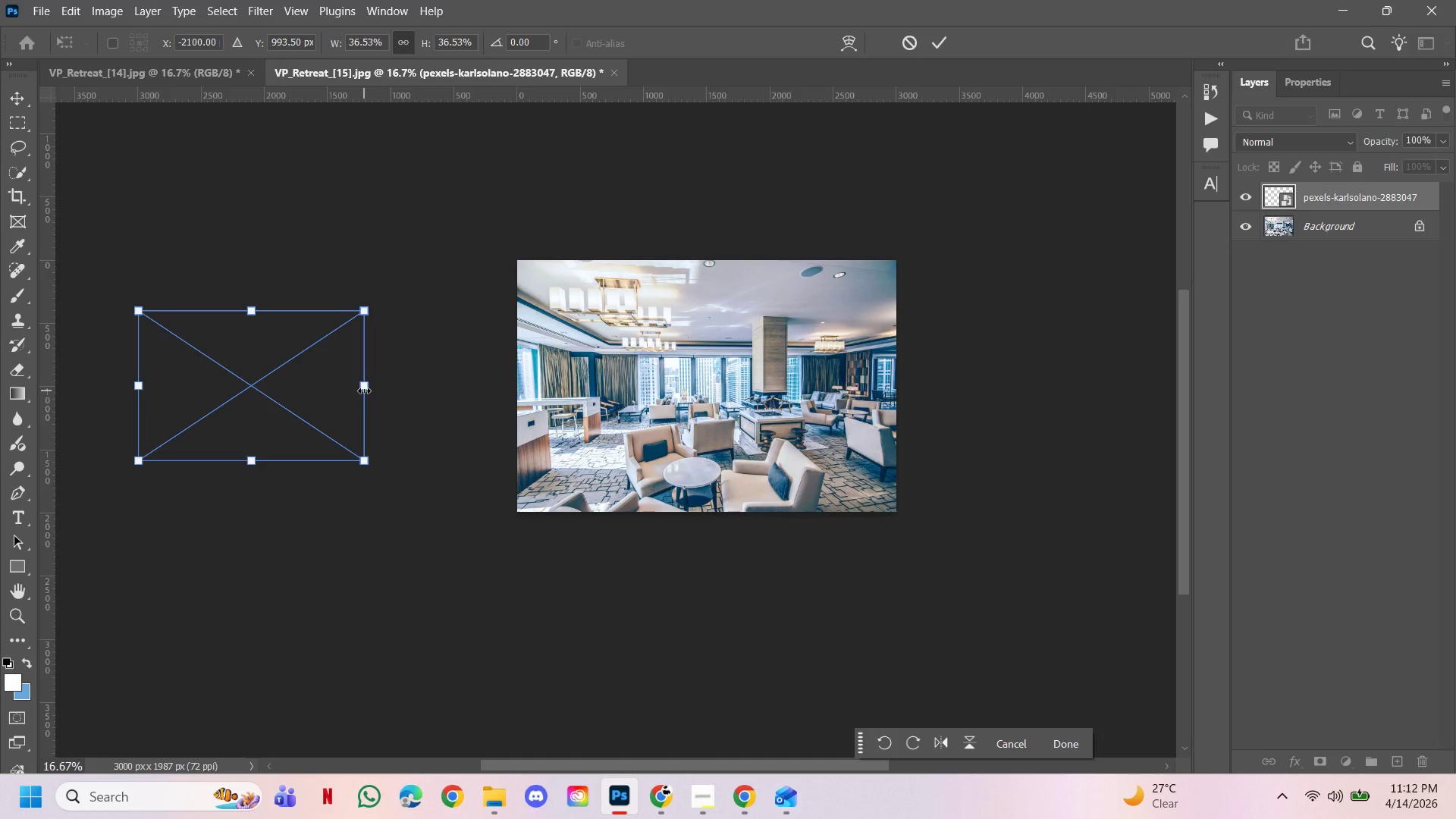 
key(Control+ControlLeft)
 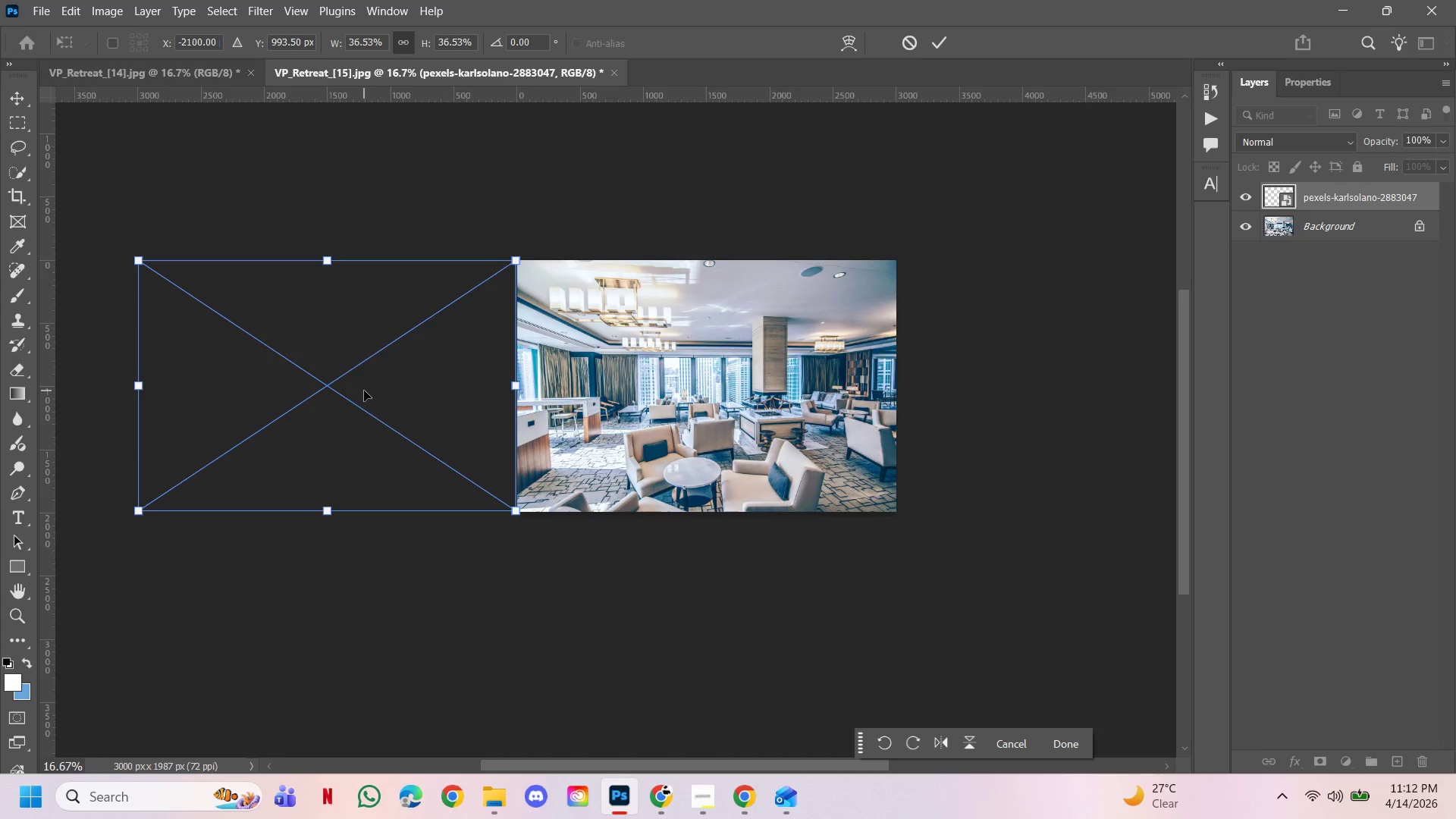 
key(Control+Z)
 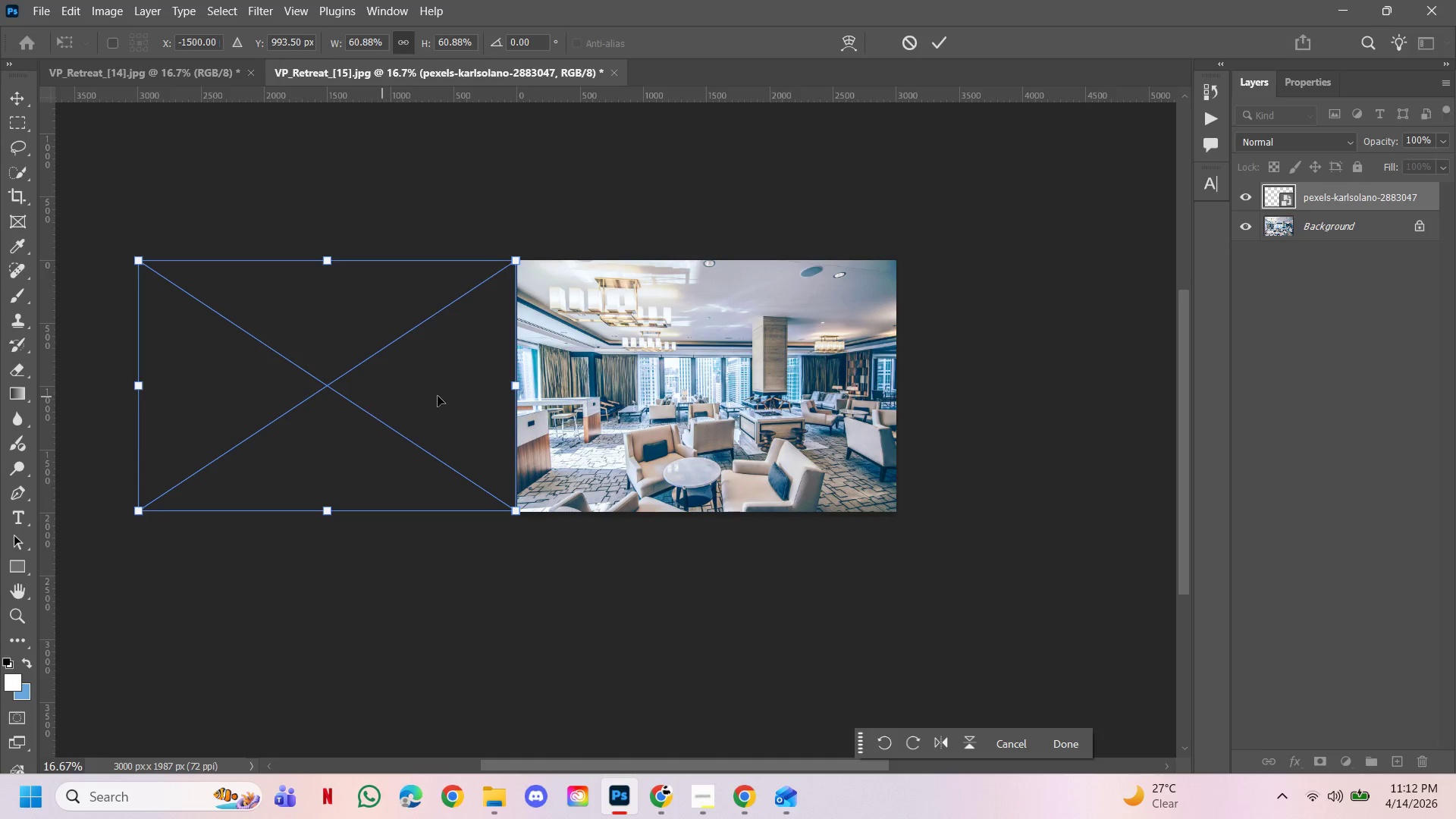 
key(C)
 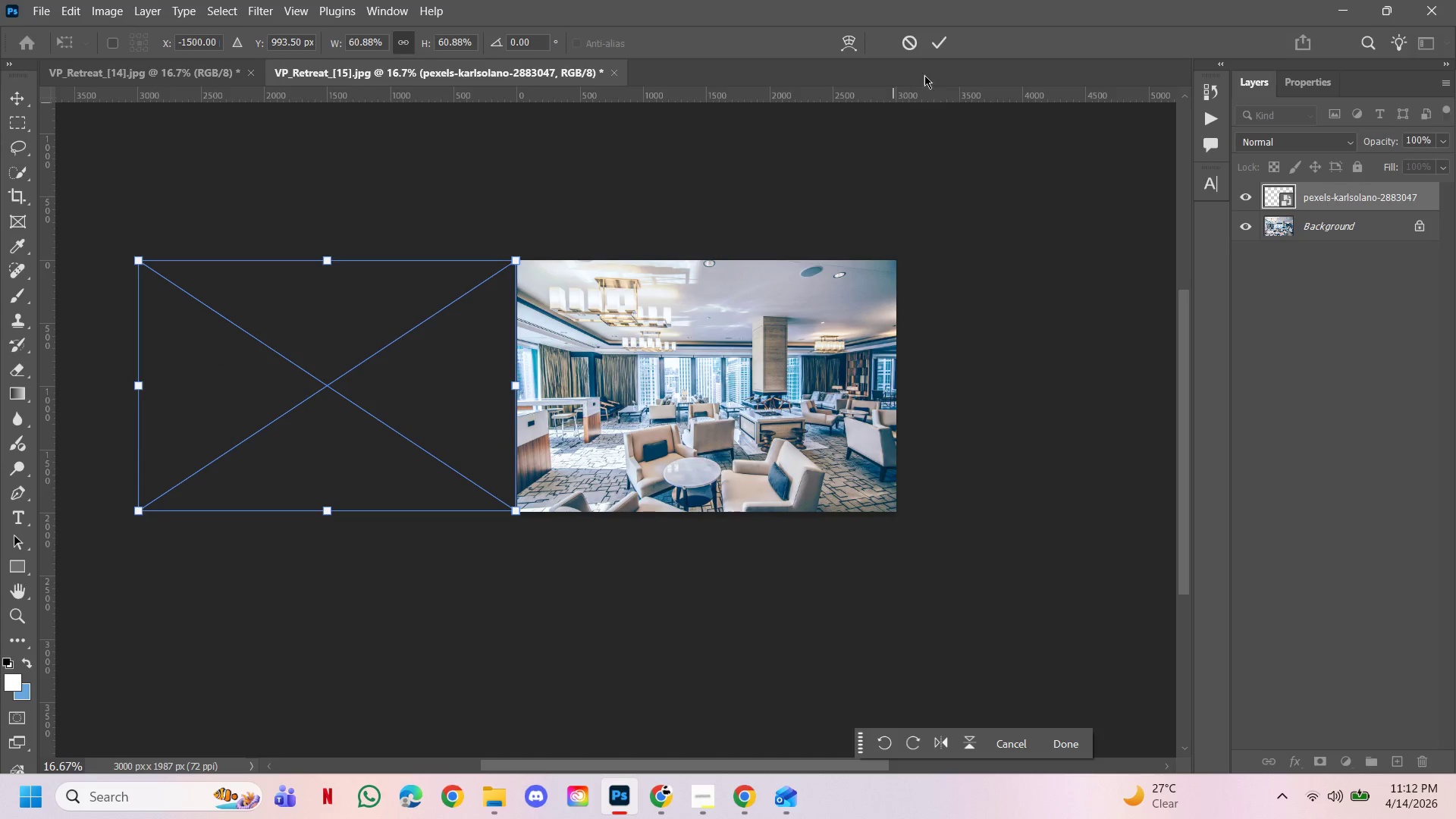 
left_click_drag(start_coordinate=[946, 45], to_coordinate=[946, 41])
 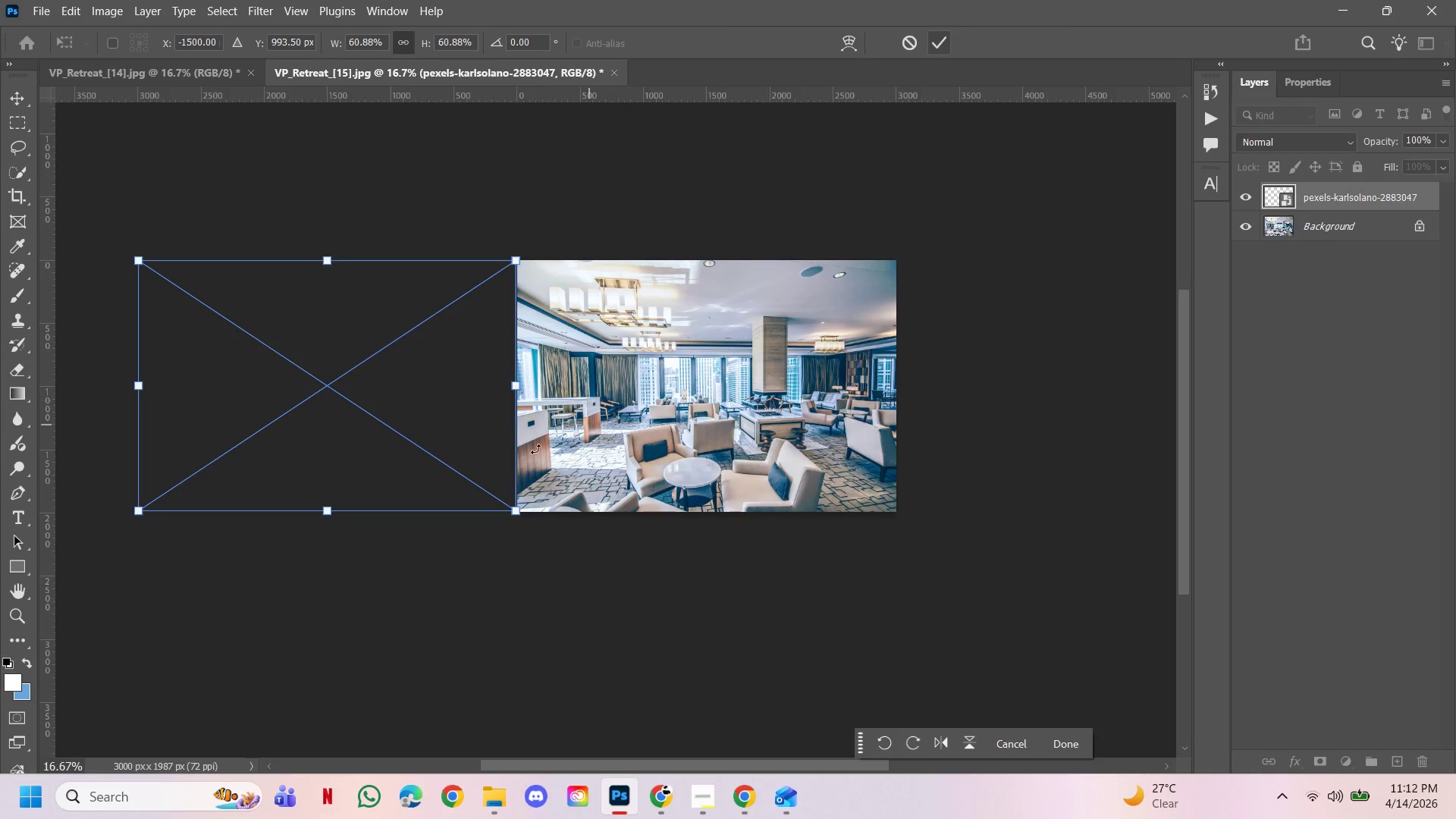 
double_click([946, 41])
 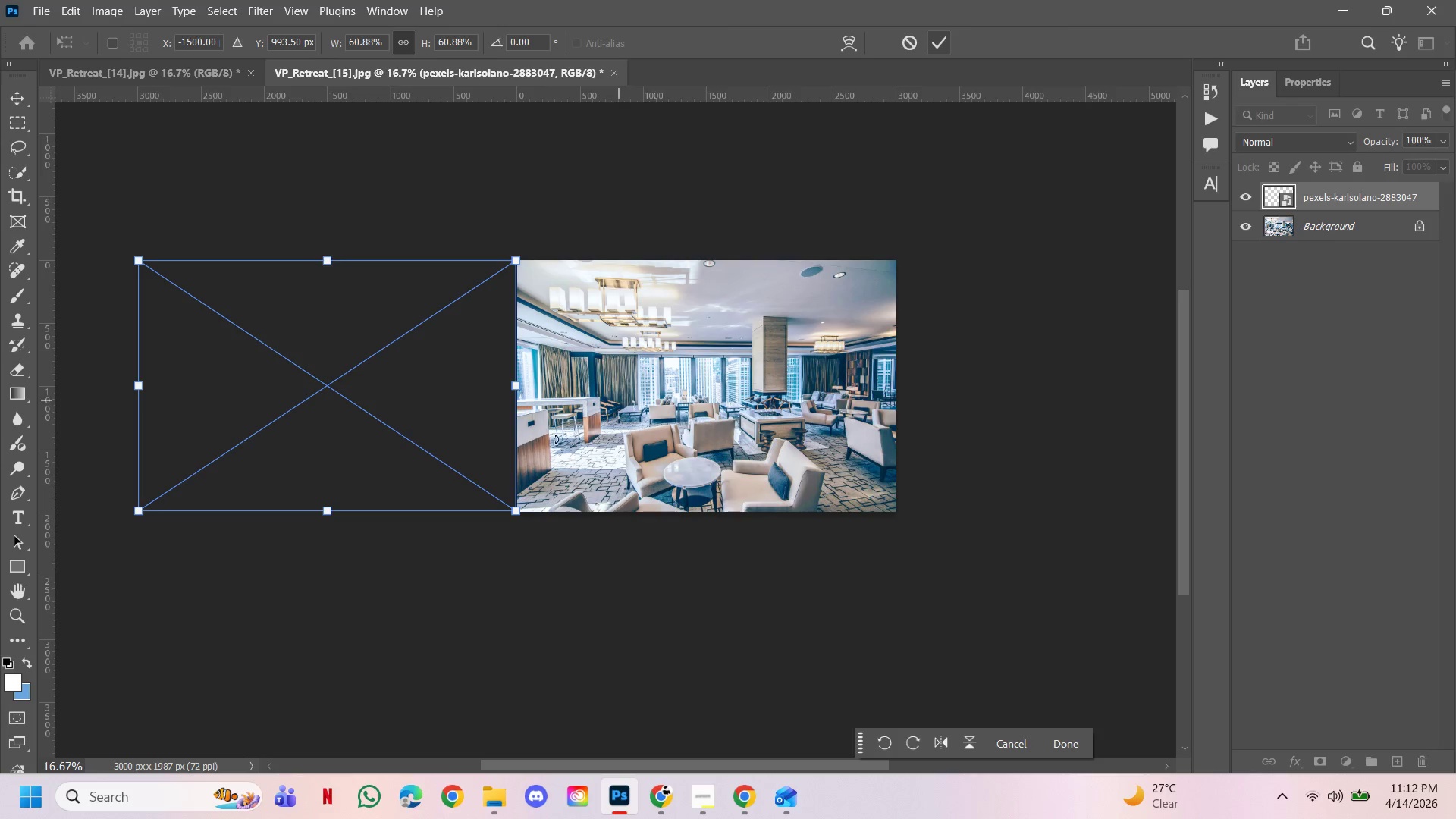 
double_click([946, 41])
 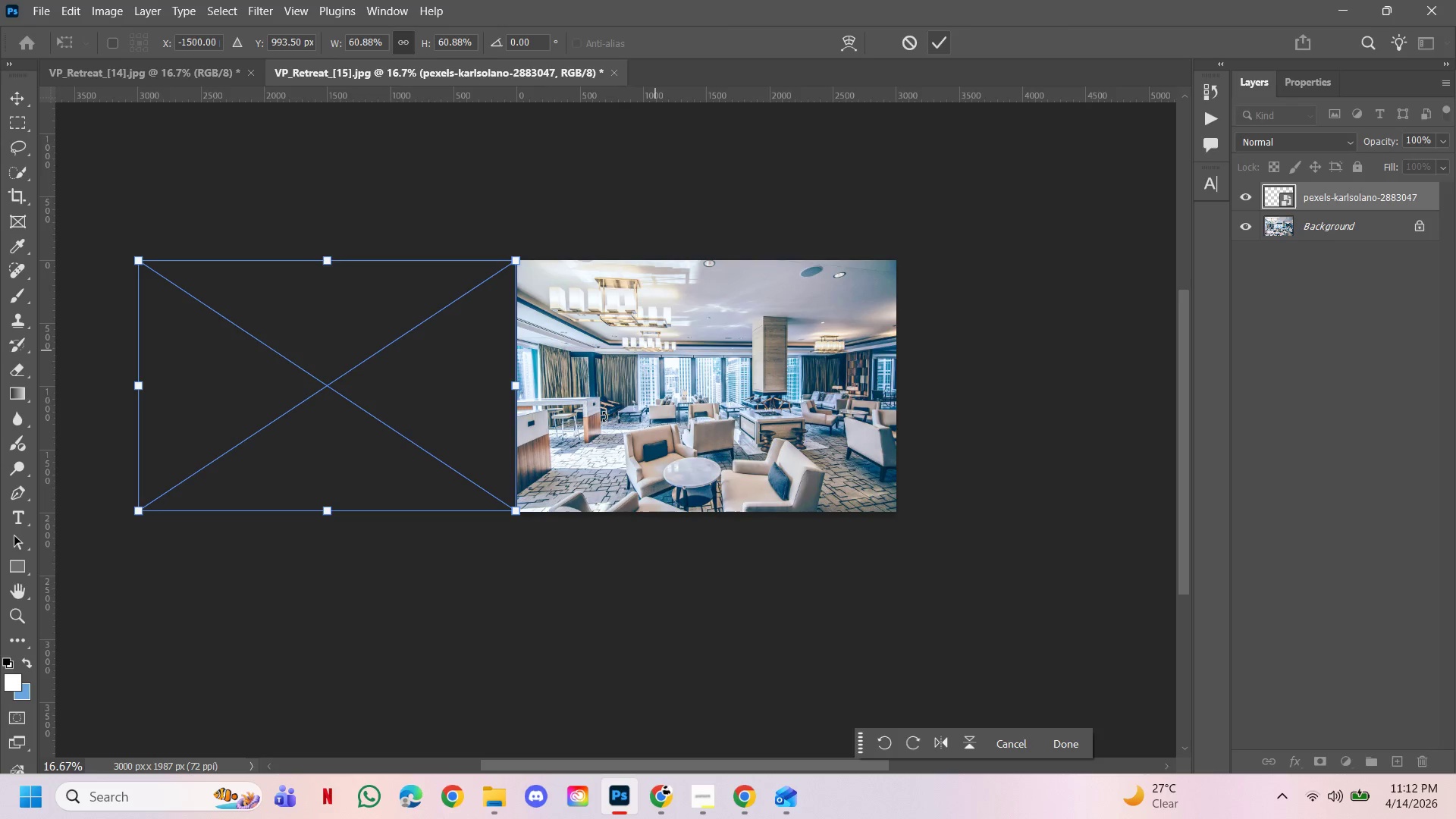 
key(C)
 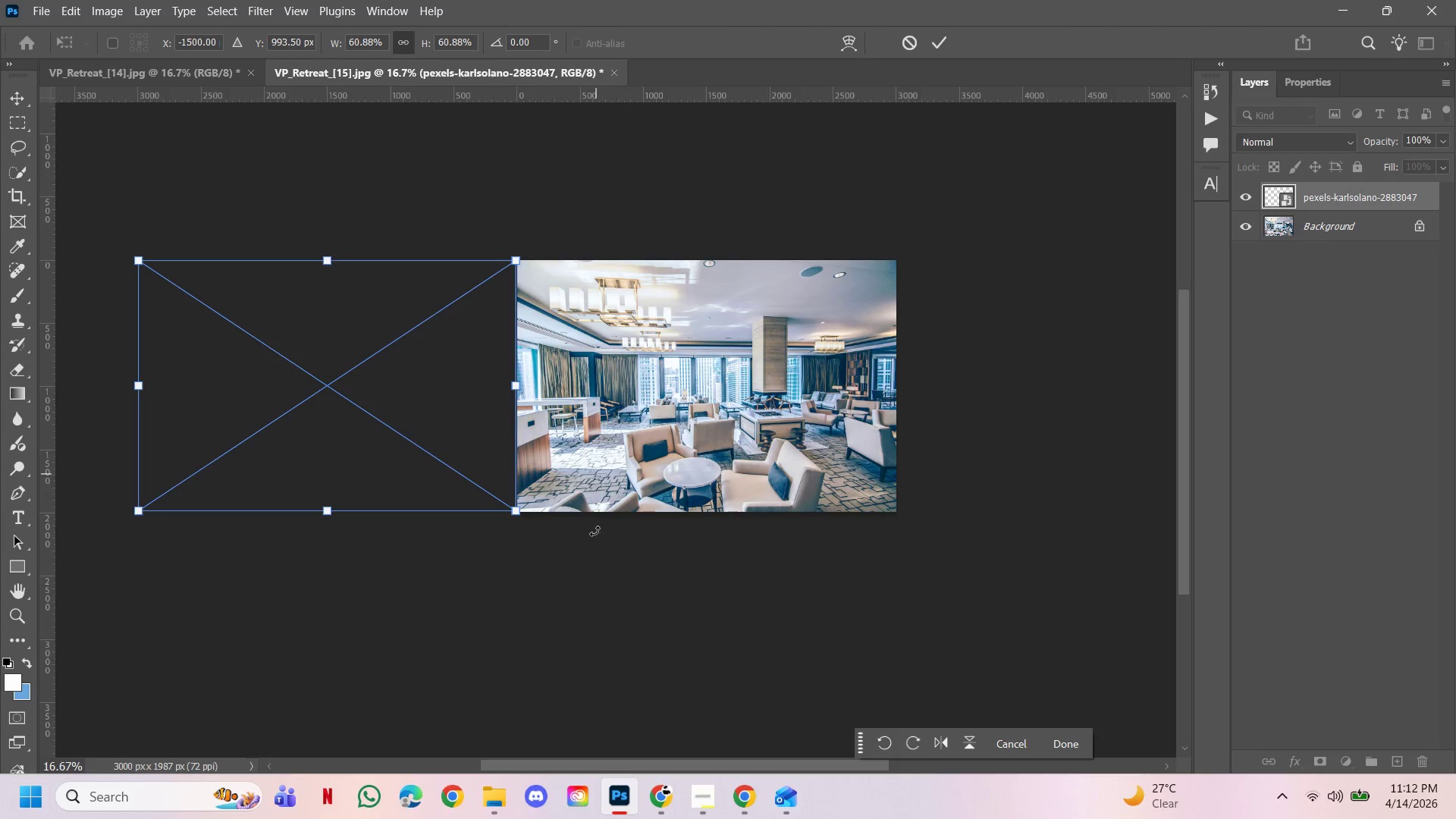 
left_click([592, 551])
 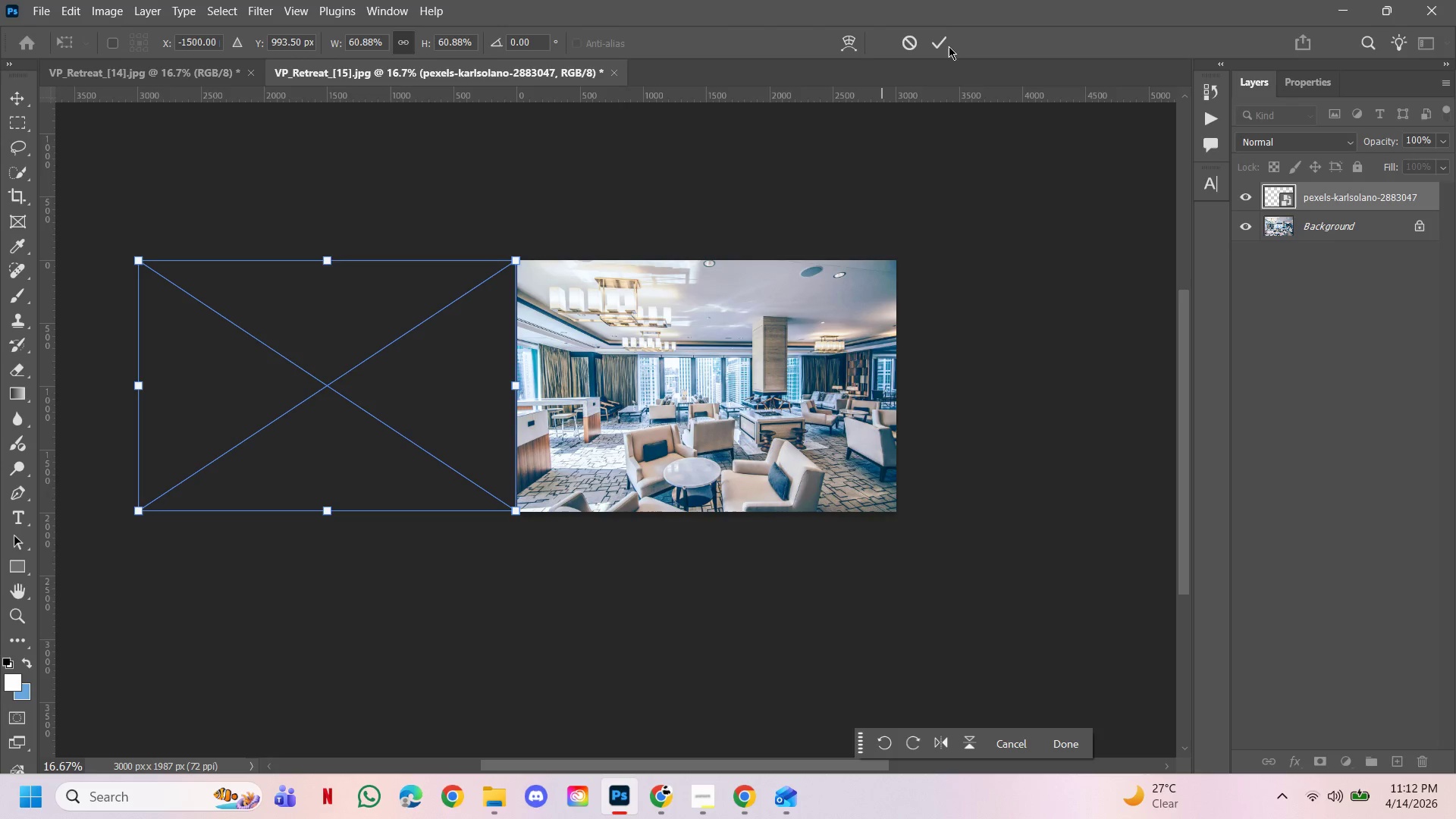 
left_click([946, 40])
 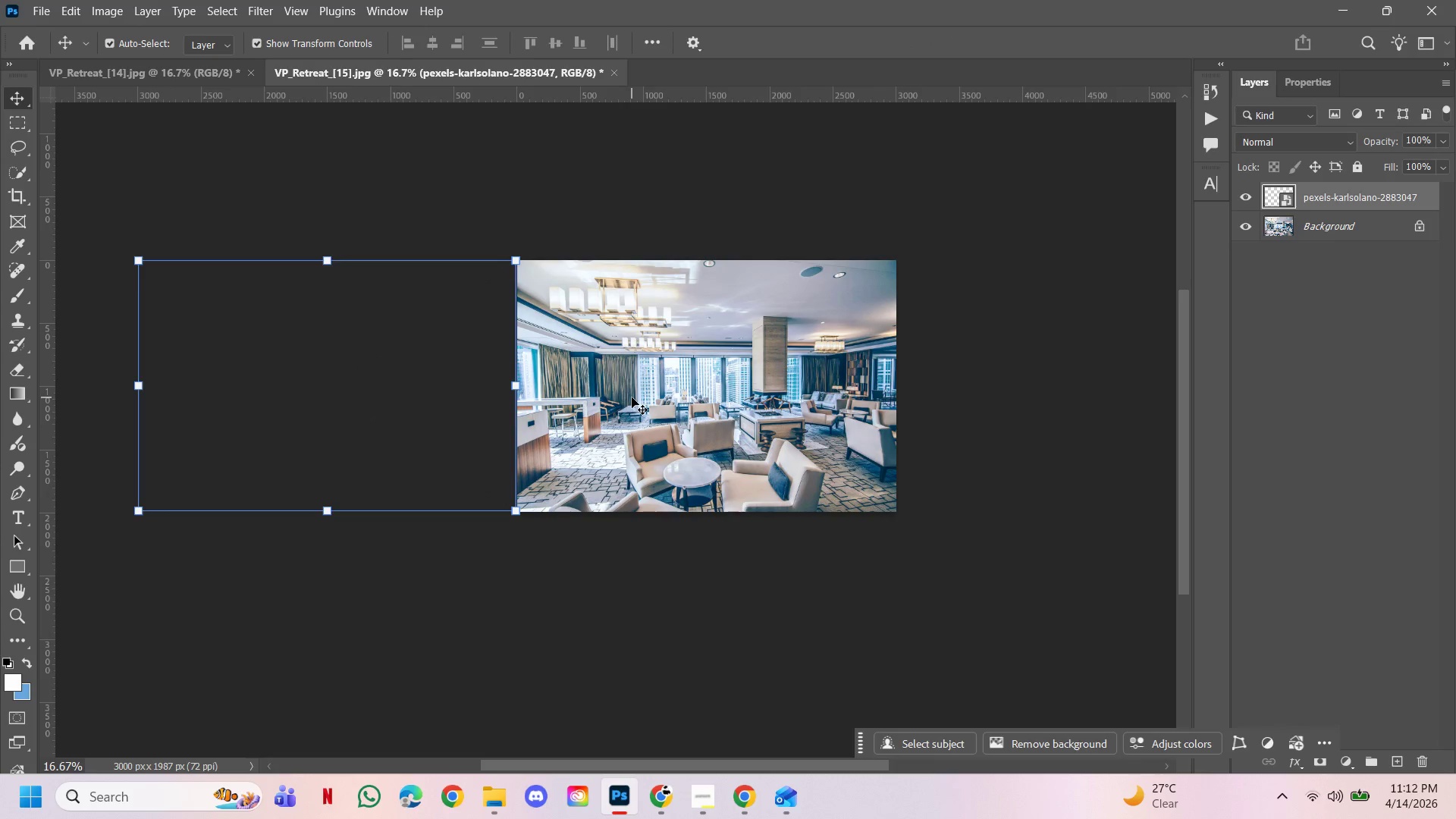 
left_click([632, 397])
 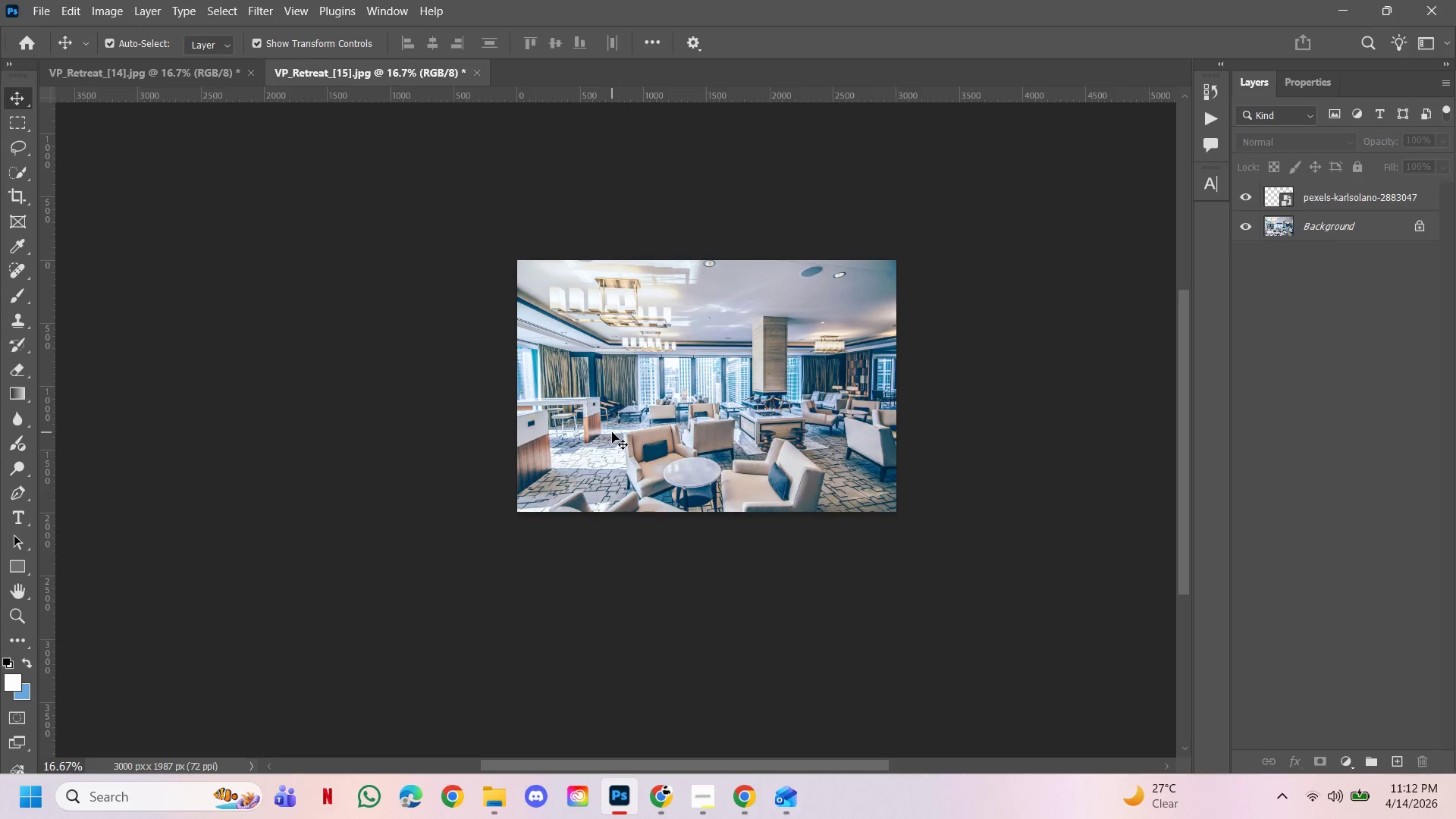 
key(C)
 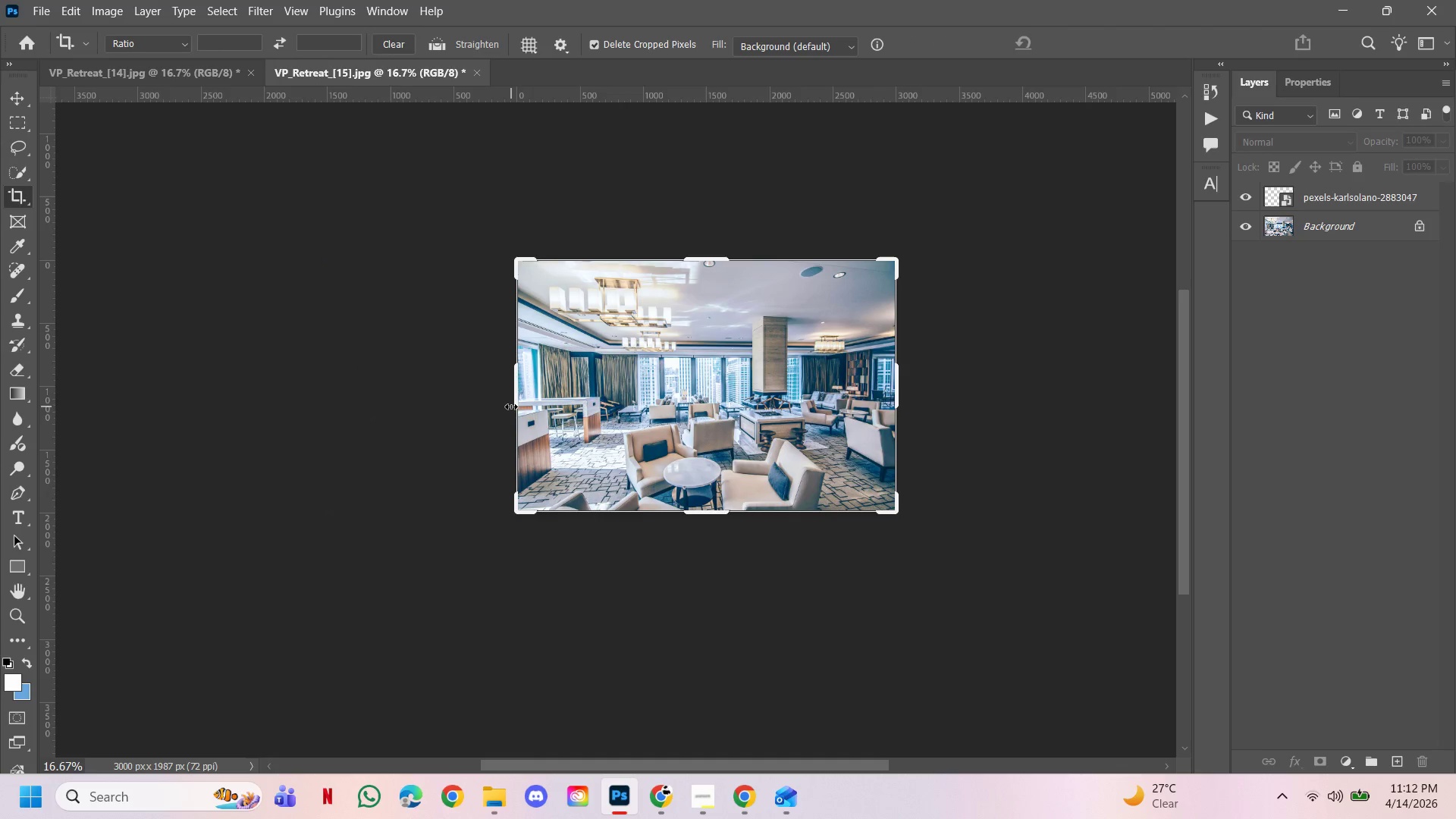 
left_click_drag(start_coordinate=[516, 398], to_coordinate=[324, 391])
 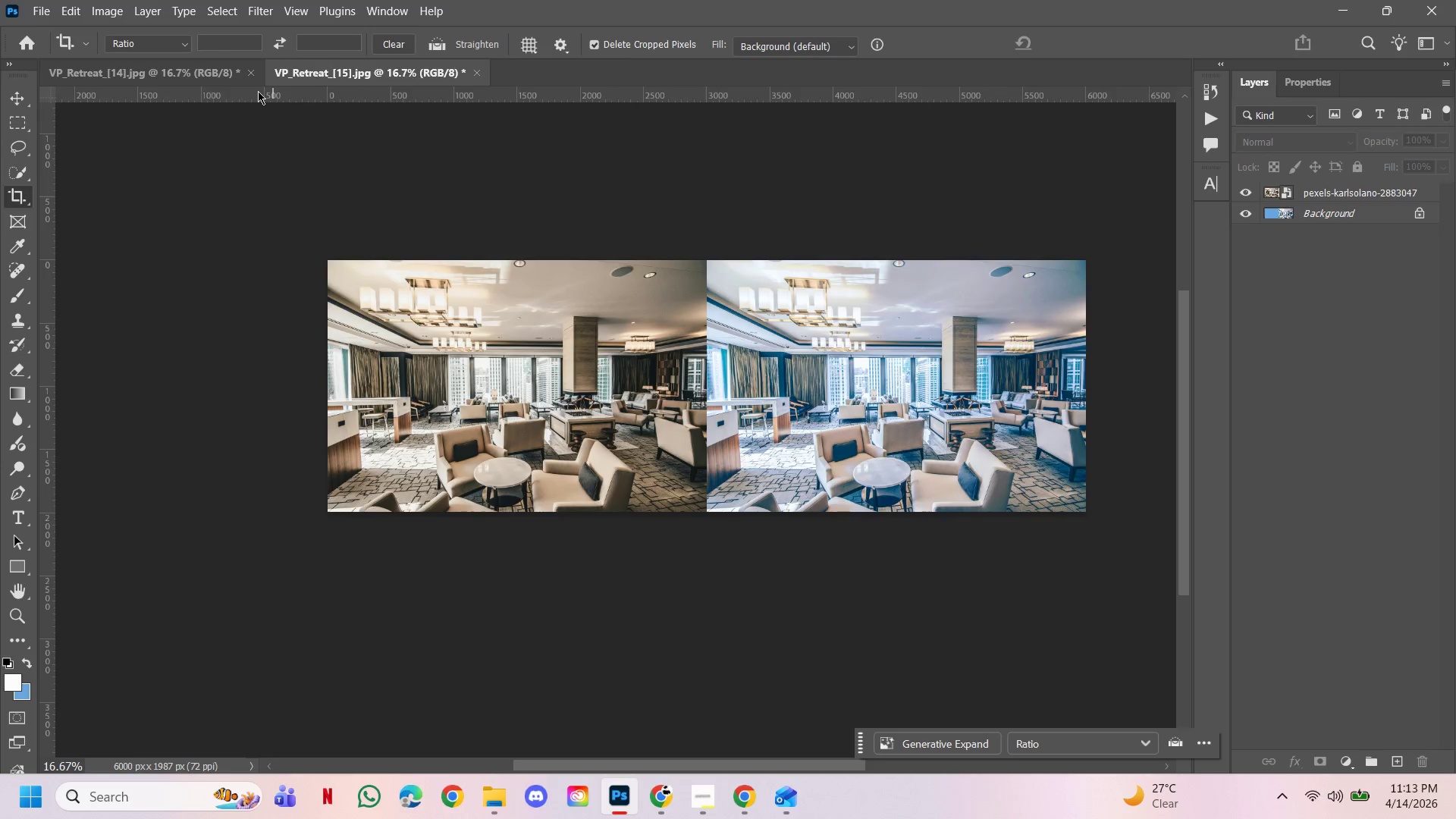 
left_click([230, 74])
 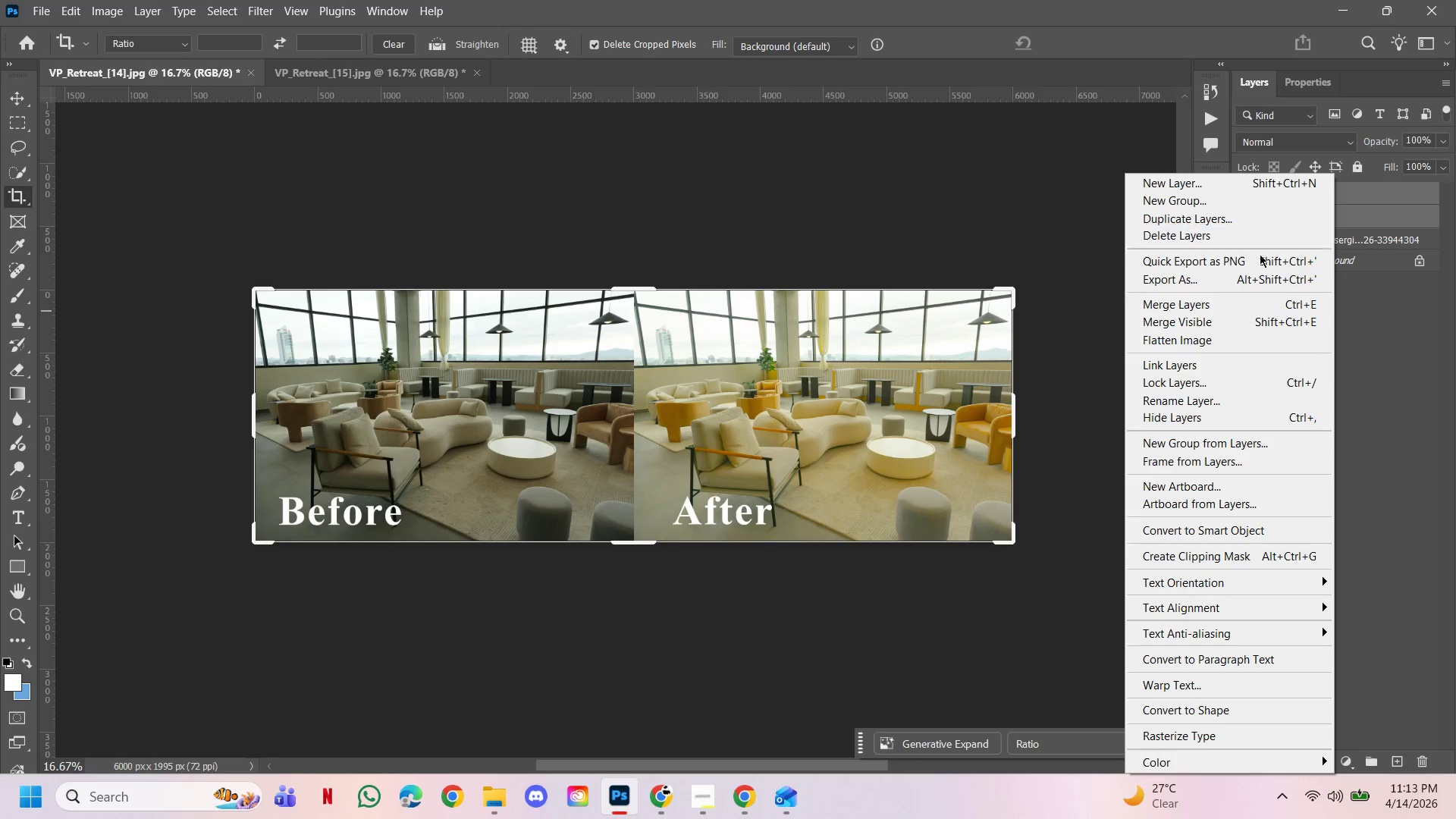 
left_click_drag(start_coordinate=[1225, 208], to_coordinate=[1225, 216])
 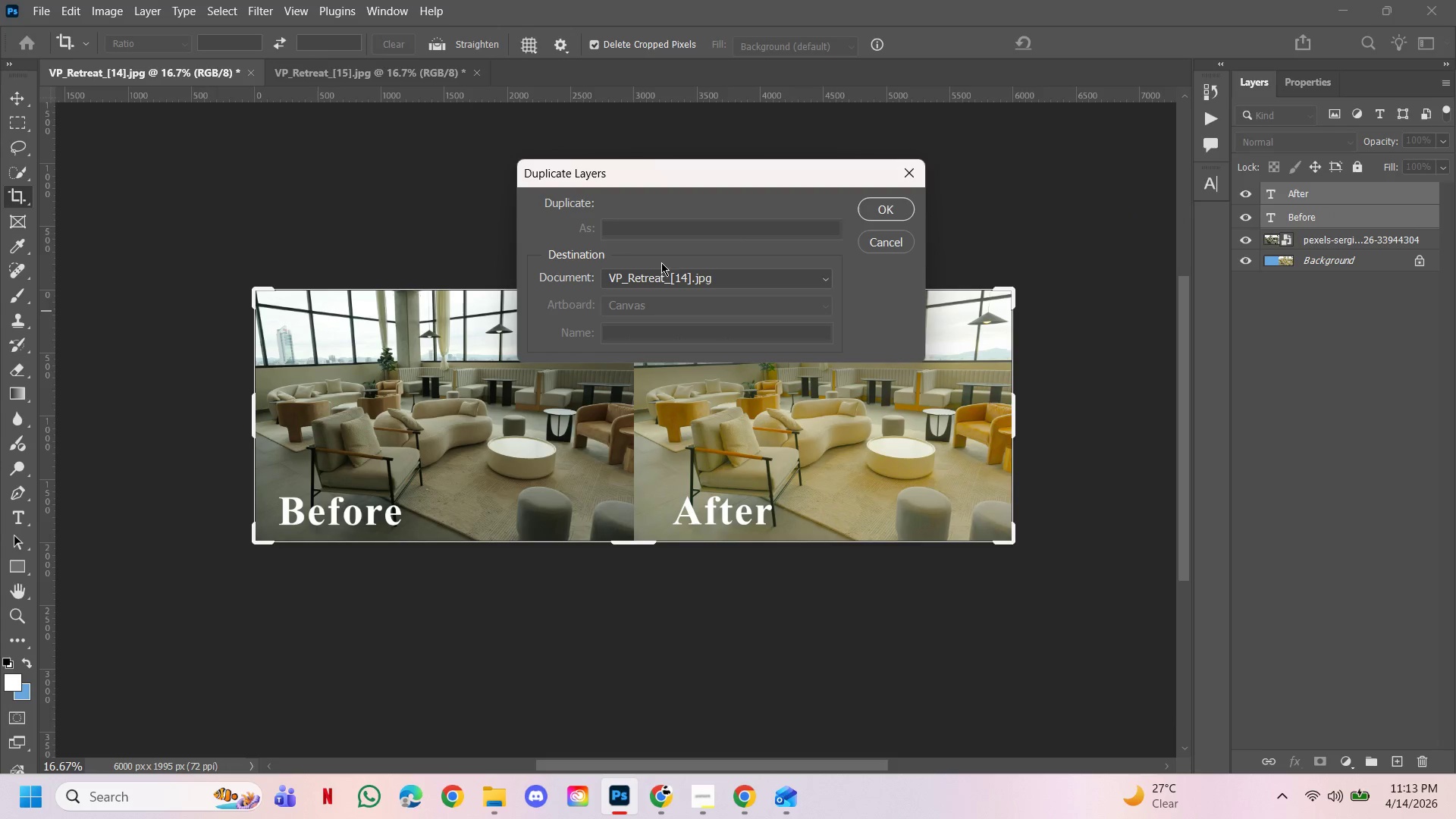 
left_click([667, 280])
 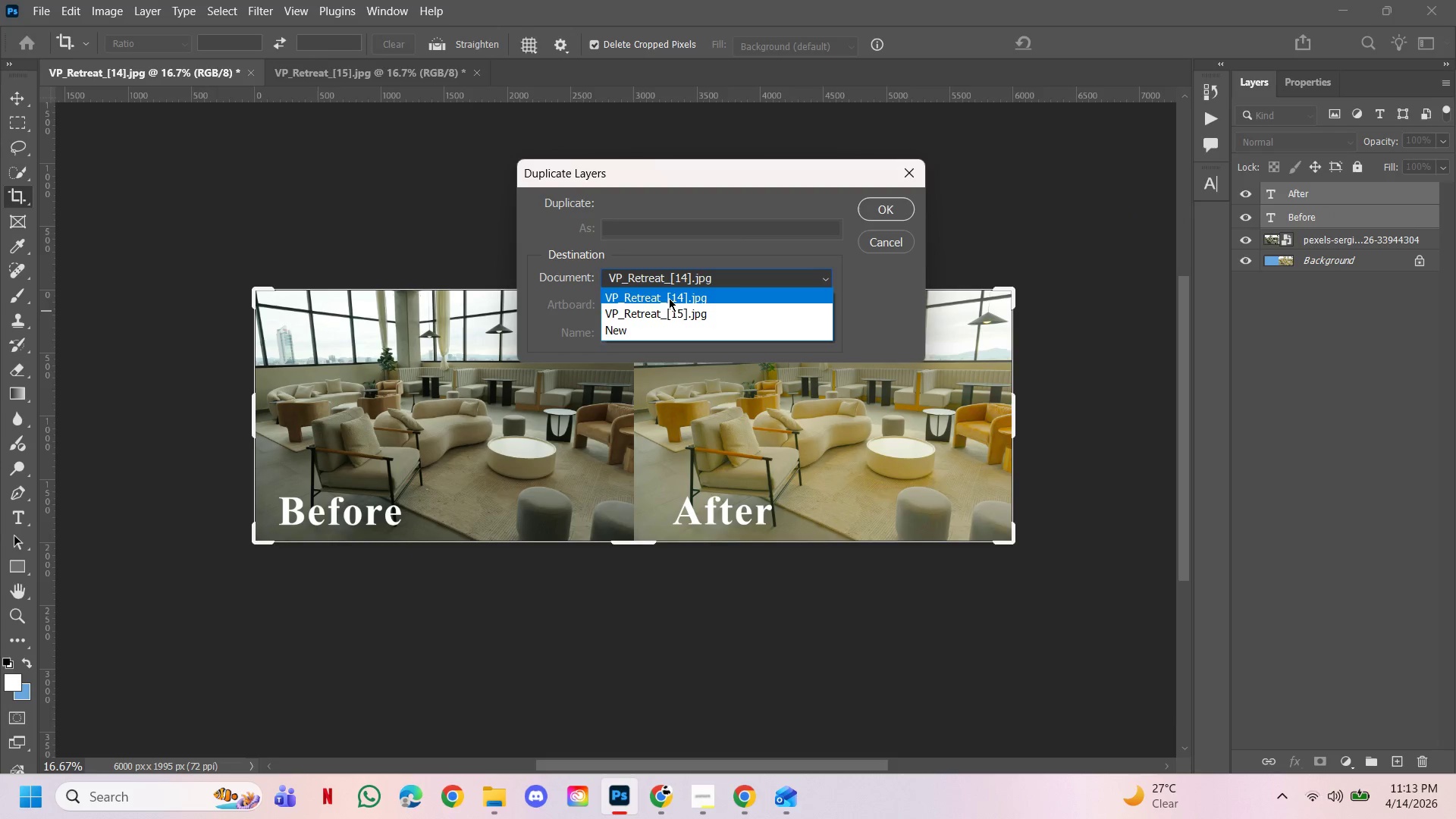 
left_click([669, 298])
 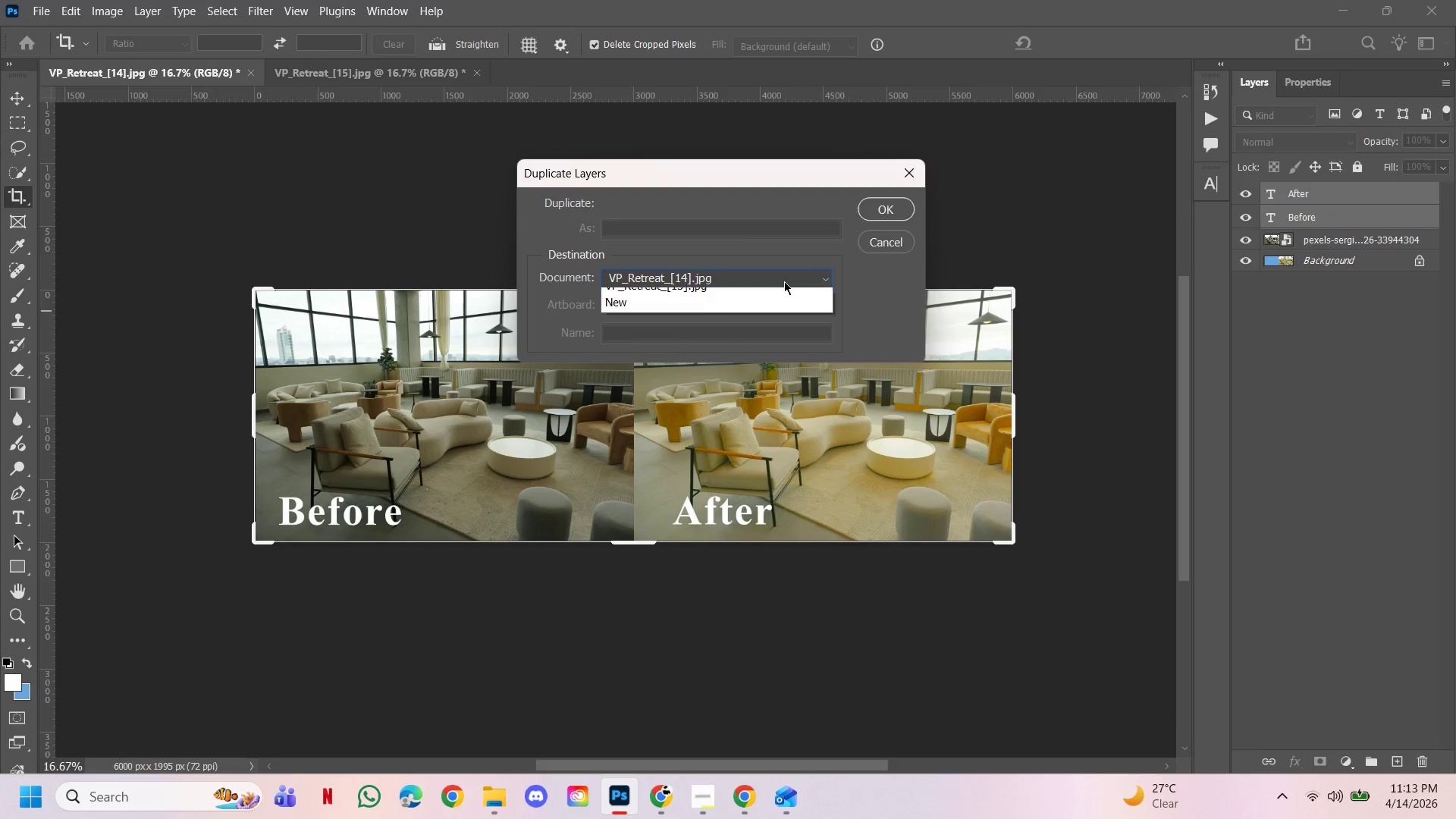 
left_click([757, 317])
 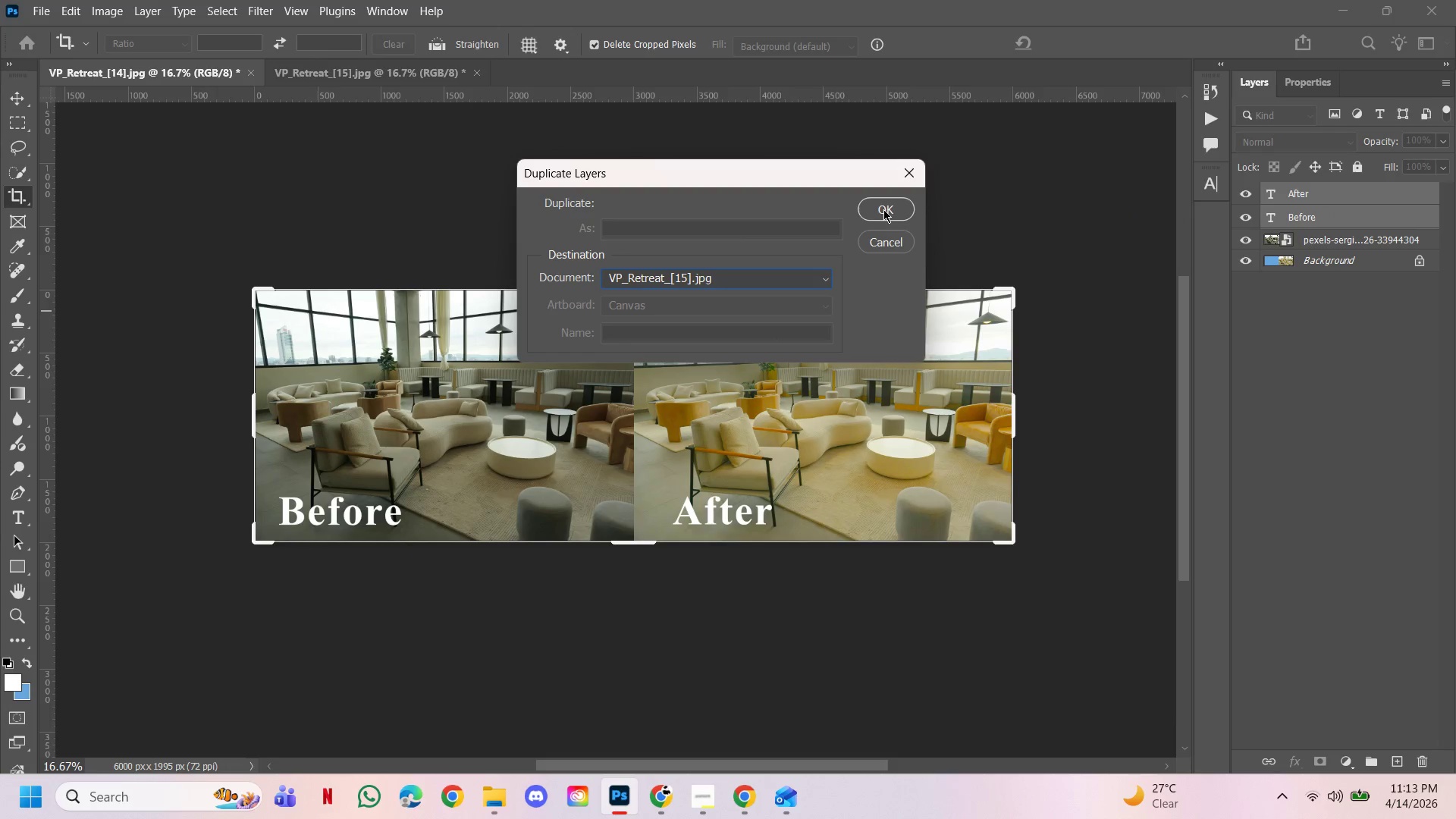 
left_click_drag(start_coordinate=[883, 209], to_coordinate=[876, 209])
 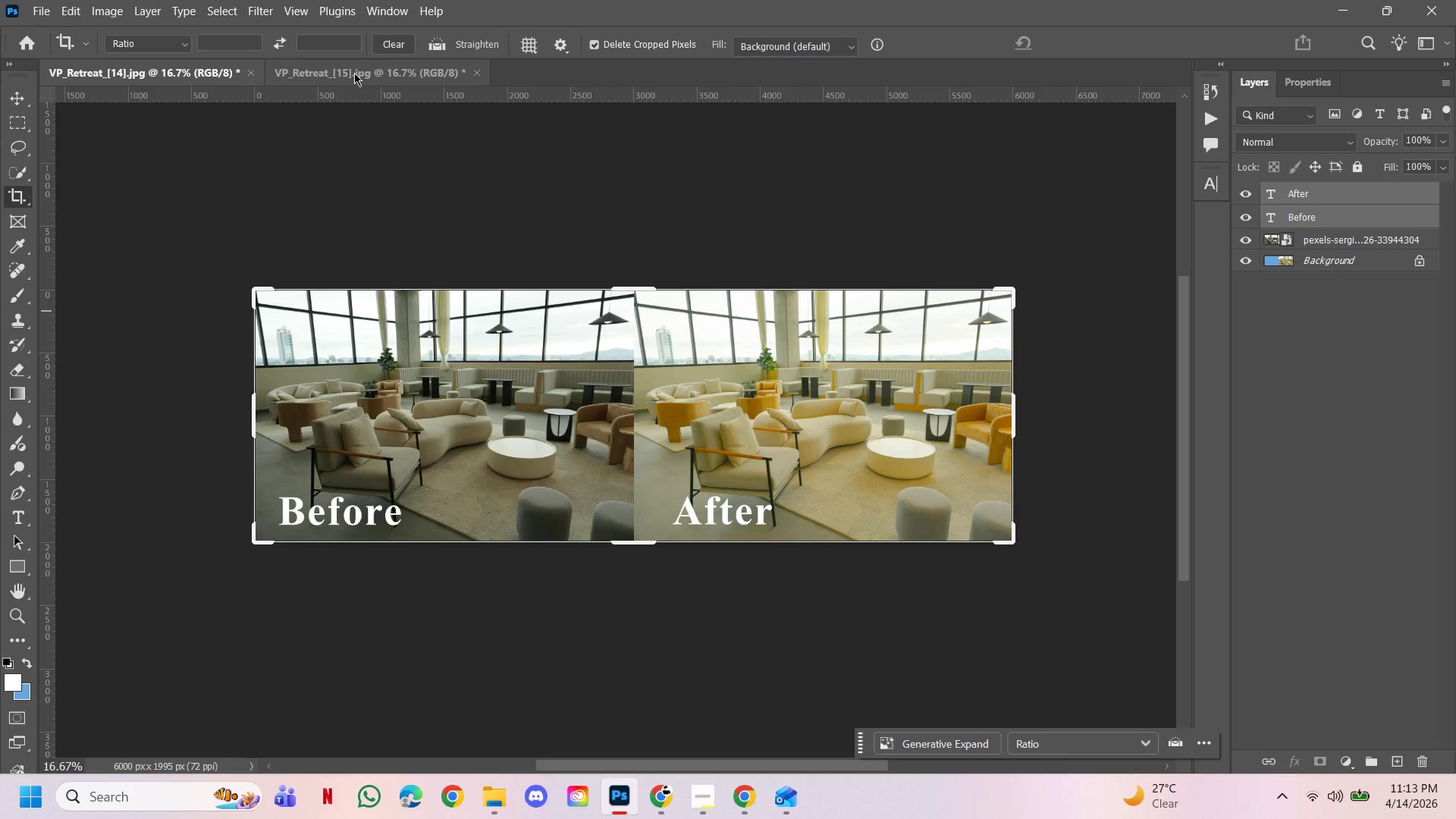 
left_click([354, 73])
 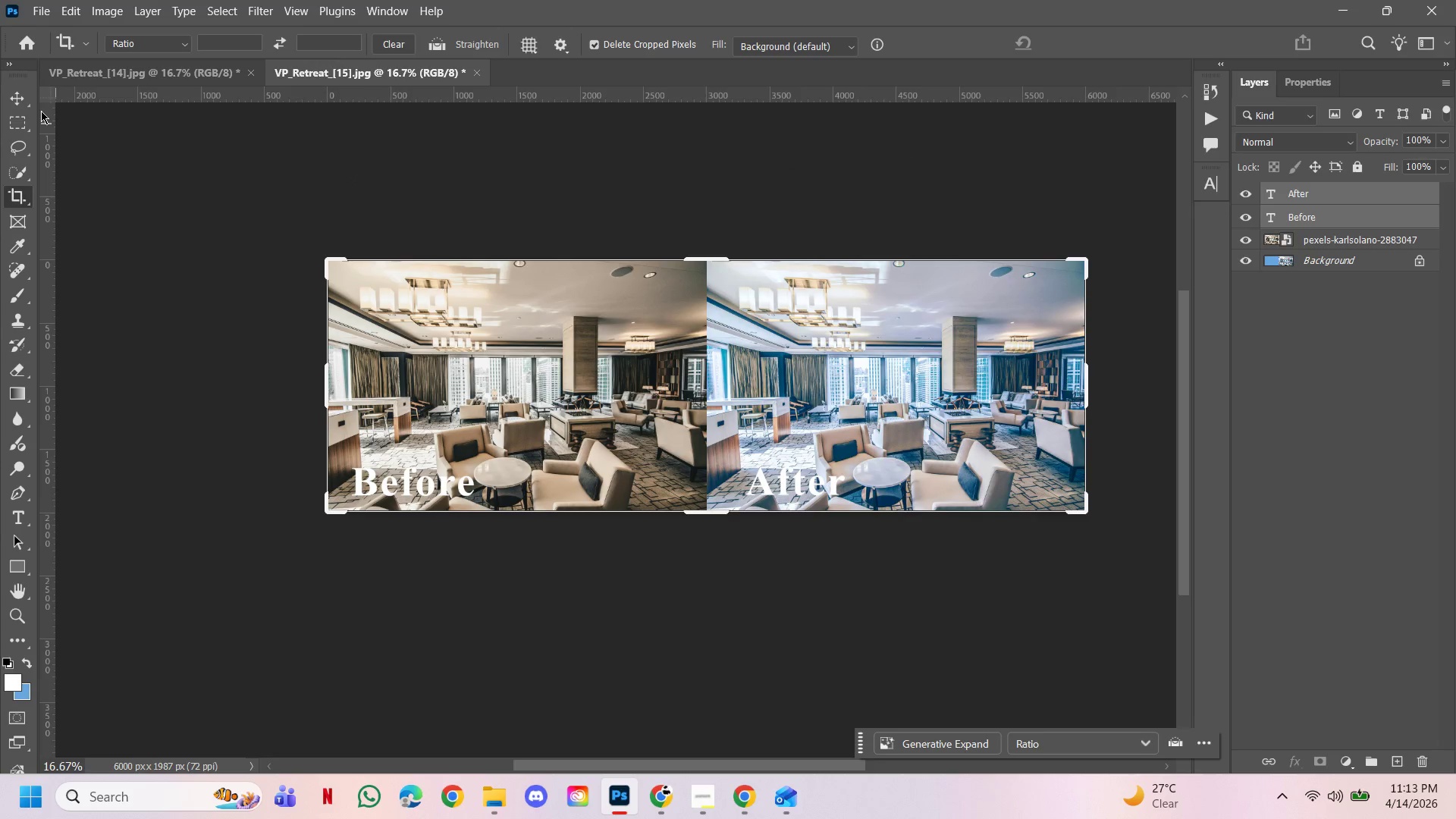 
double_click([130, 196])
 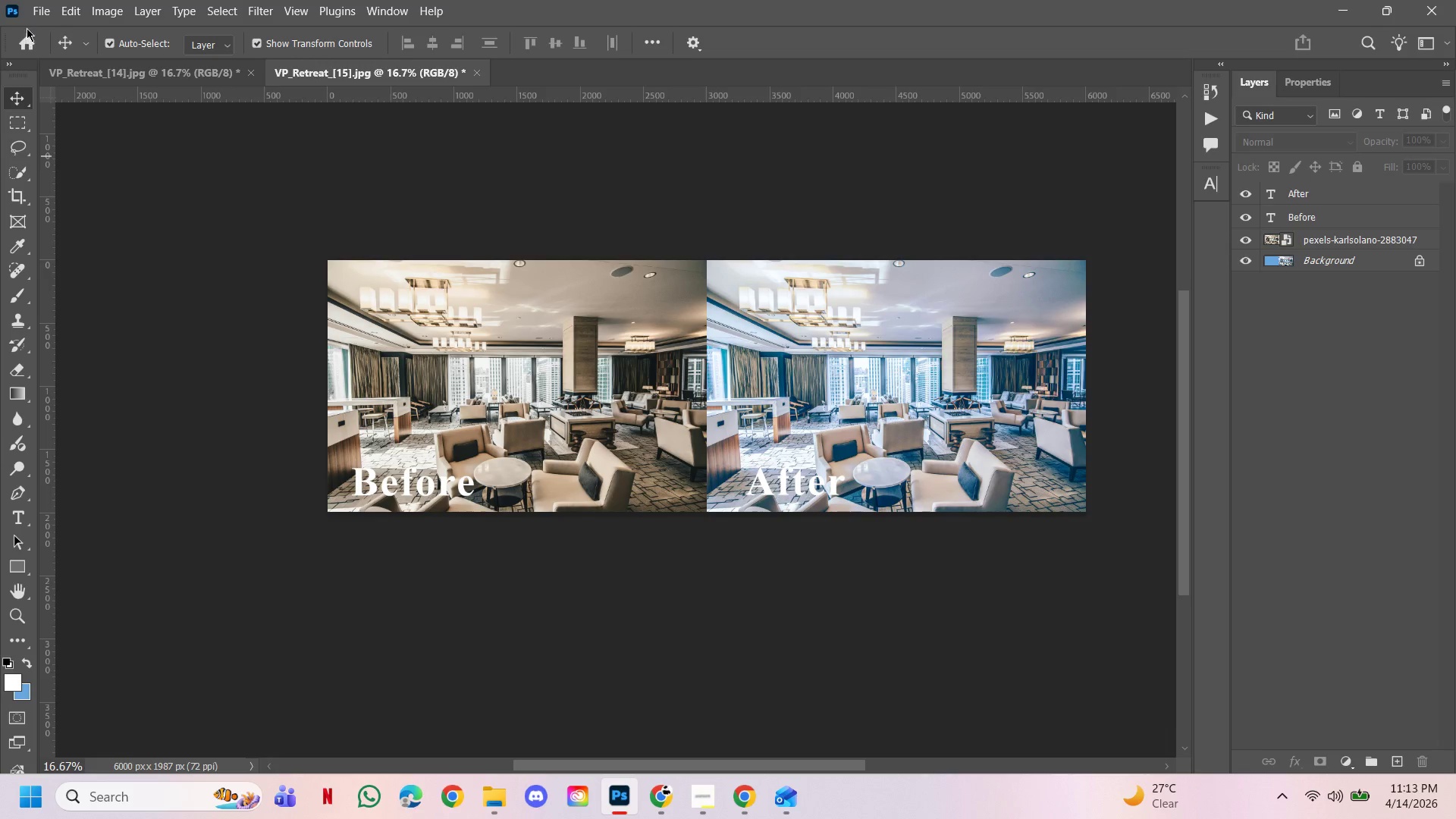 
left_click([36, 15])
 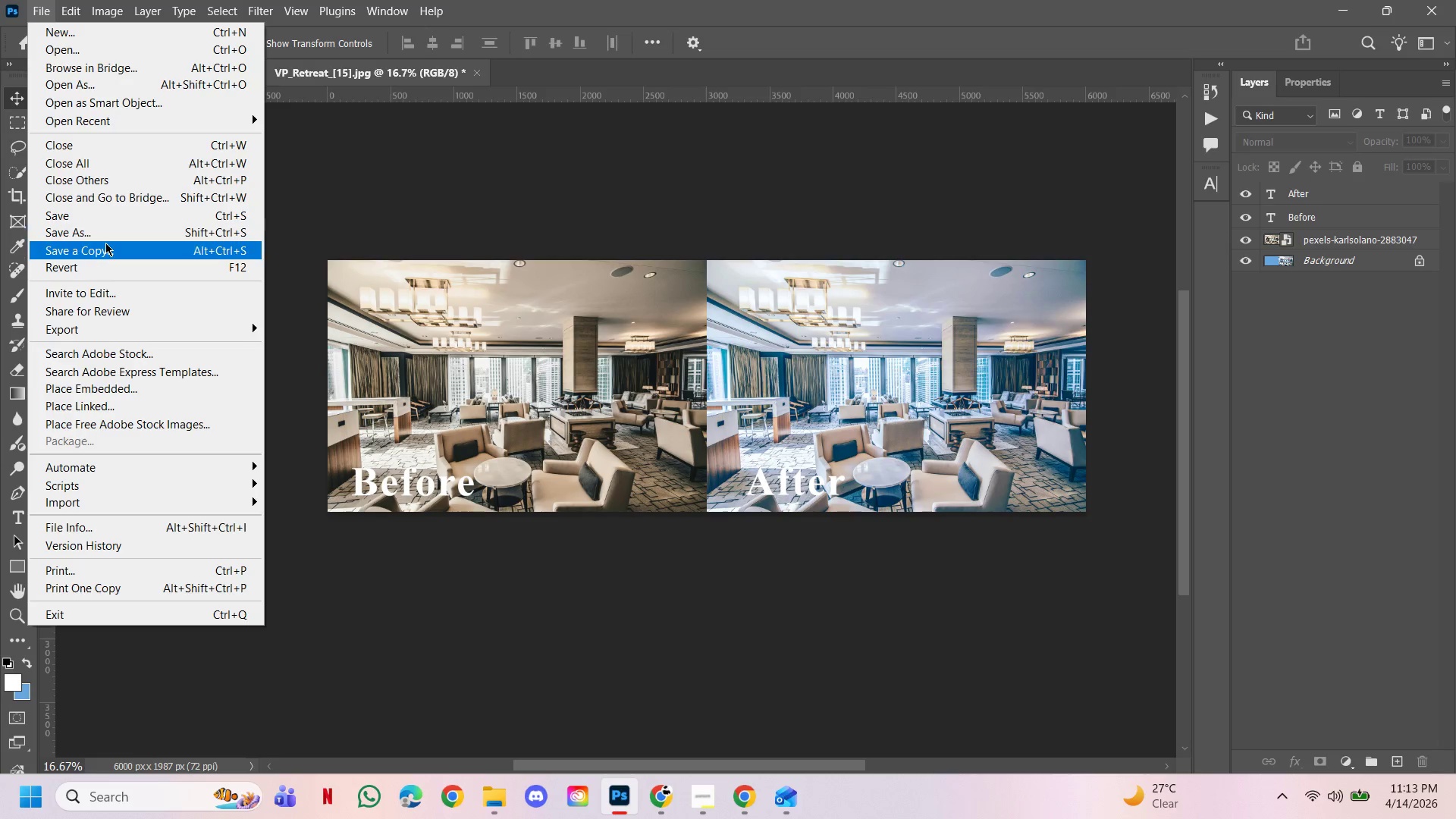 
left_click([107, 246])
 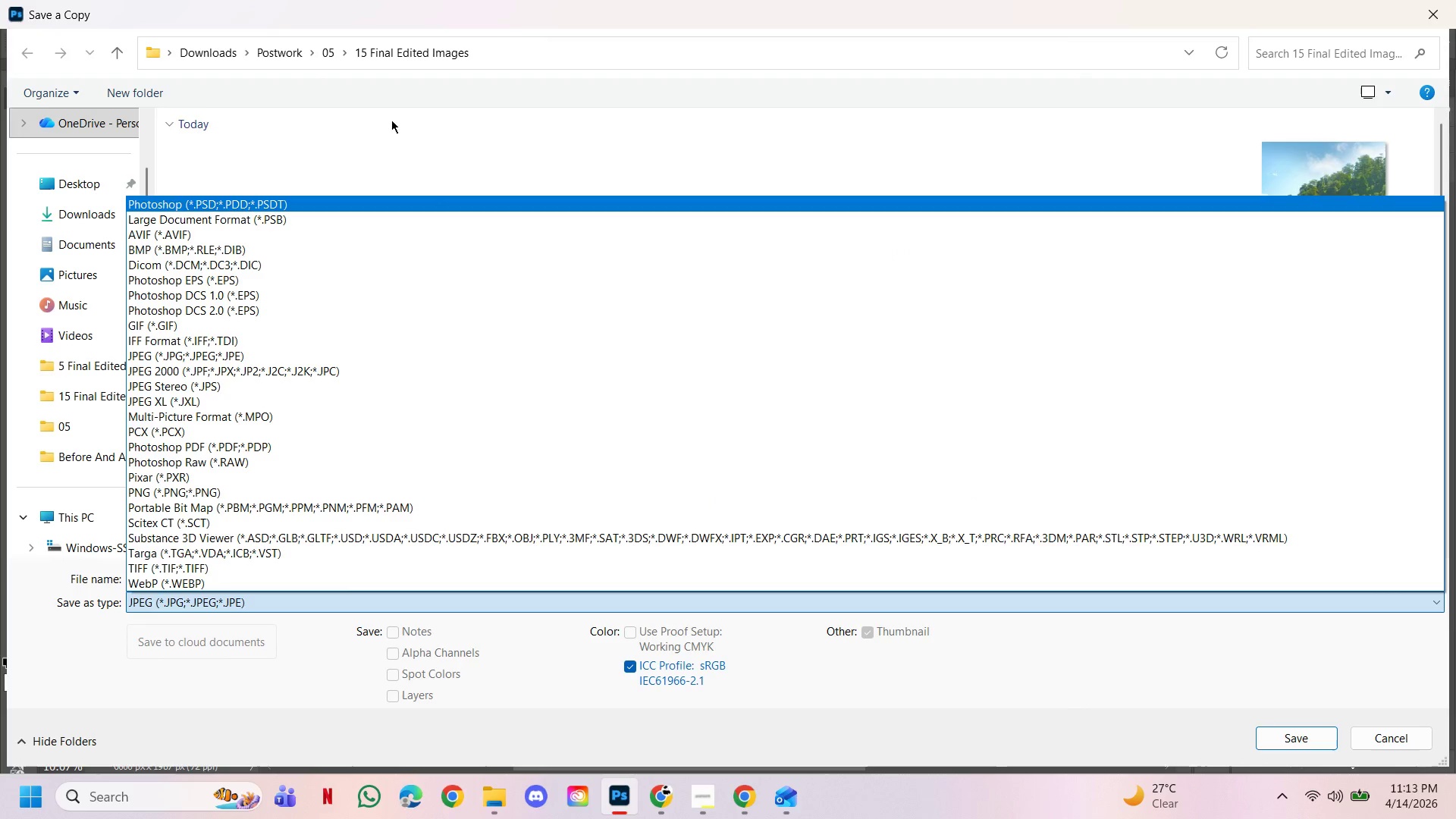 
wait(5.34)
 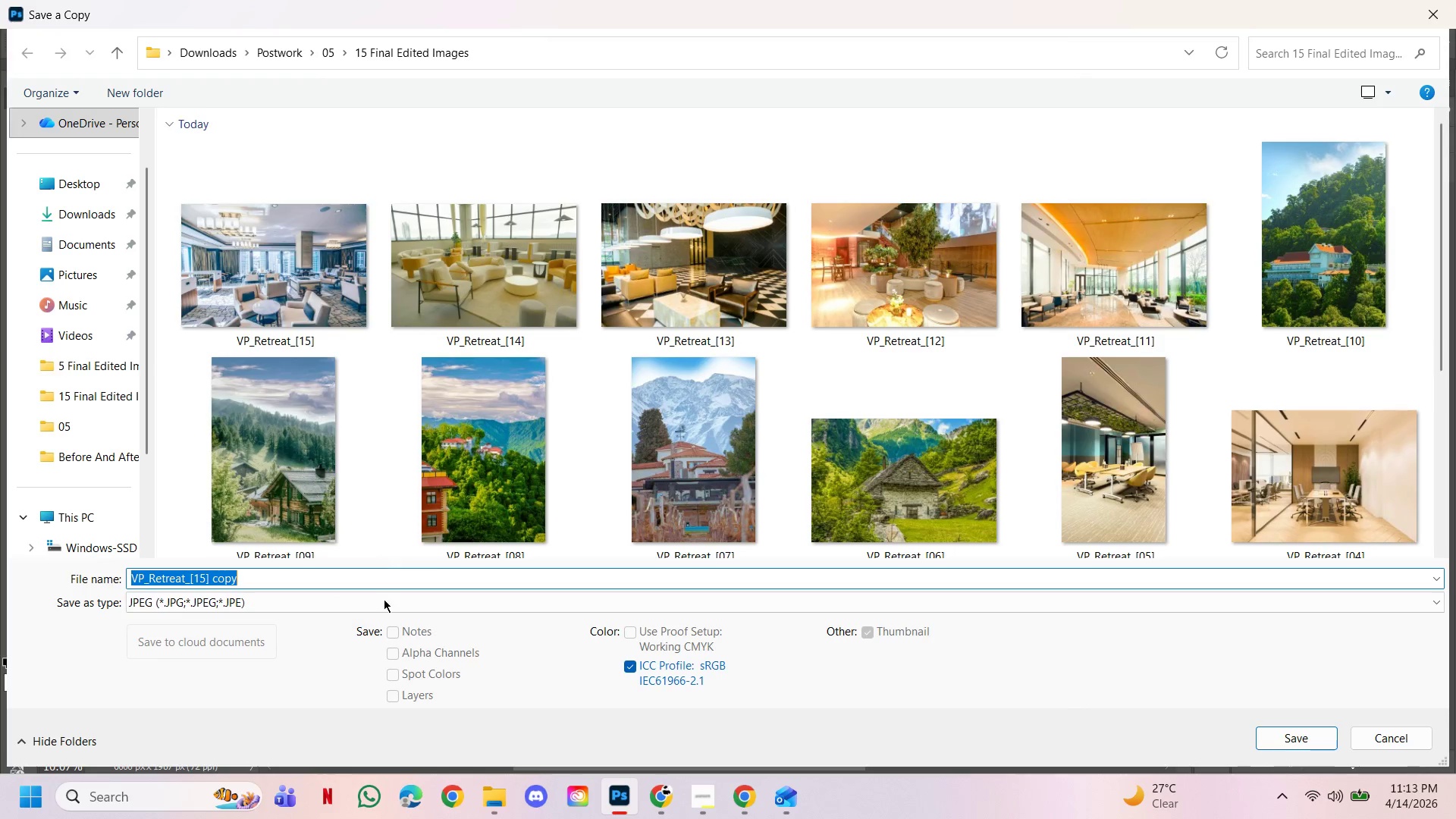 
left_click([332, 51])
 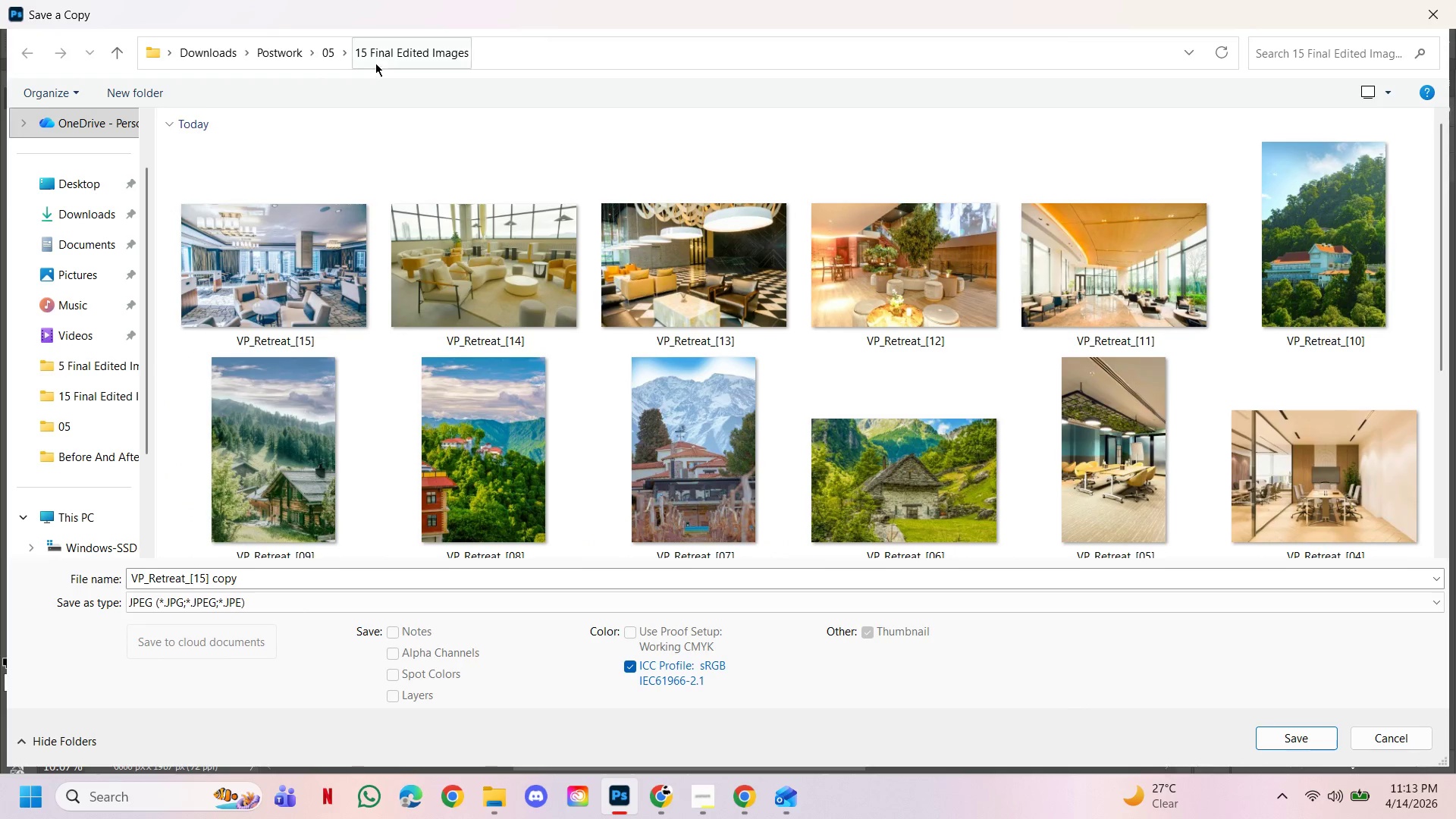 
left_click([334, 53])
 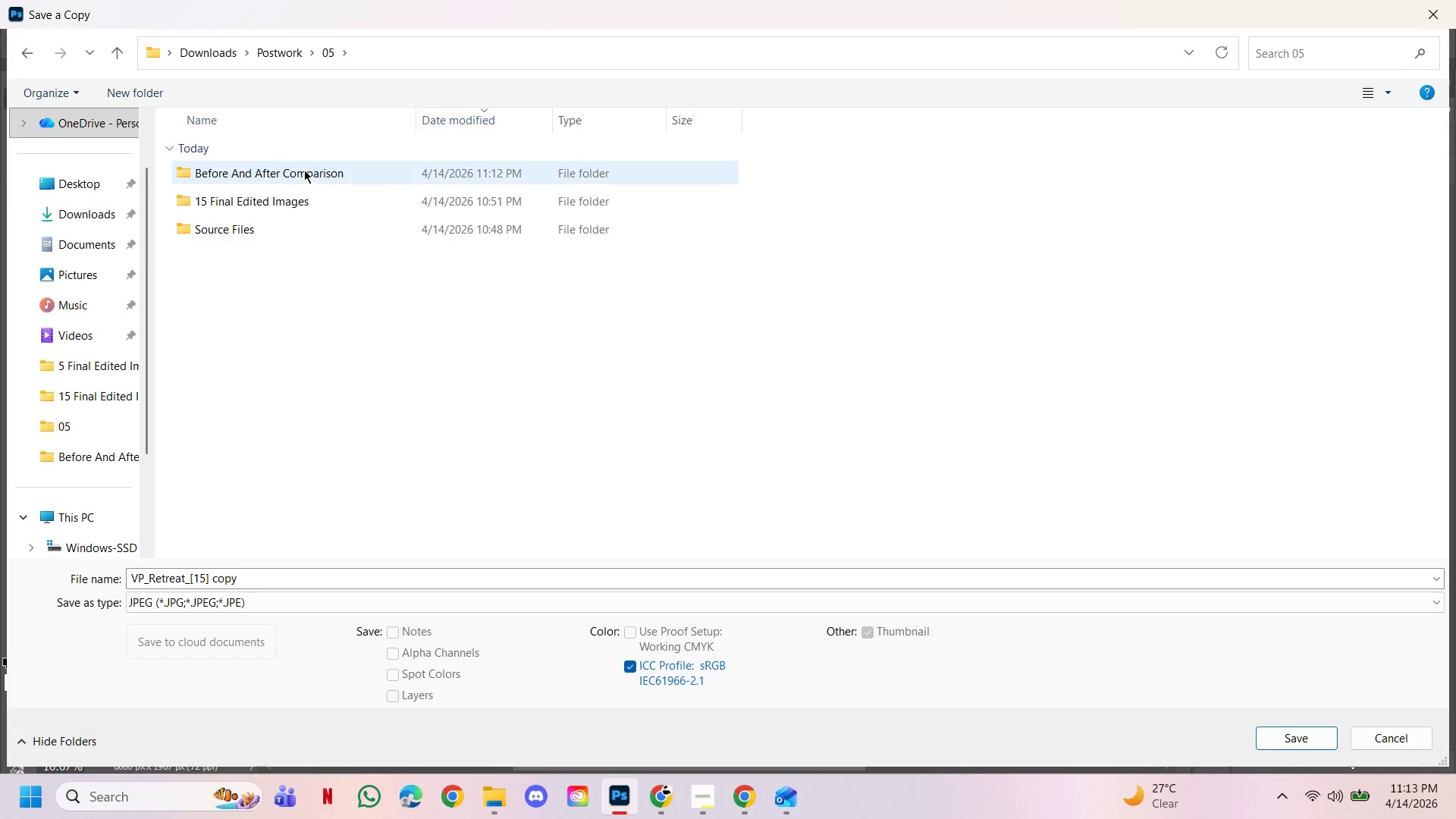 
double_click([304, 170])
 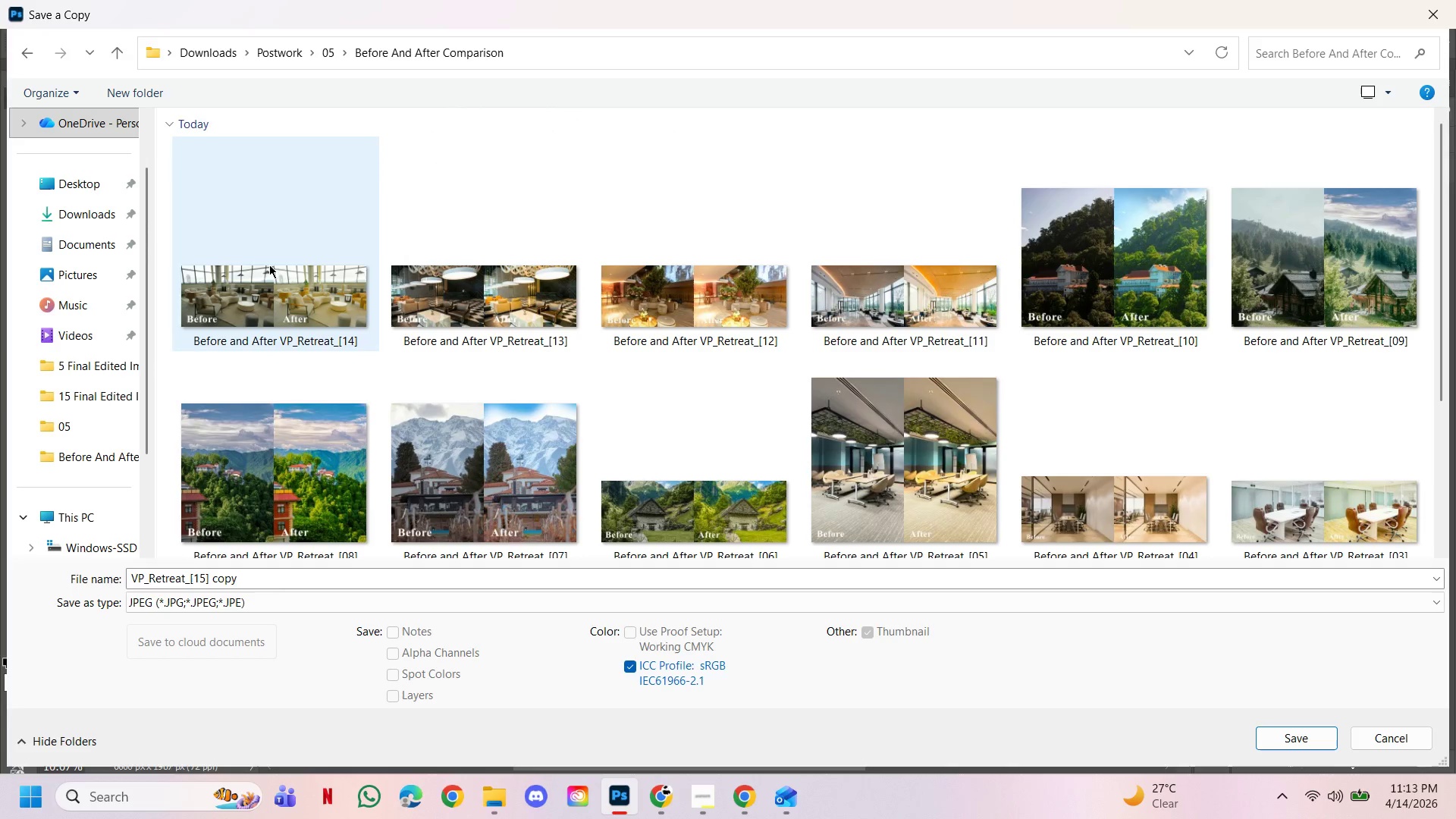 
left_click([269, 265])
 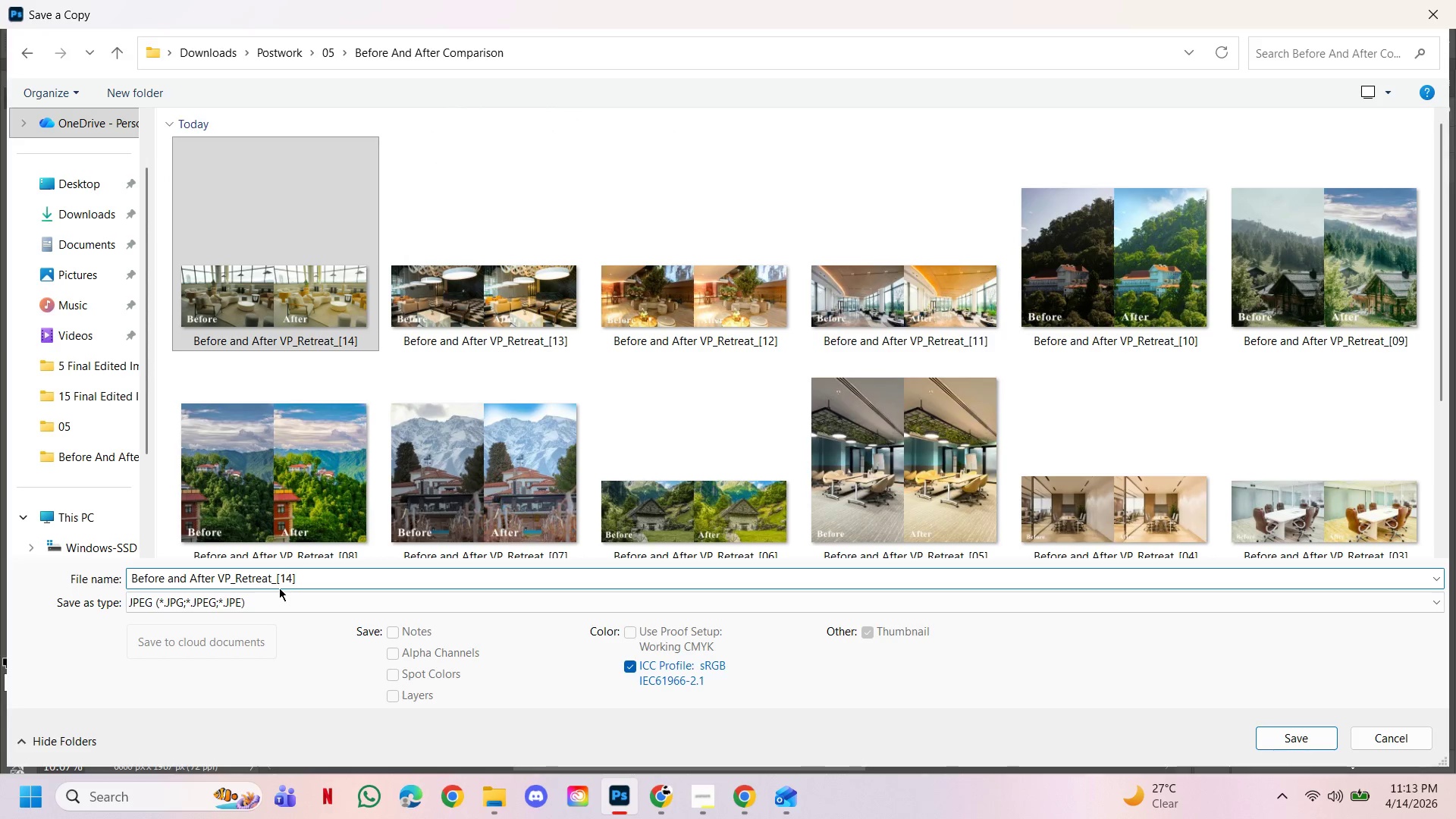 
key(ArrowLeft)
 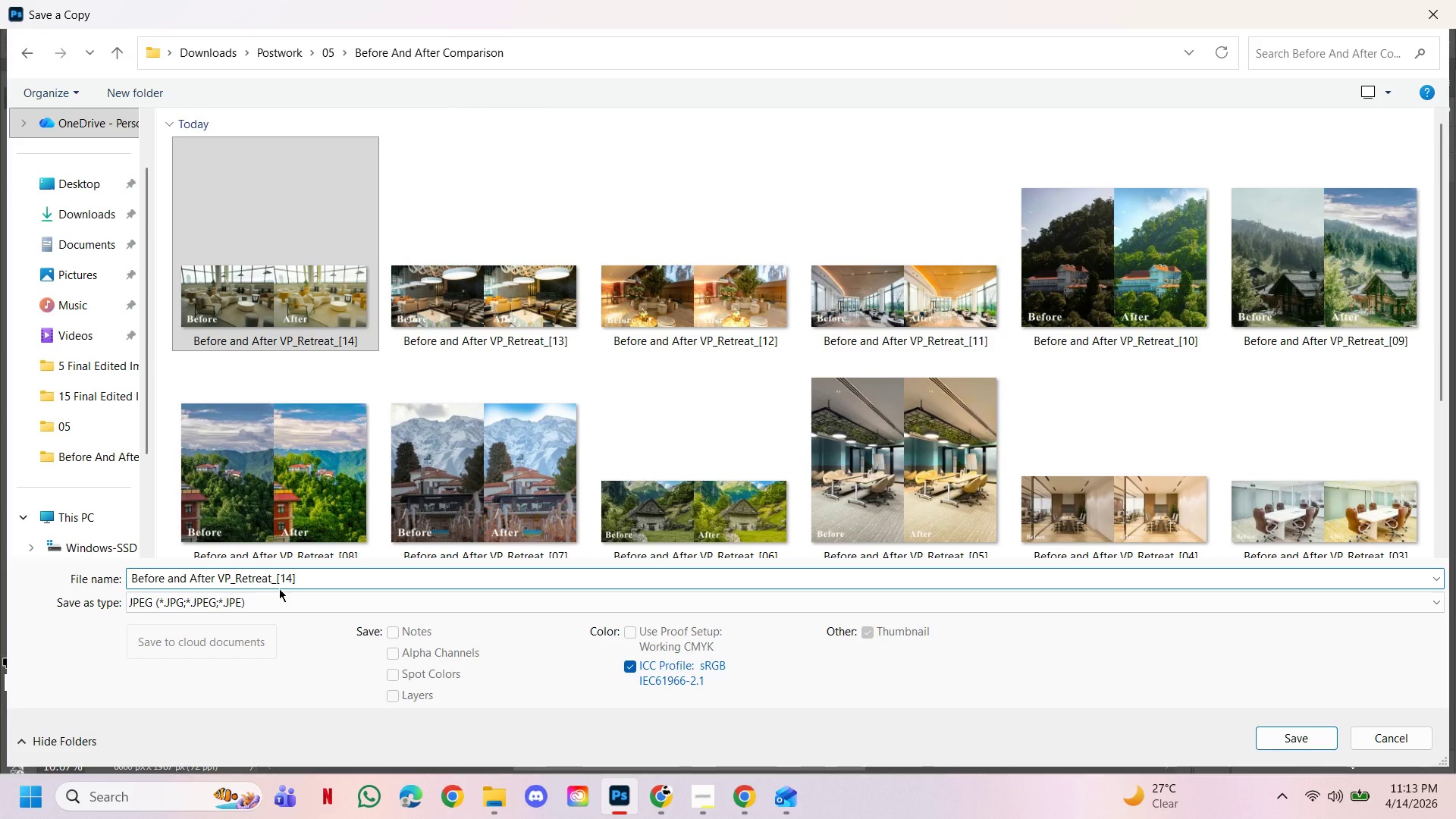 
key(Backspace)
 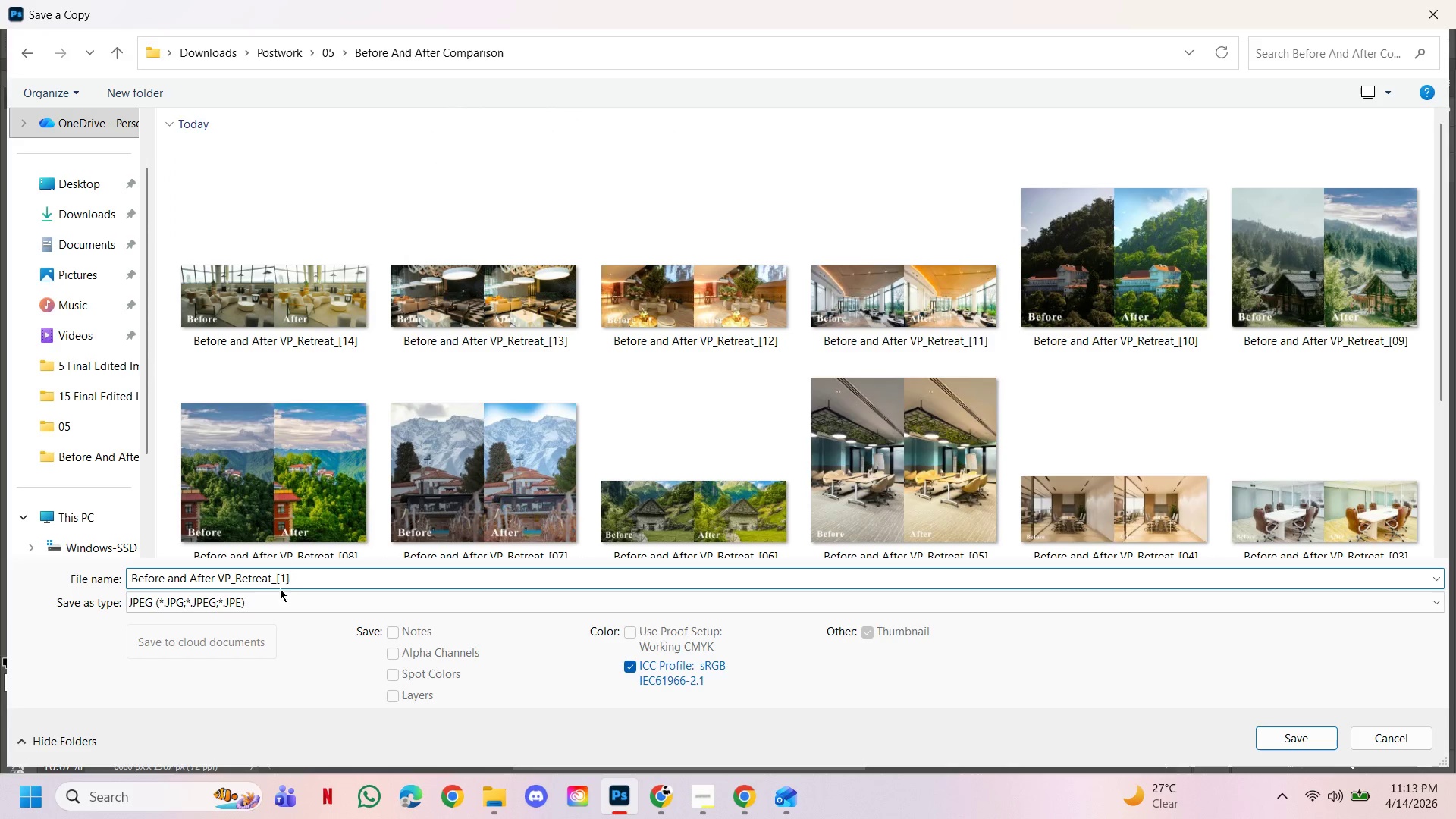 
key(5)
 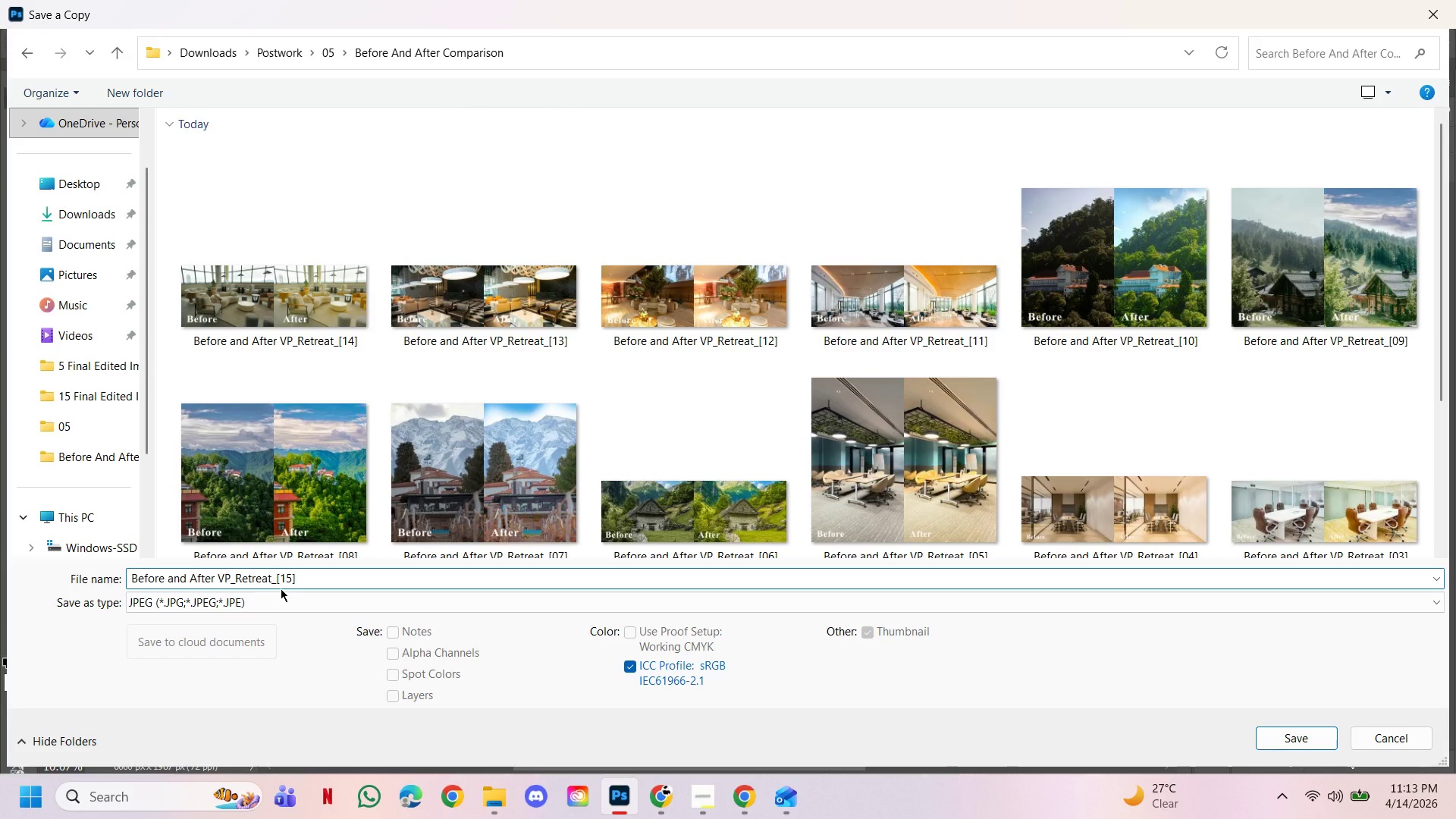 
key(Enter)
 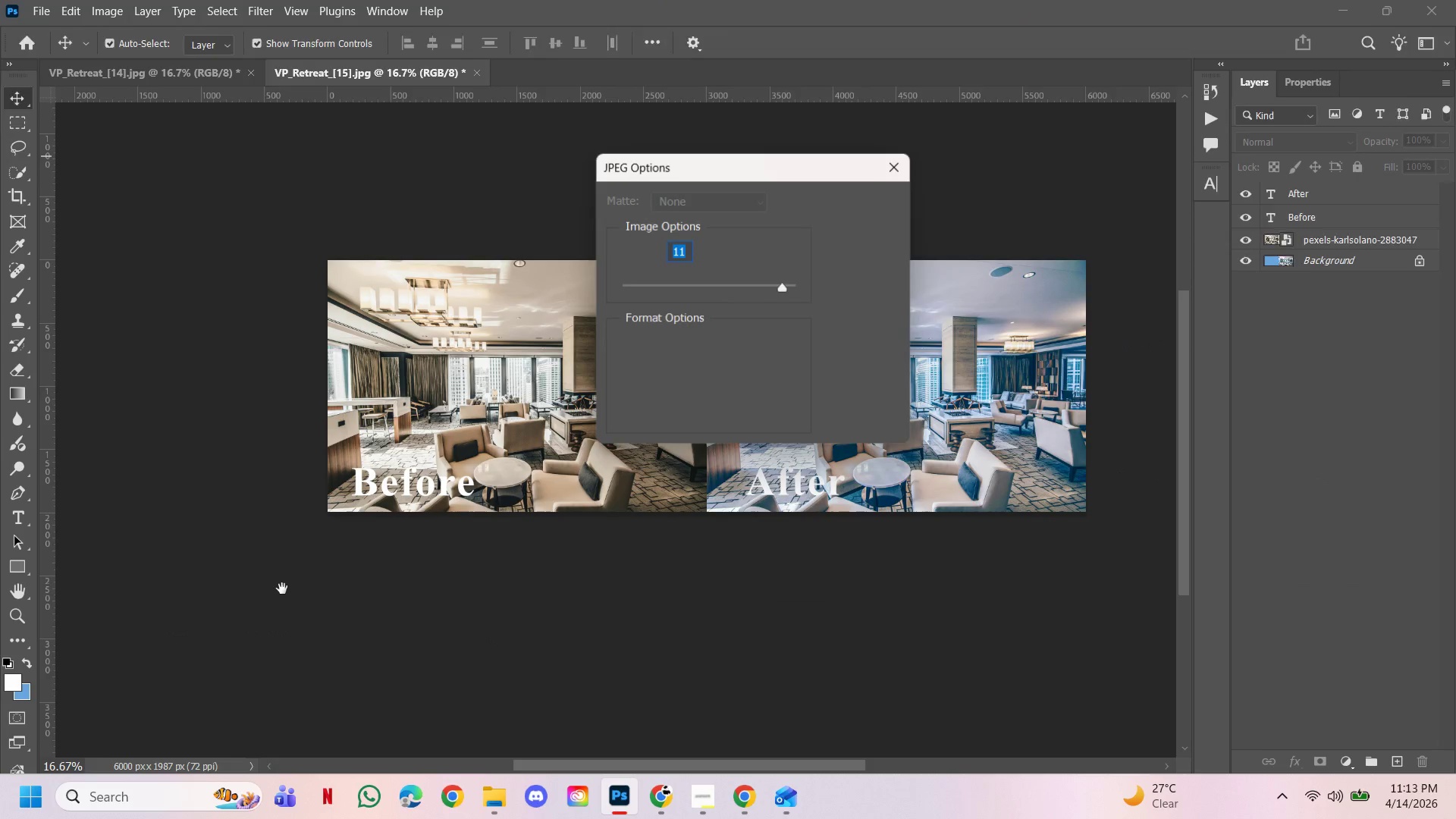 
key(Enter)
 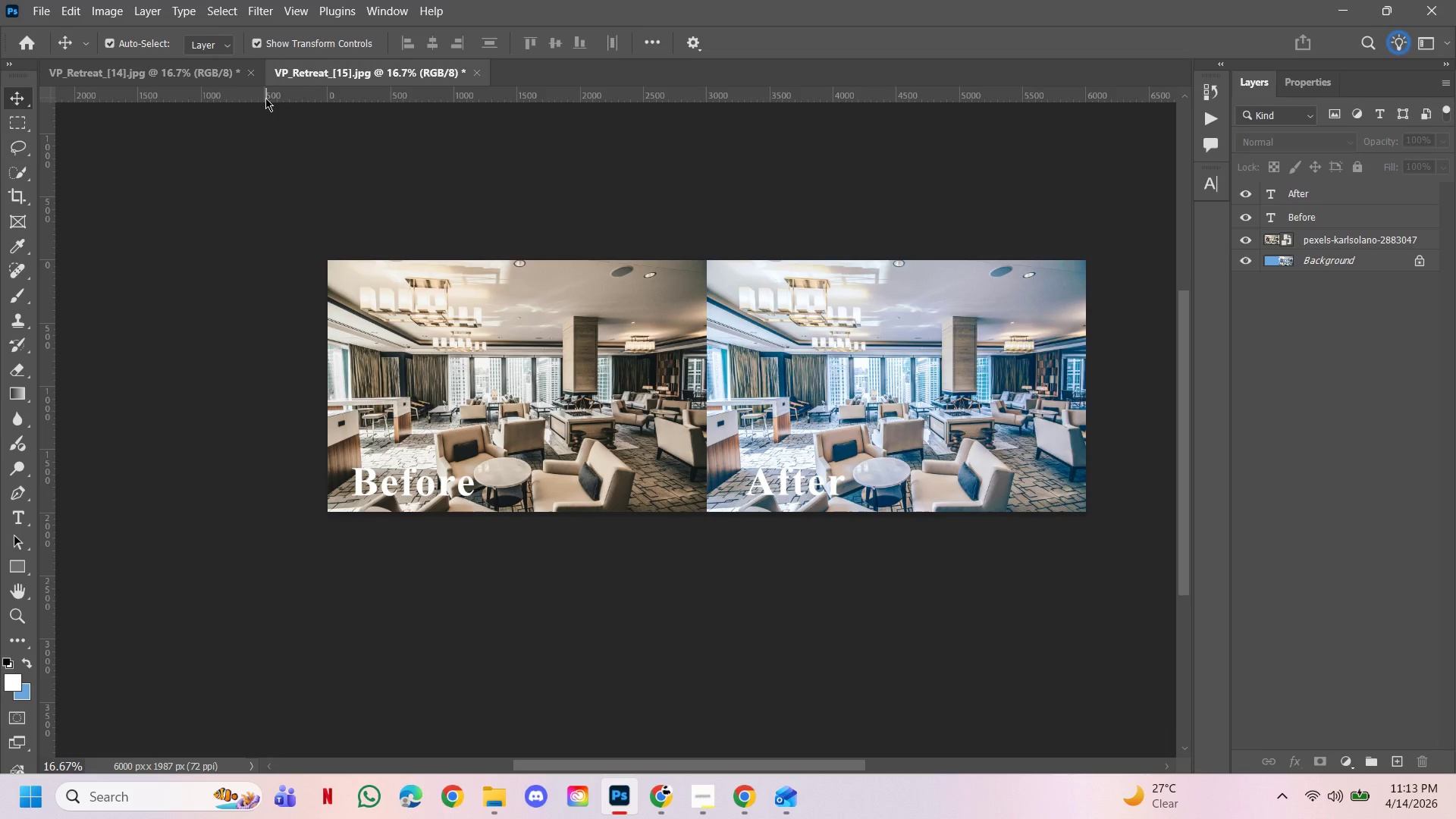 
left_click([258, 76])
 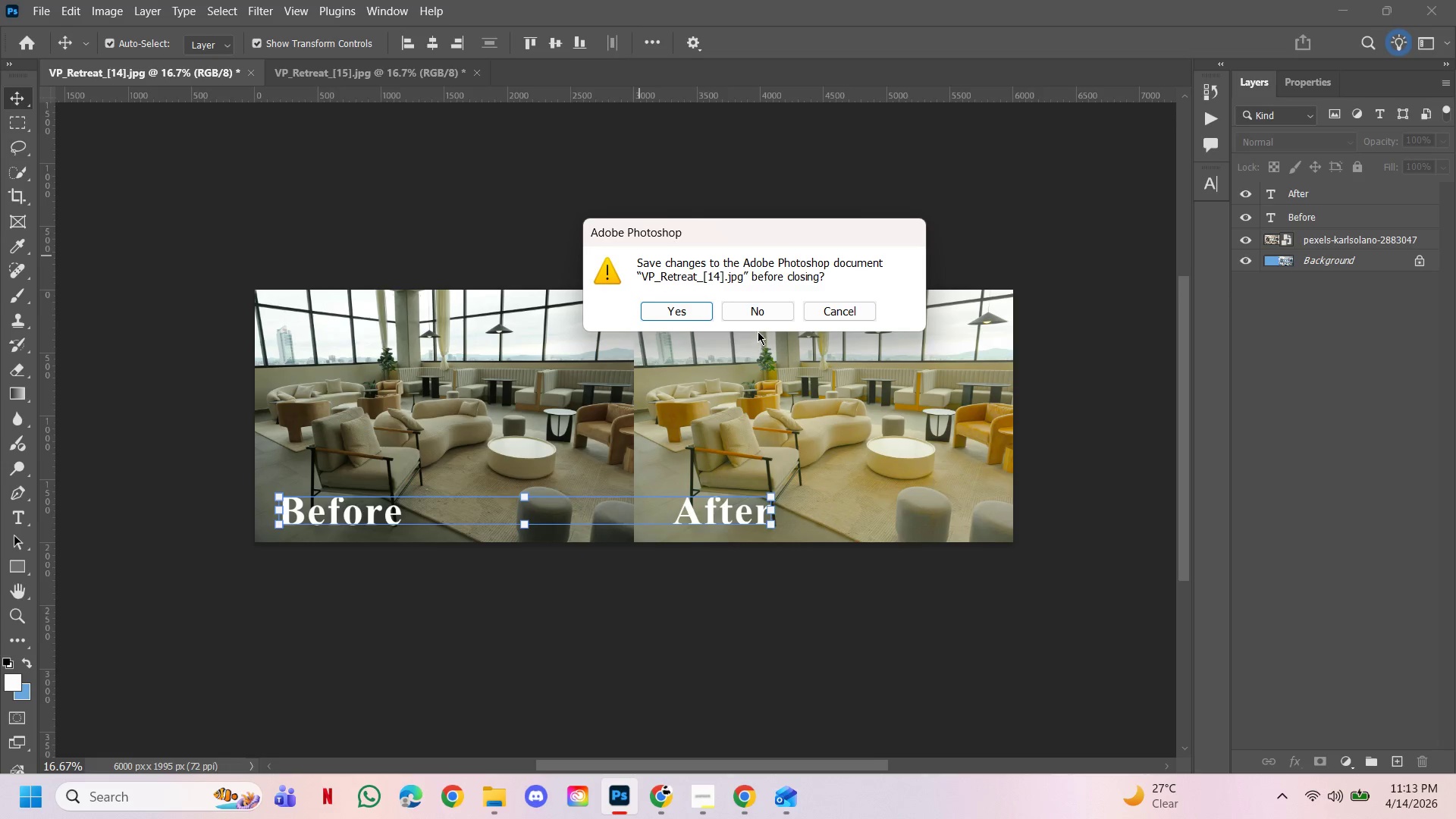 
left_click([761, 318])
 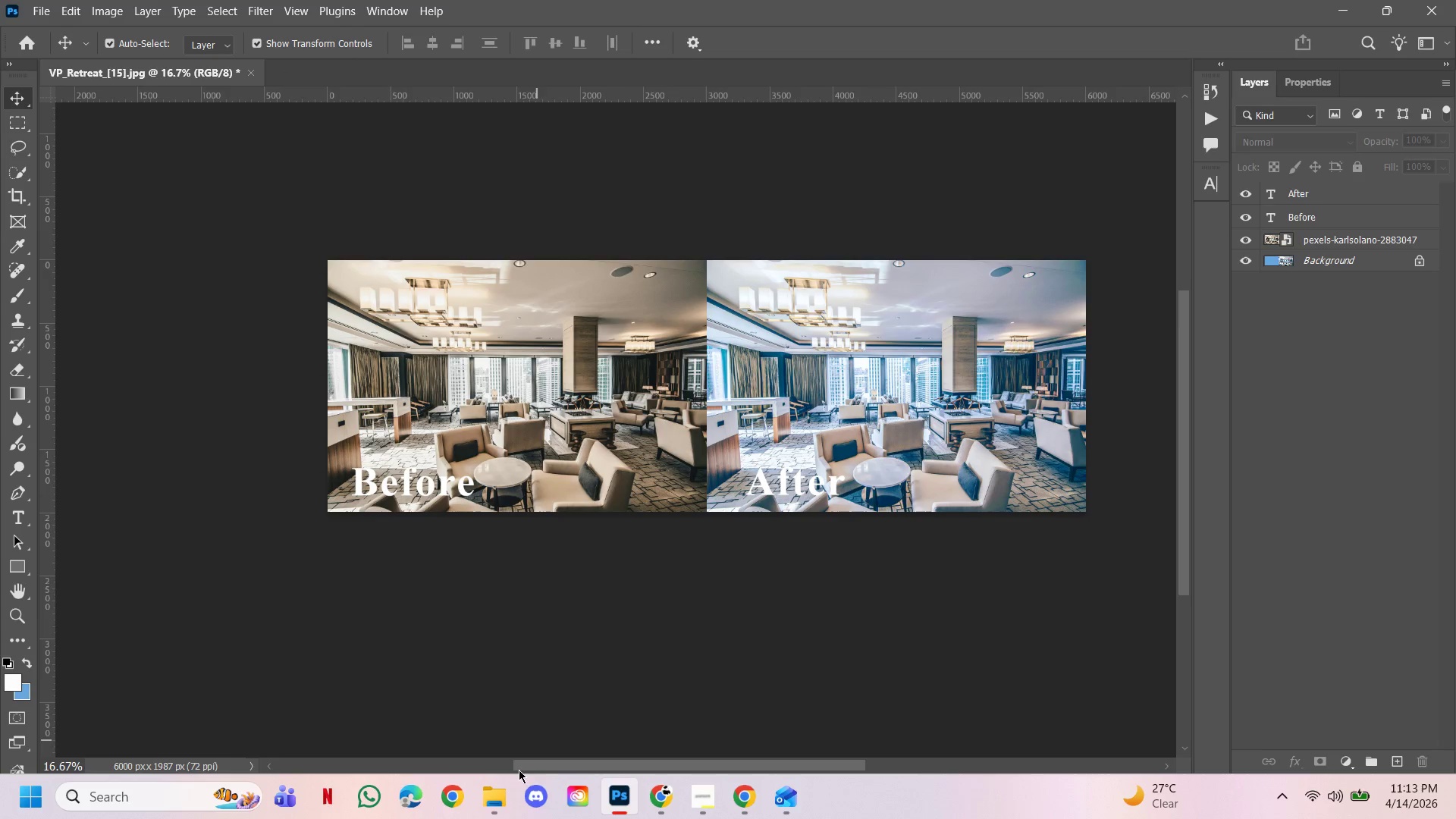 
left_click([508, 789])
 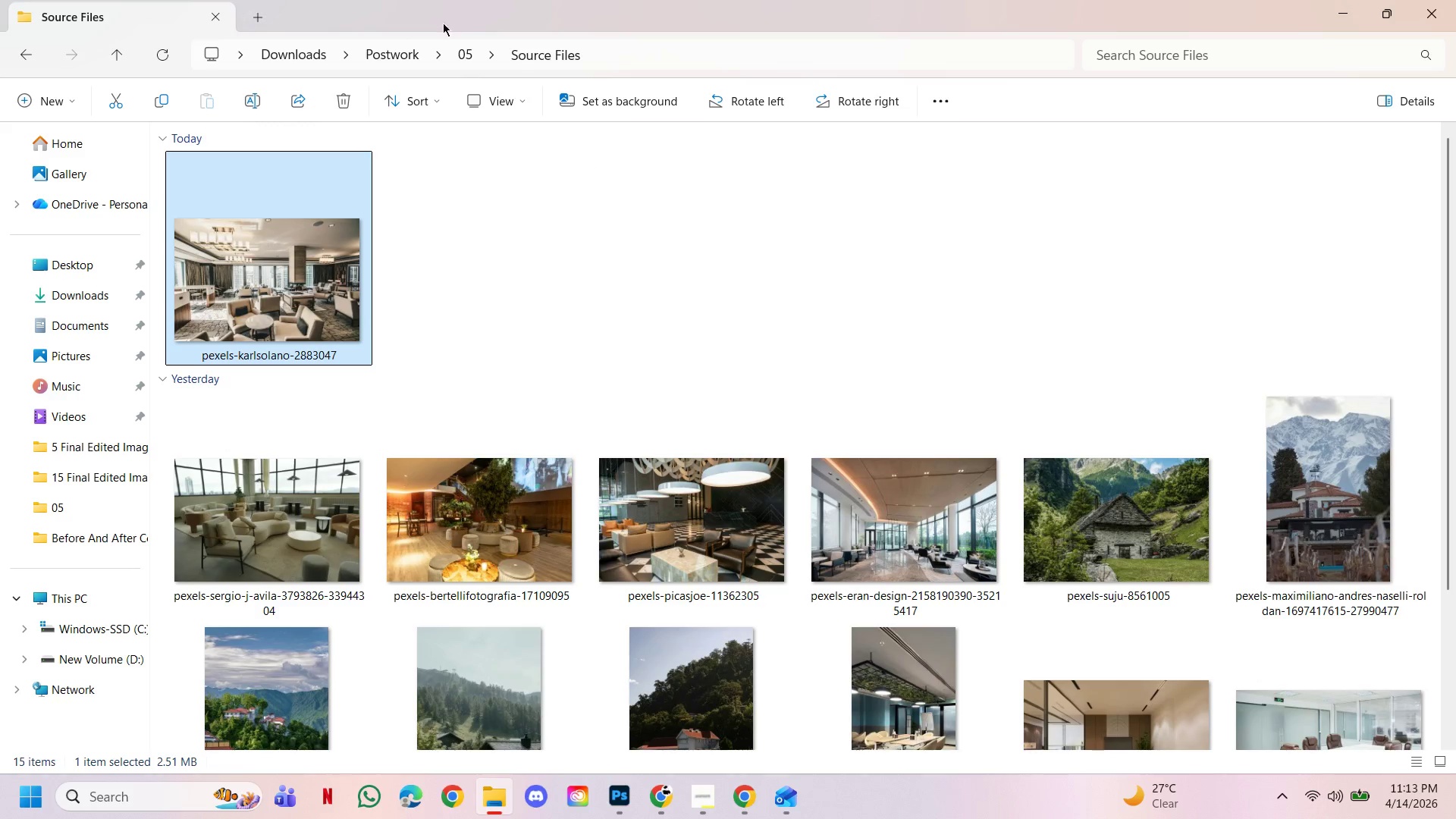 
left_click([466, 56])
 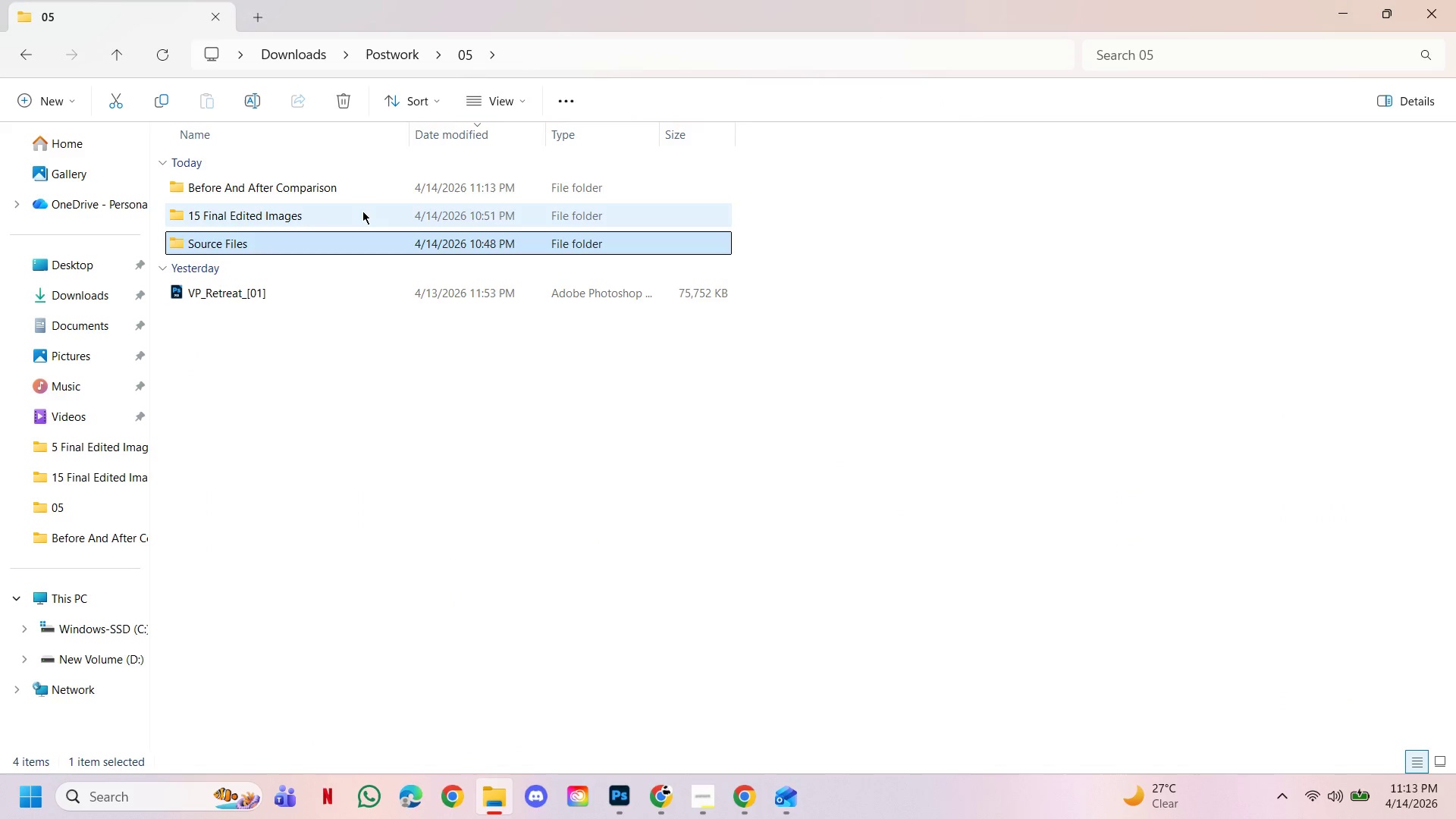 
double_click([362, 211])
 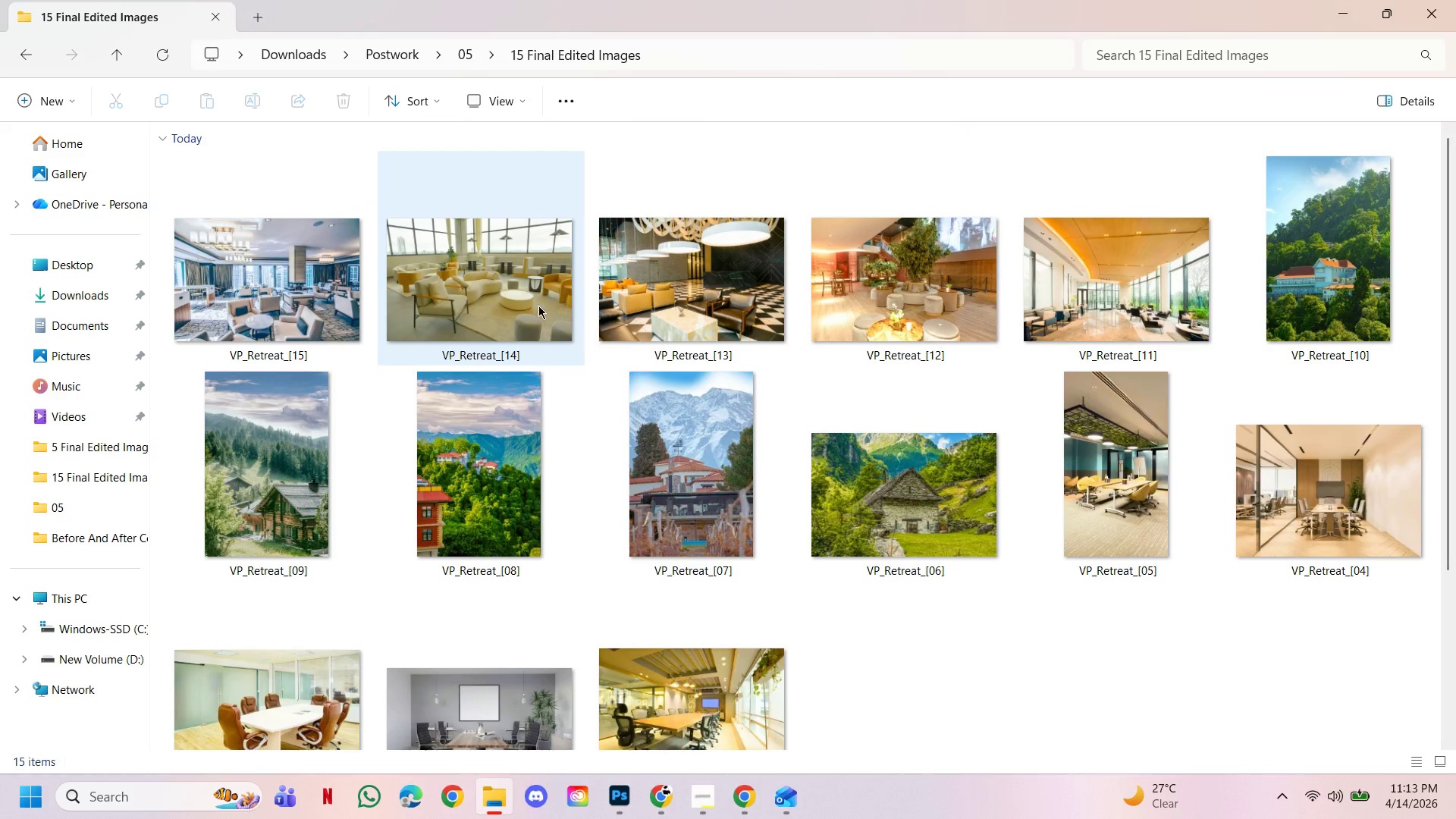 
left_click([523, 297])
 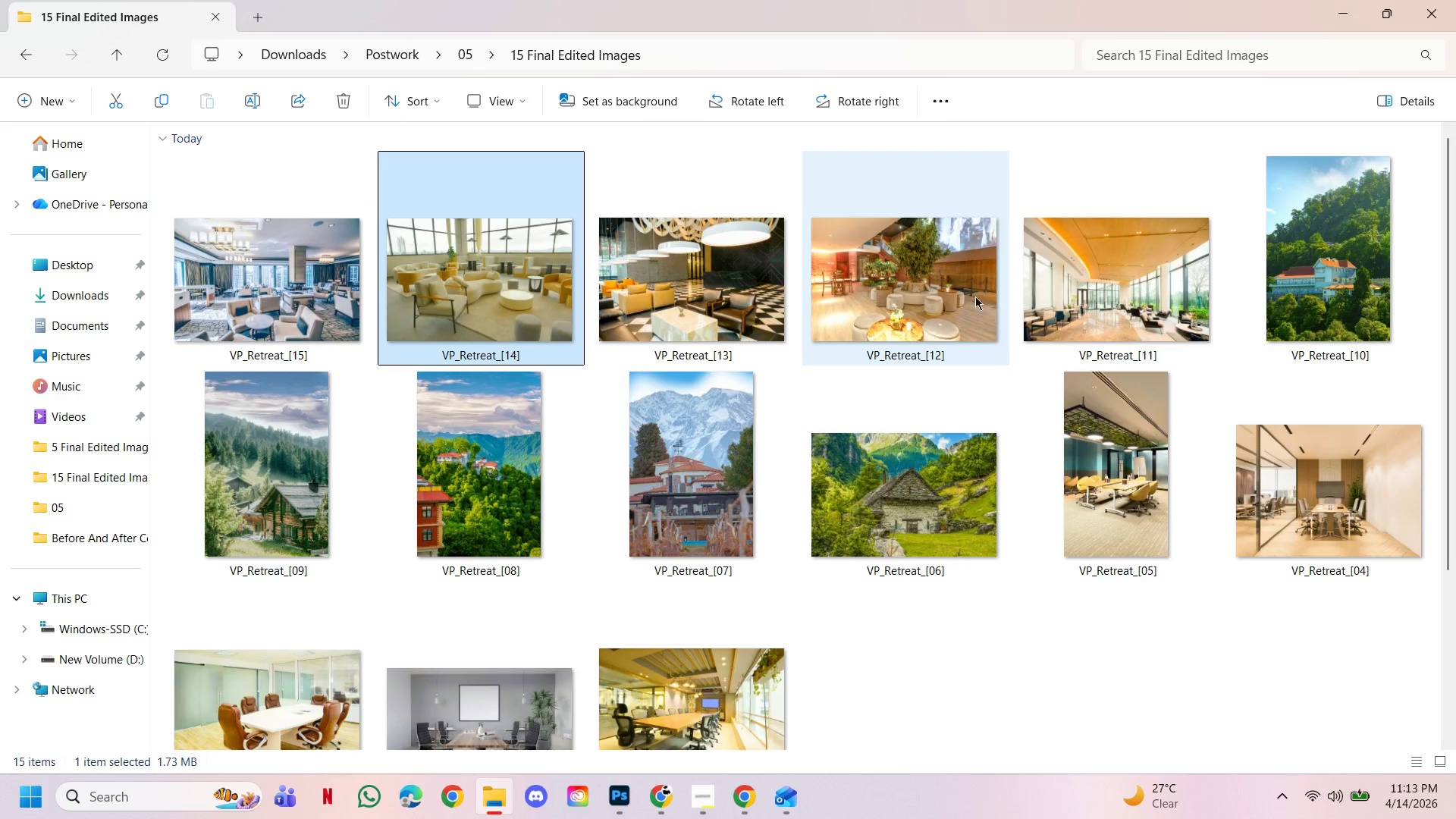 
left_click([966, 297])
 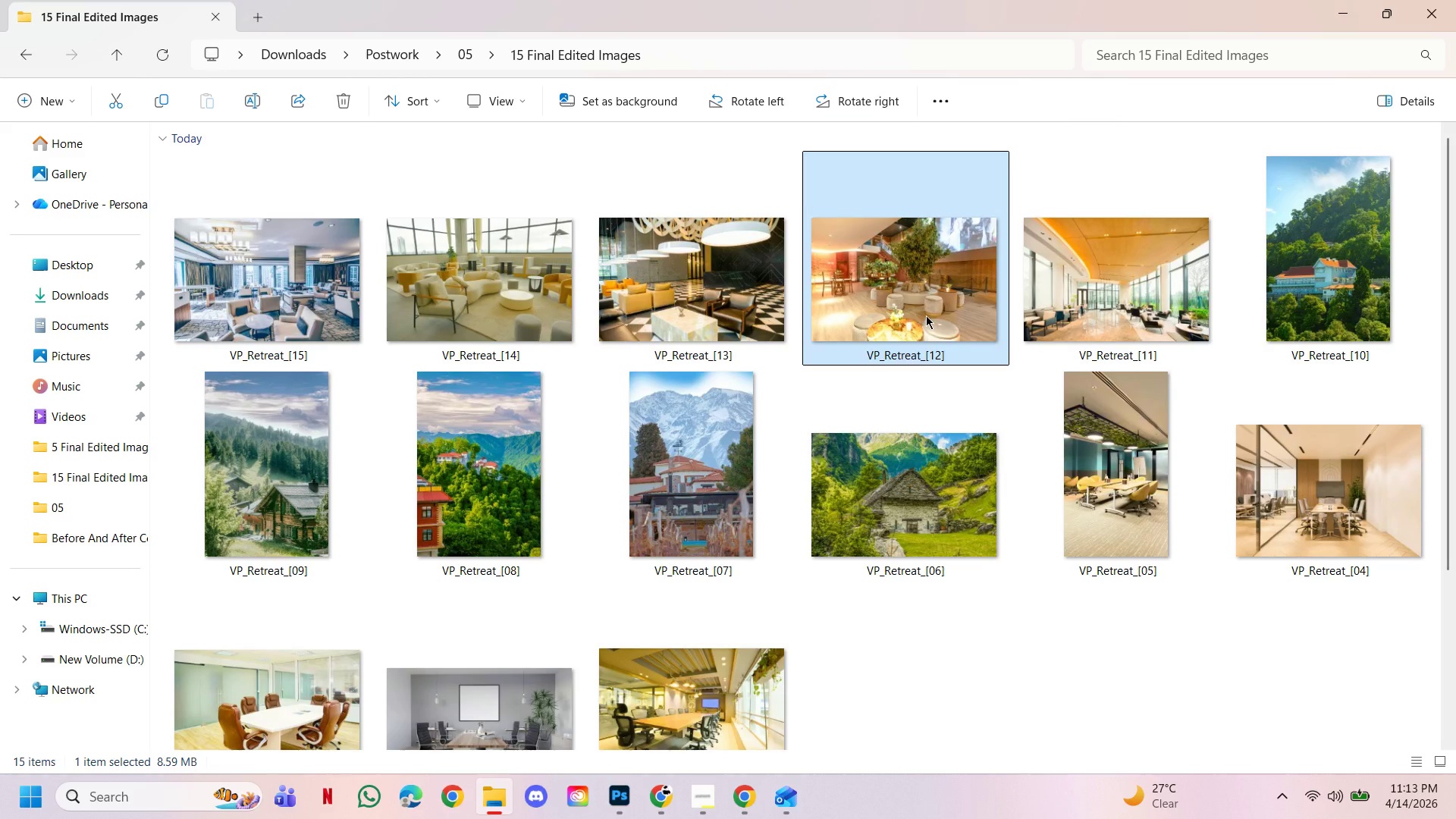 
left_click_drag(start_coordinate=[926, 315], to_coordinate=[318, 84])
 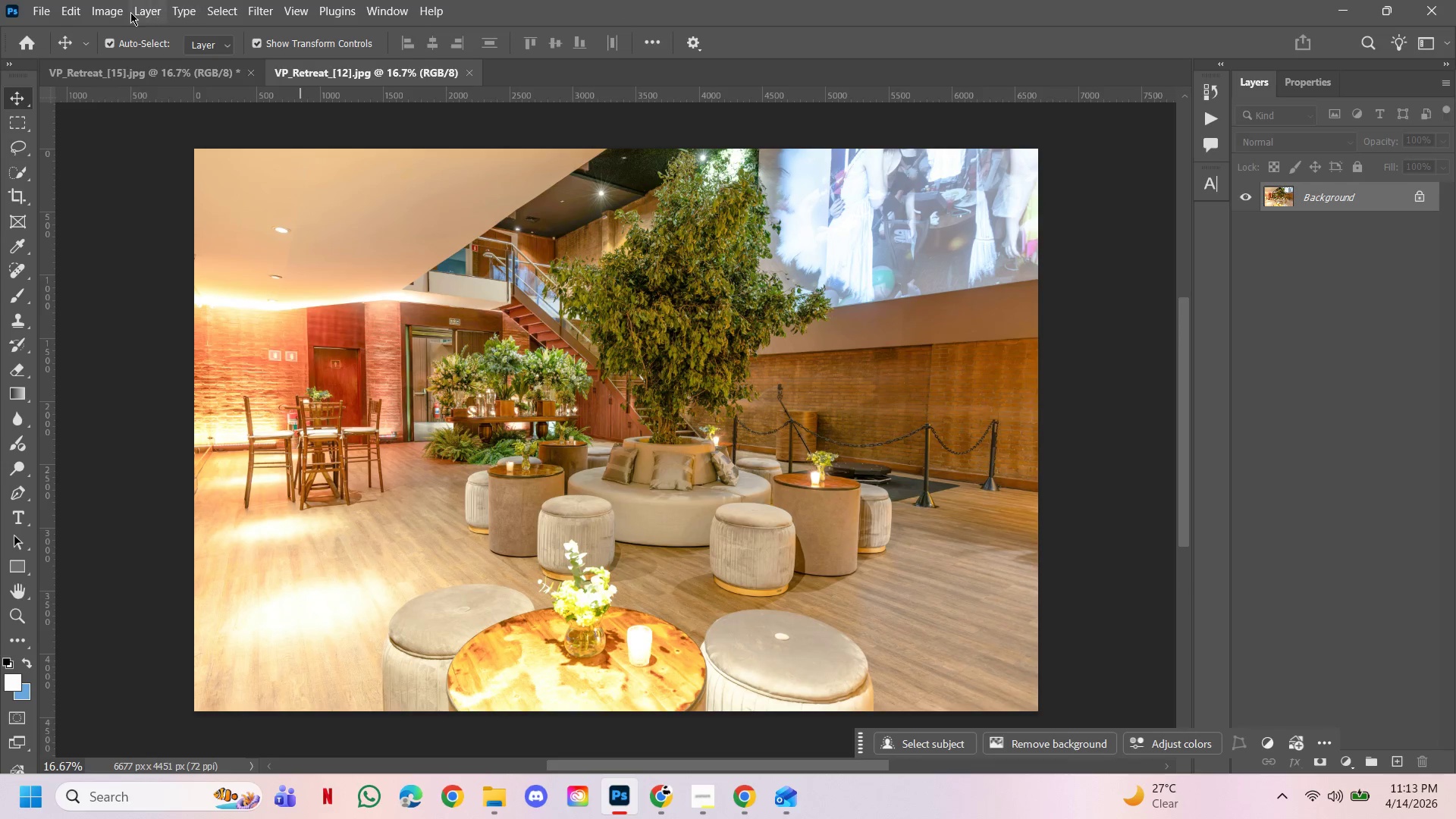 
left_click([104, 12])
 